 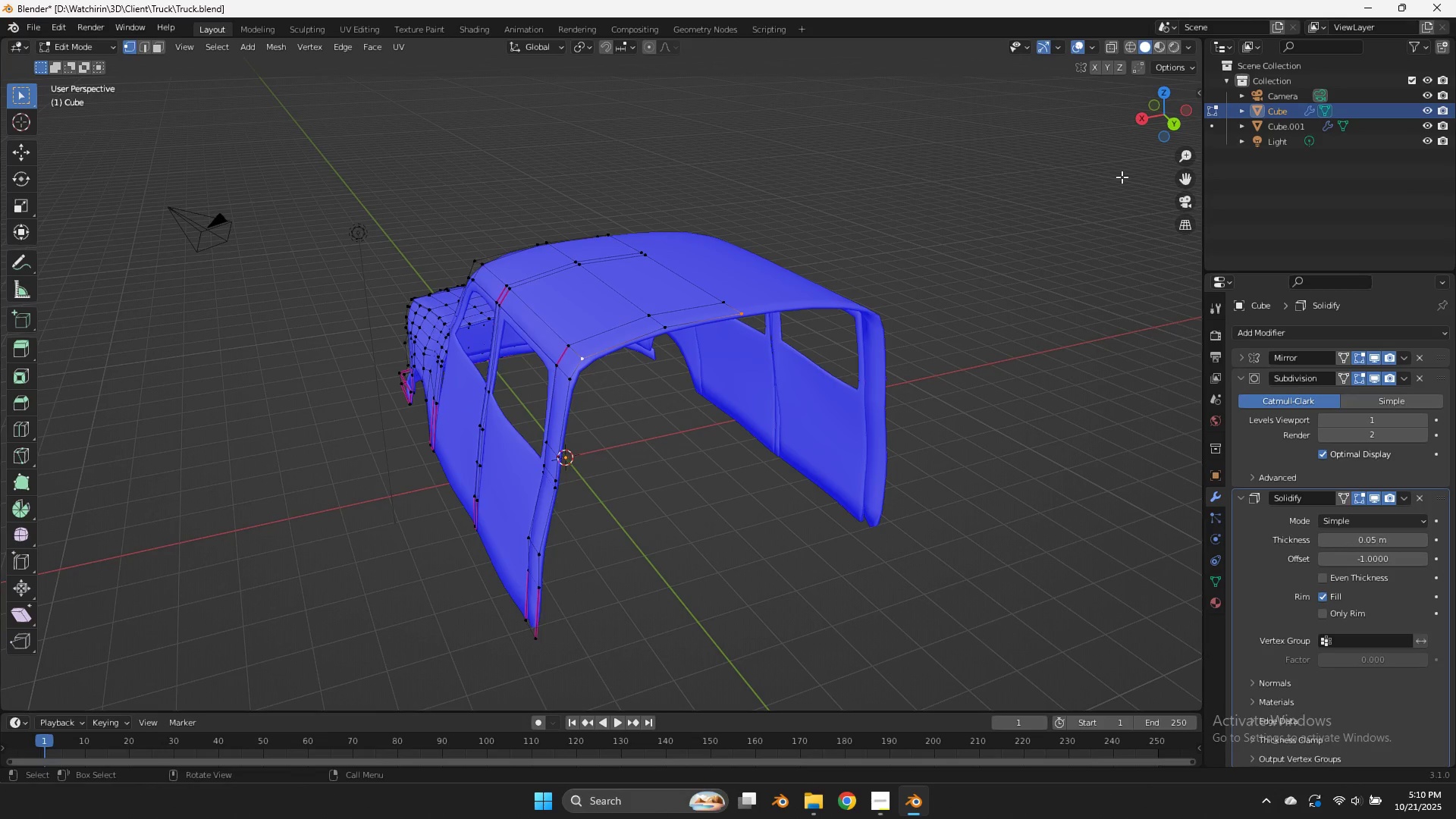 
left_click([667, 334])
 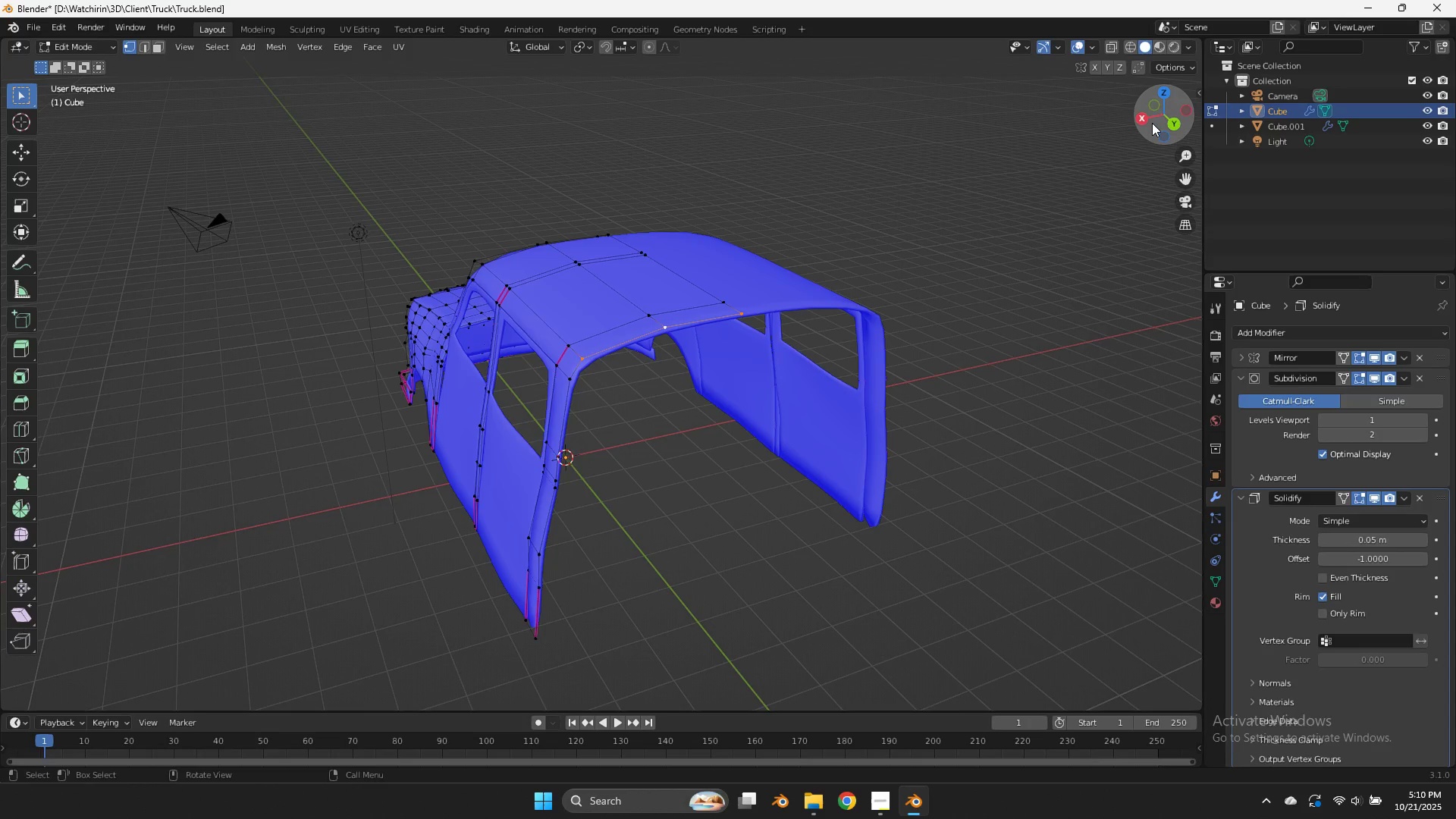 
left_click([1150, 121])
 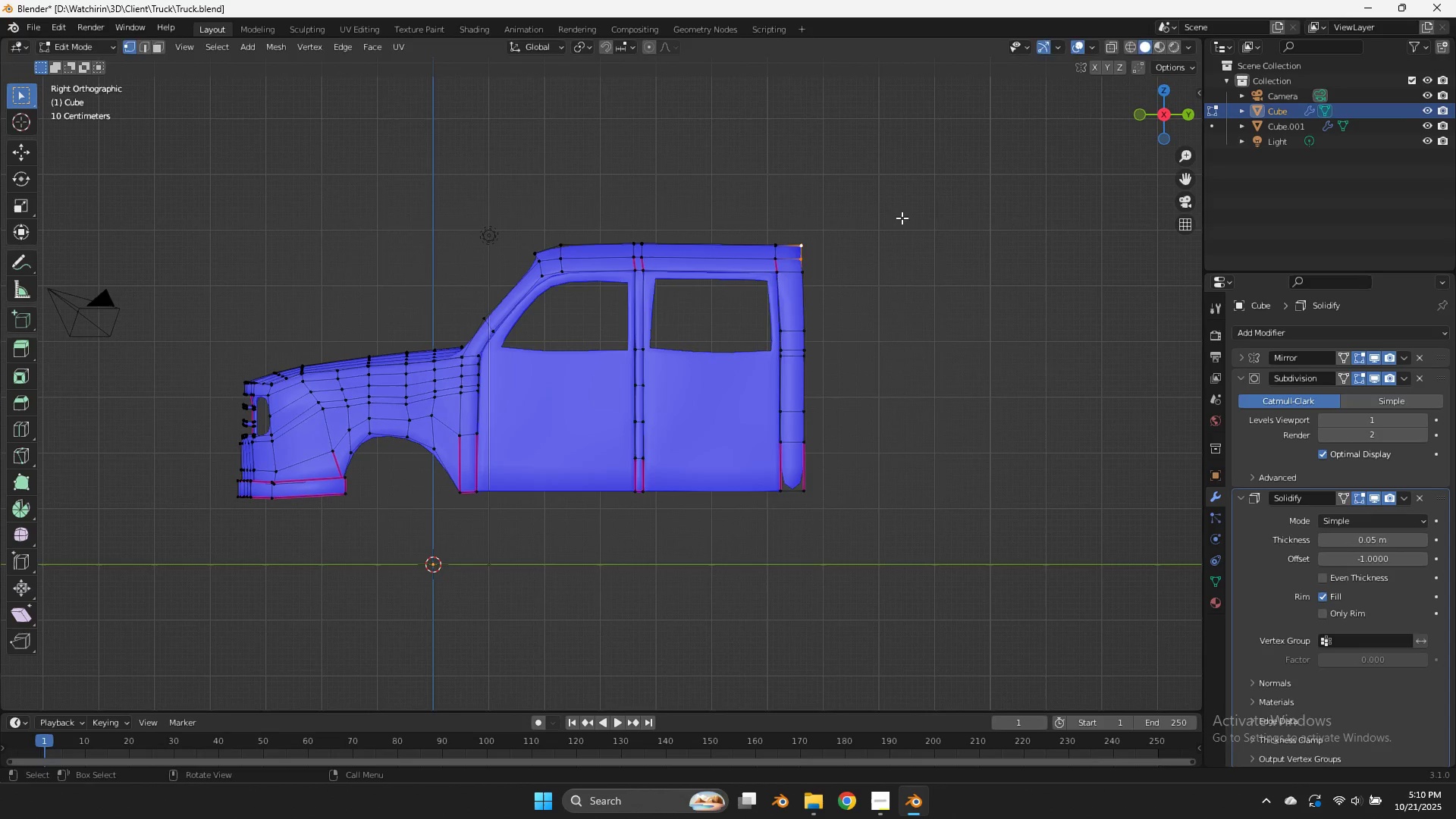 
key(E)
 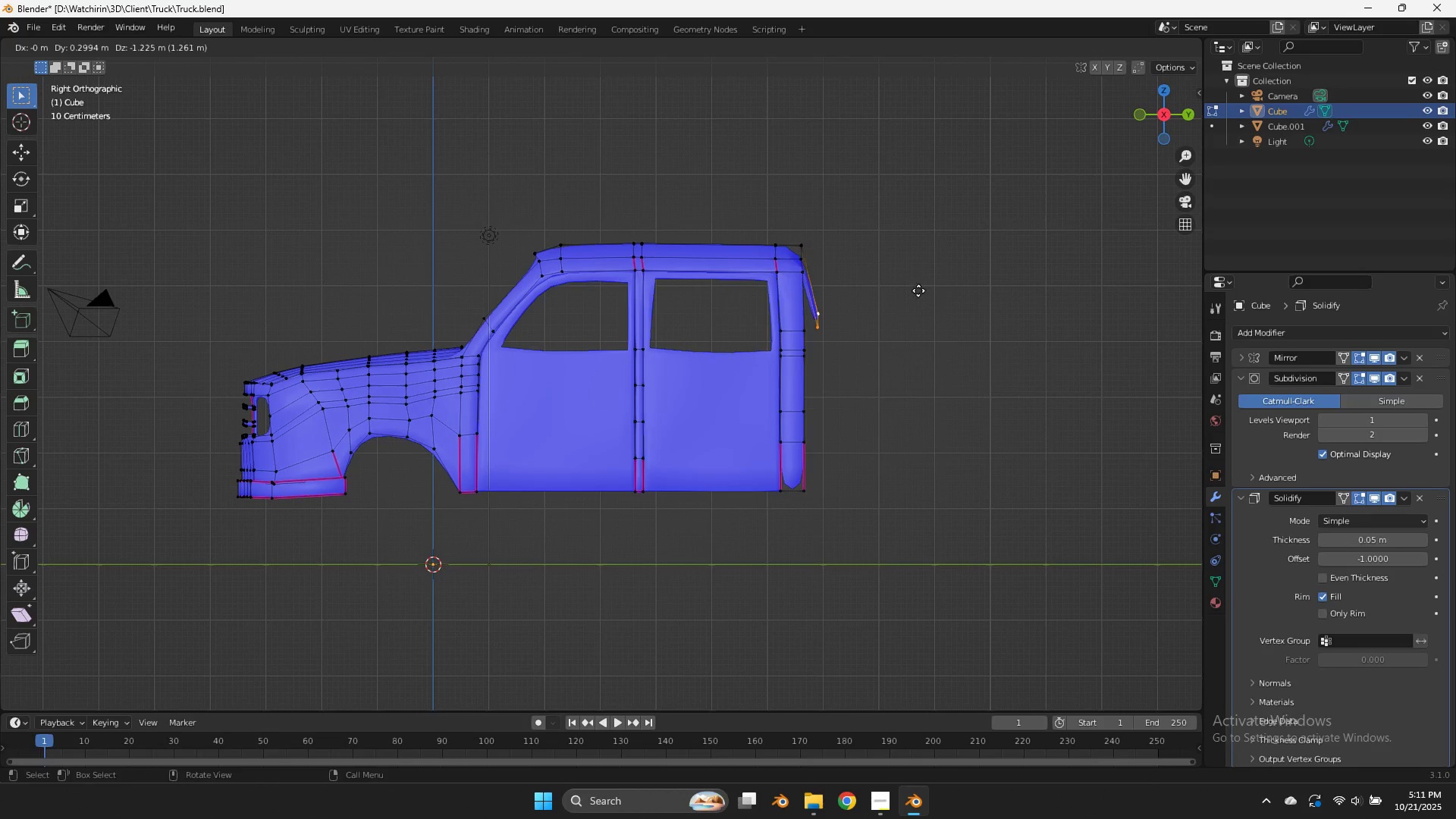 
left_click([917, 298])
 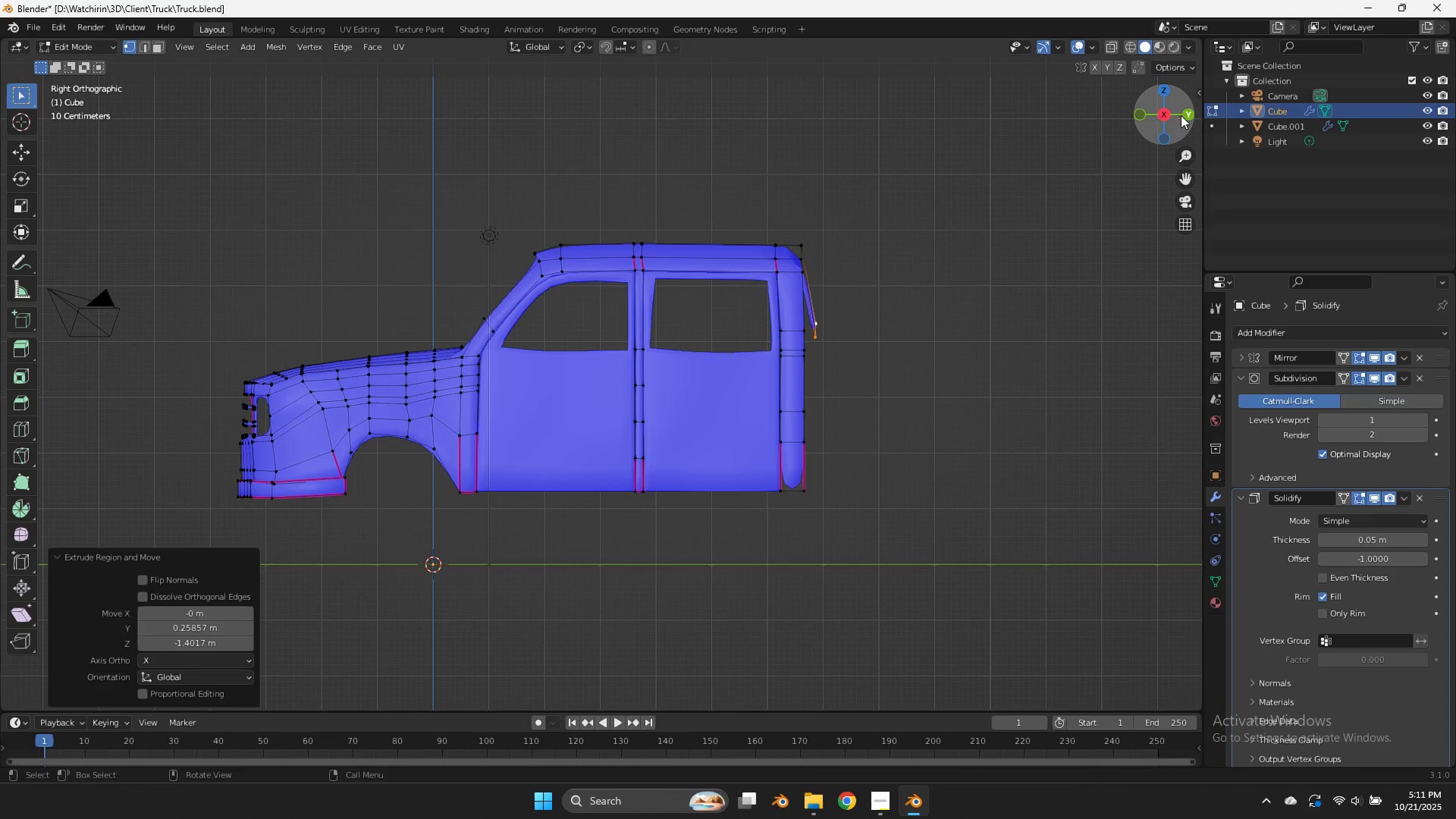 
left_click([1181, 115])
 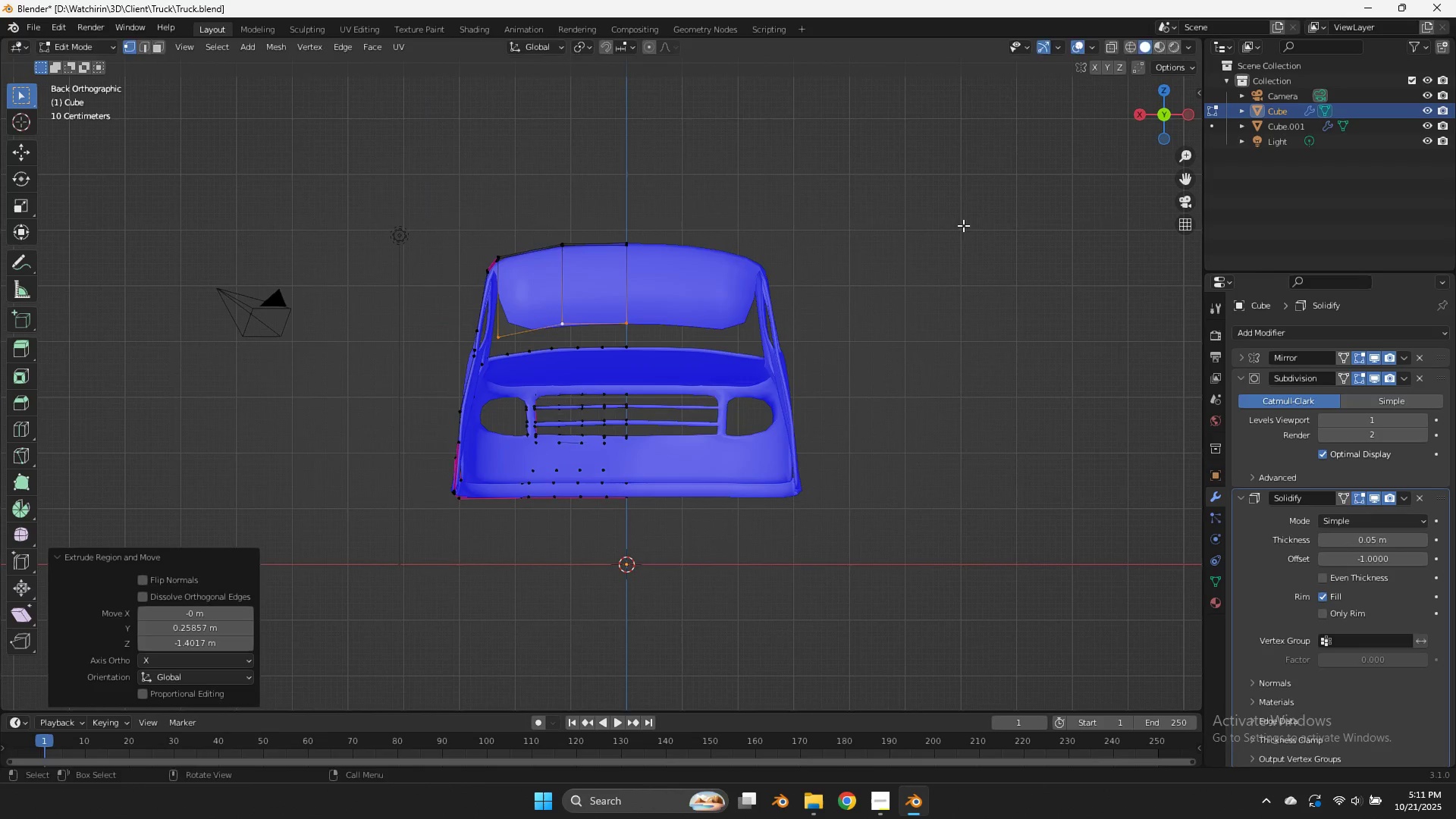 
key(R)
 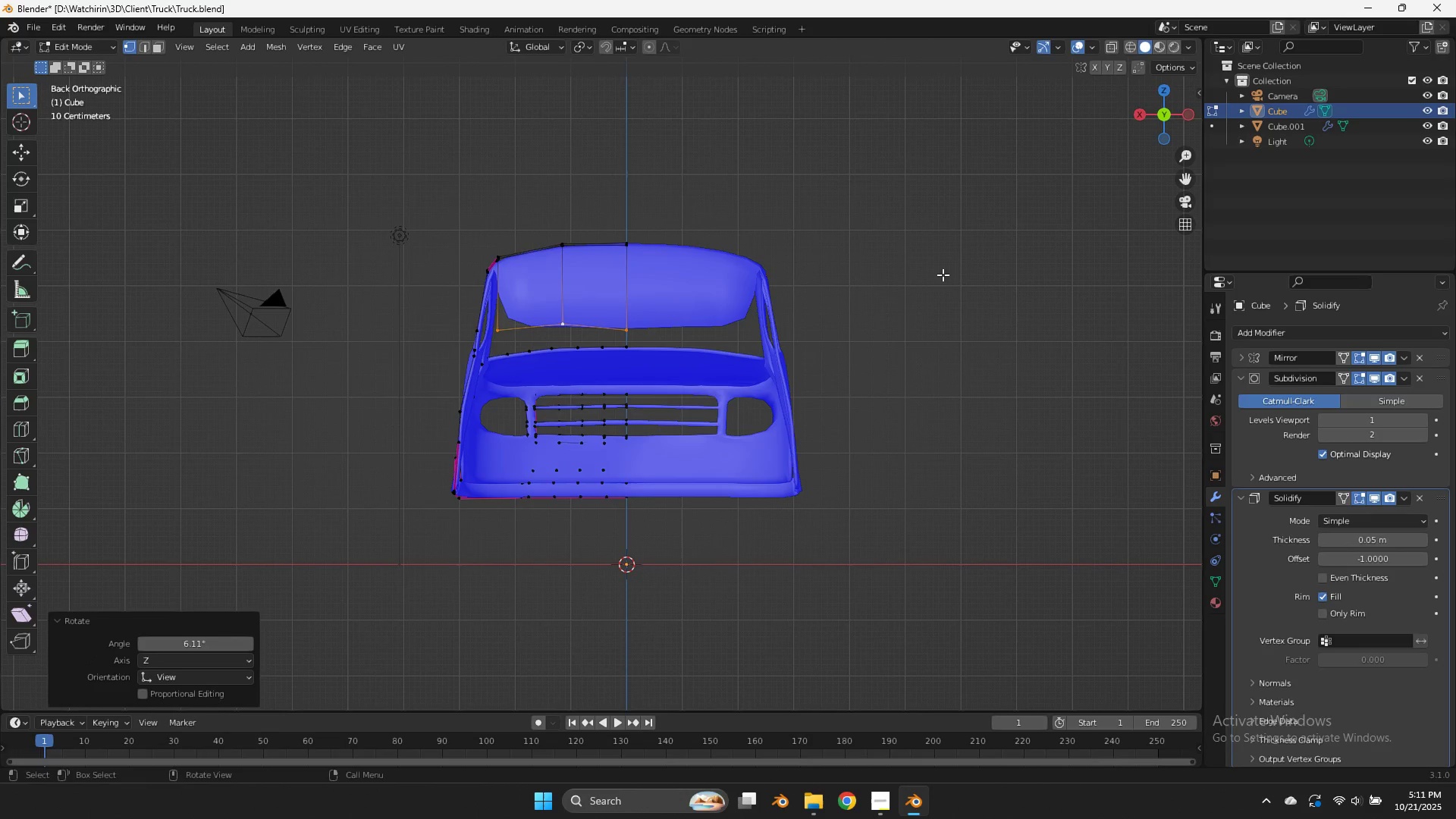 
left_click([943, 275])
 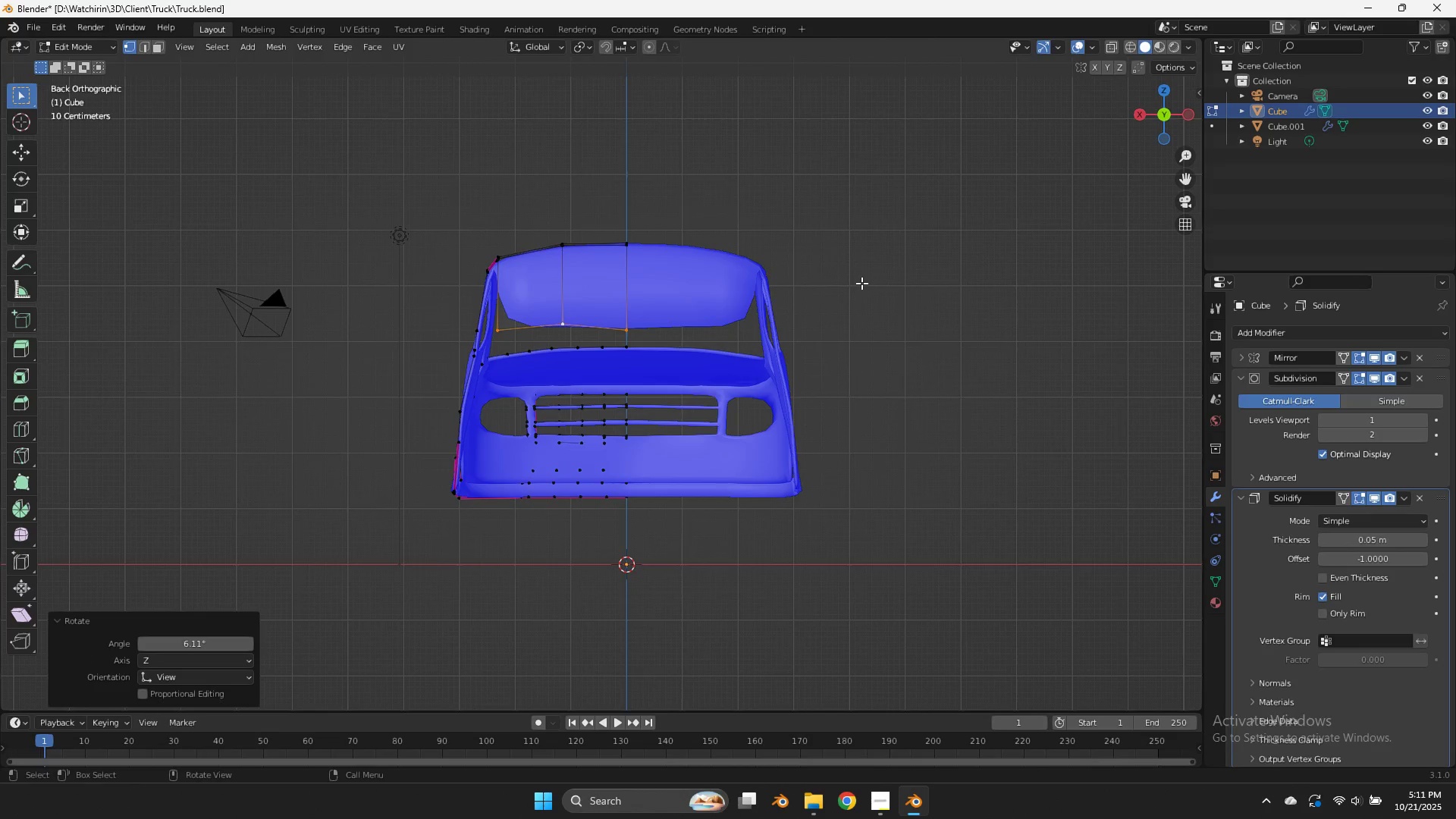 
type(gz)
 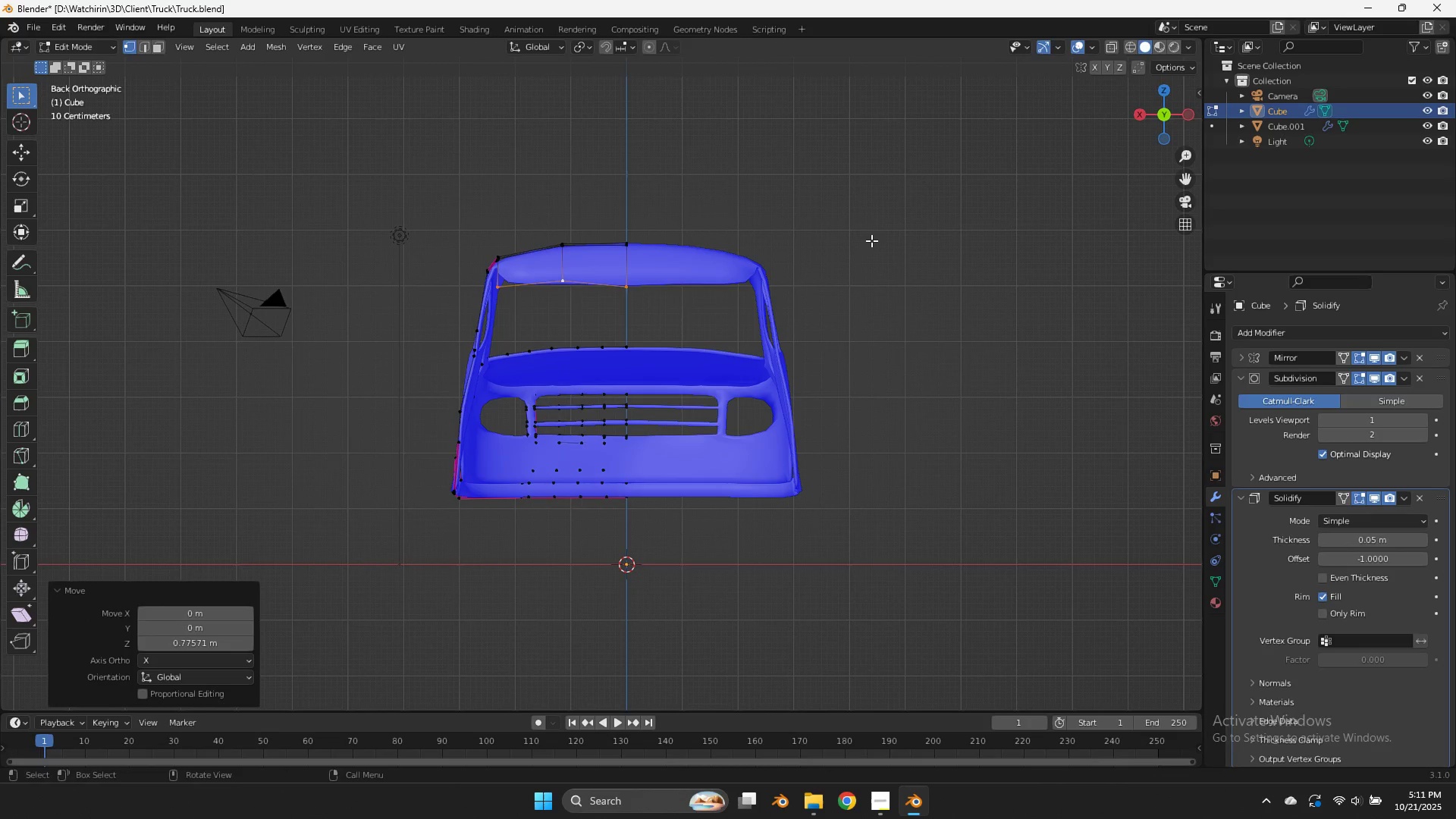 
left_click([871, 240])
 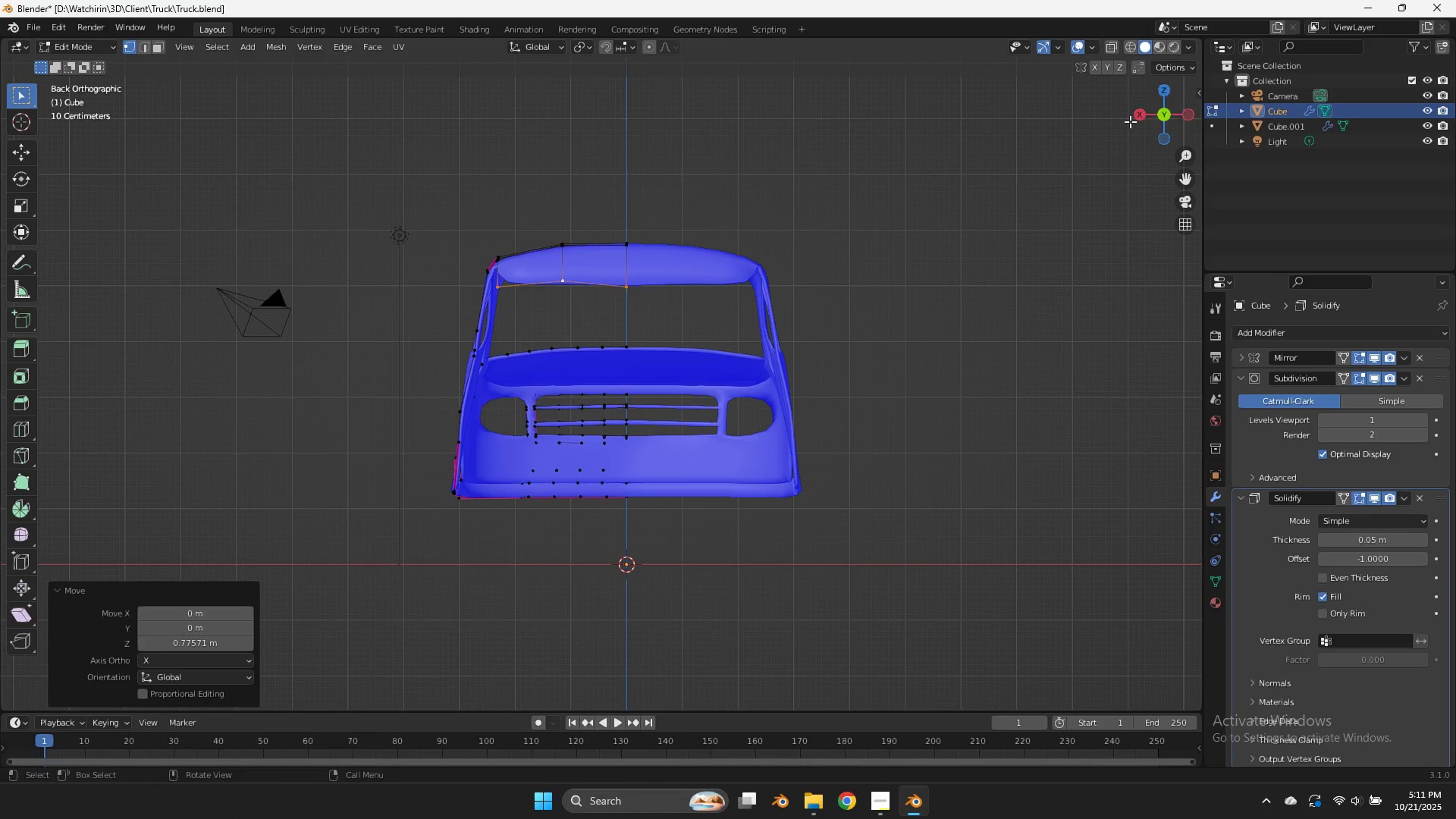 
left_click([1144, 117])
 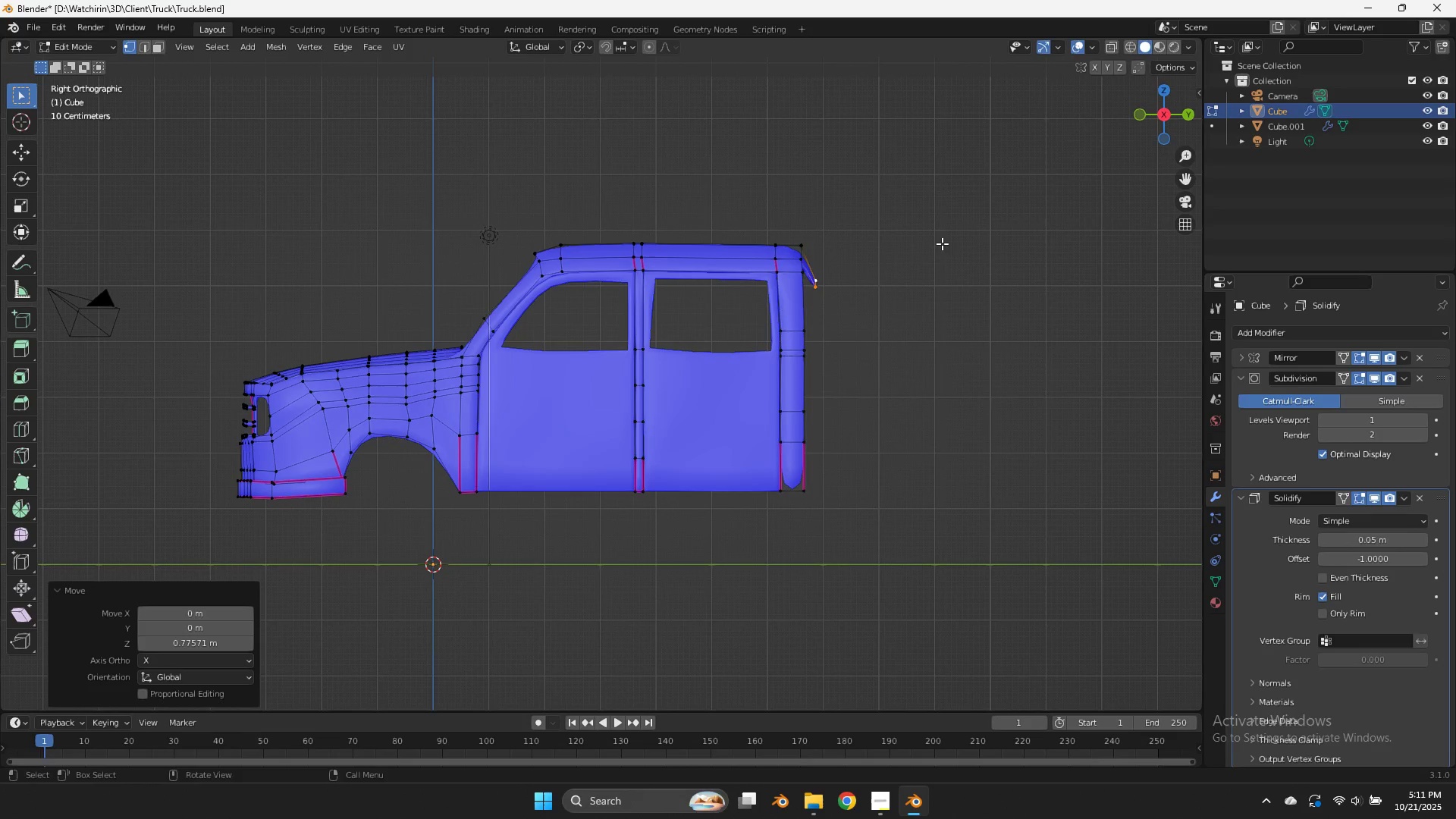 
key(E)
 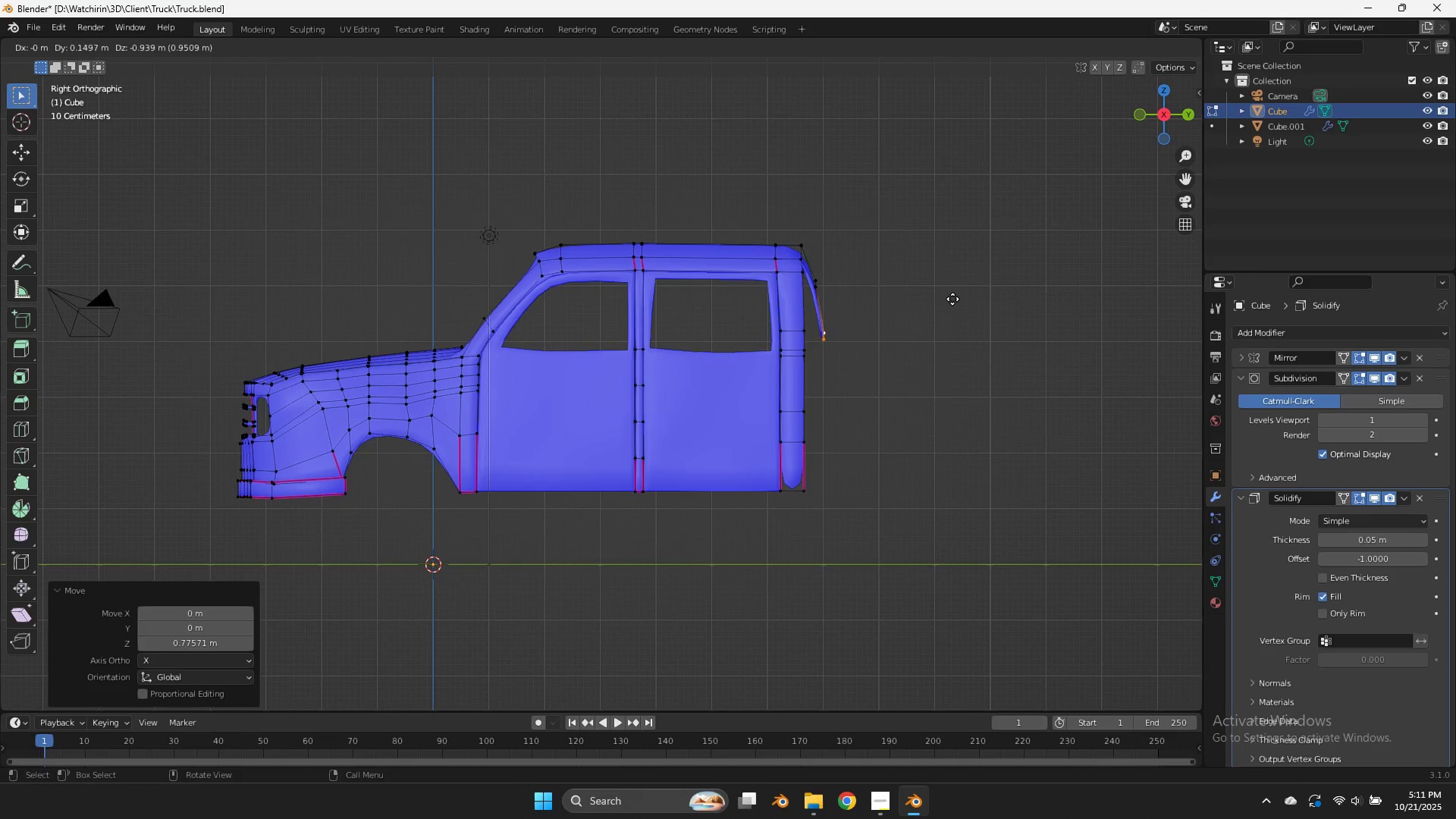 
left_click([952, 299])
 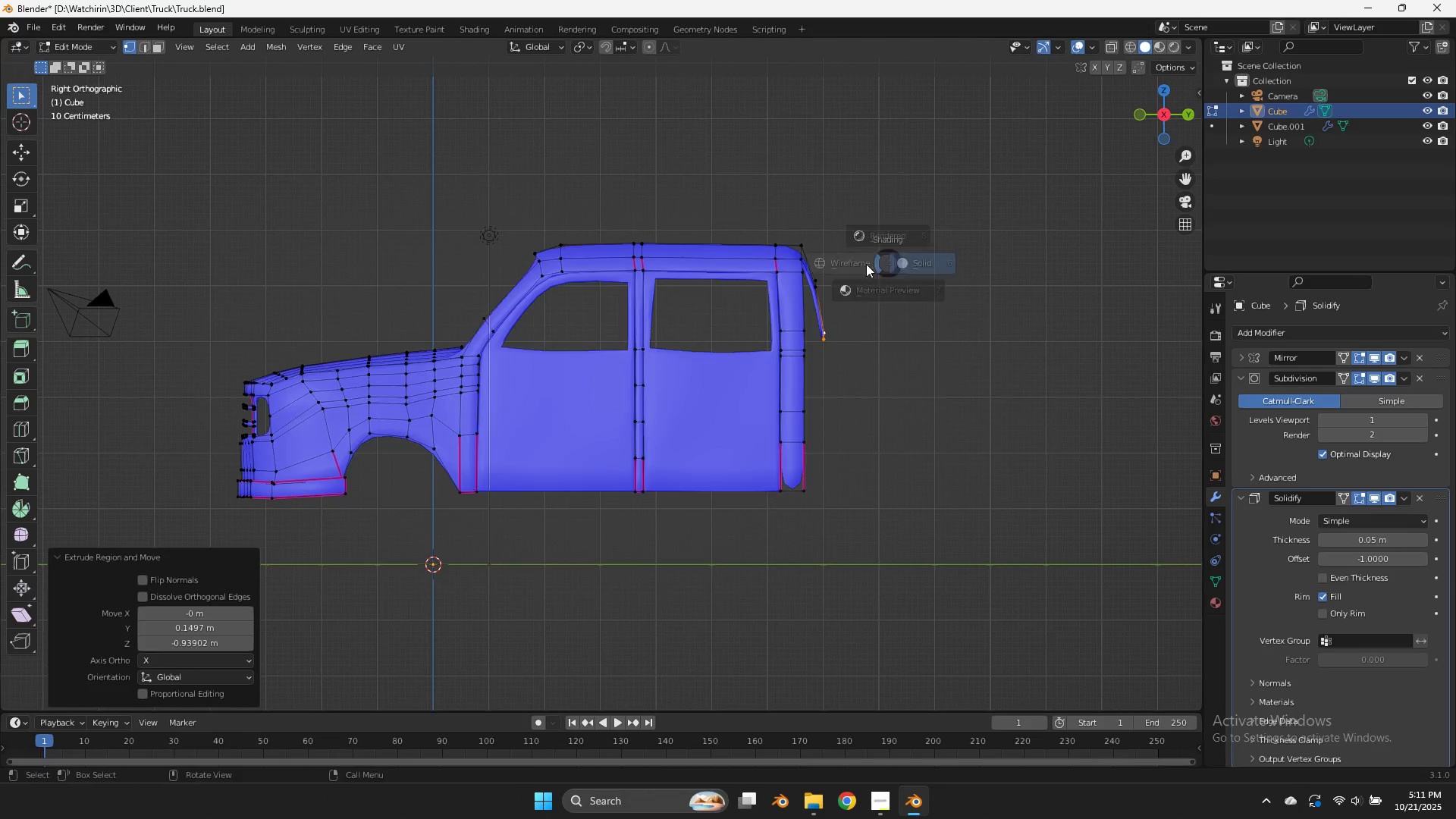 
type(zg)
 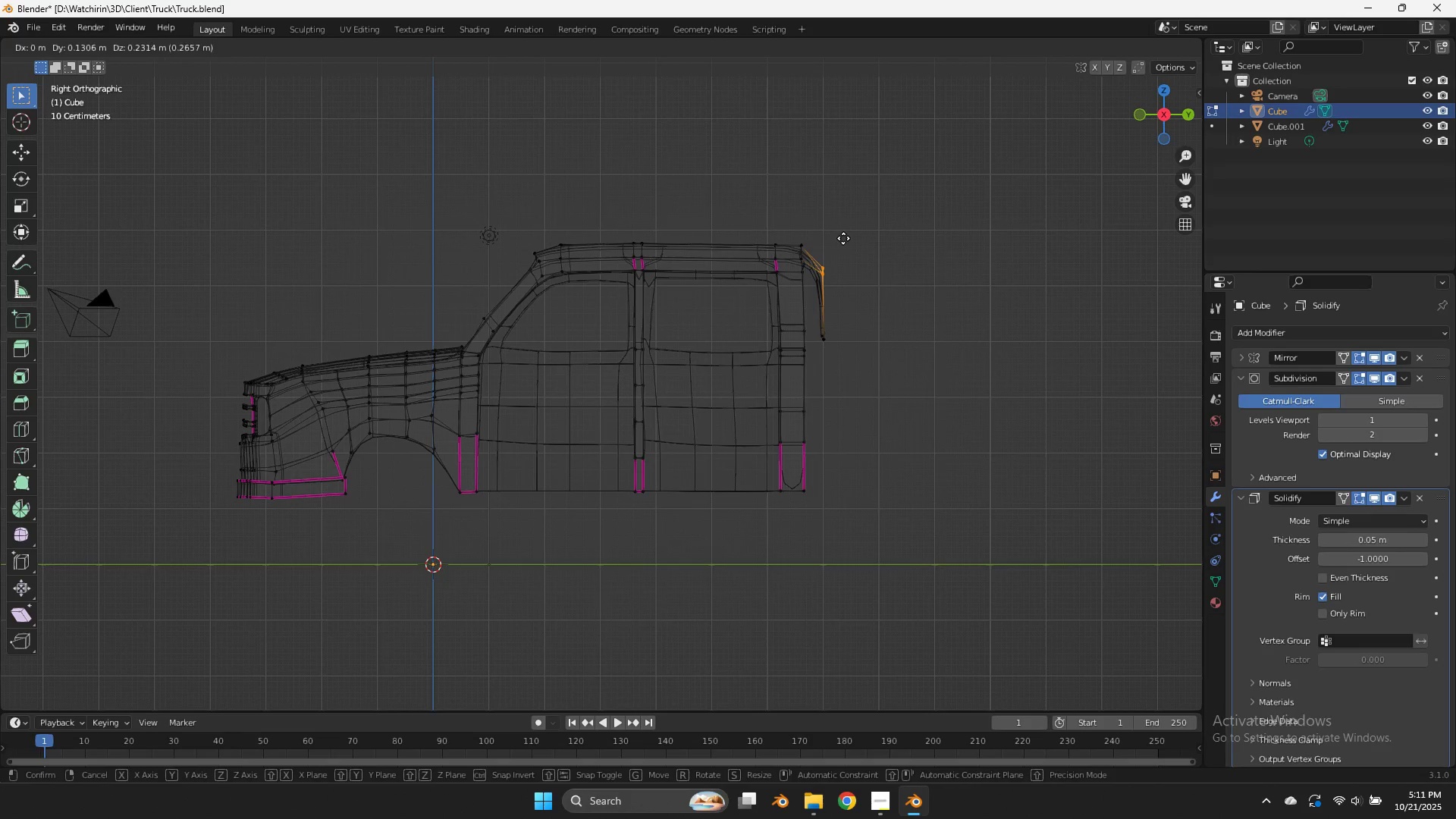 
left_click_drag(start_coordinate=[852, 259], to_coordinate=[805, 297])
 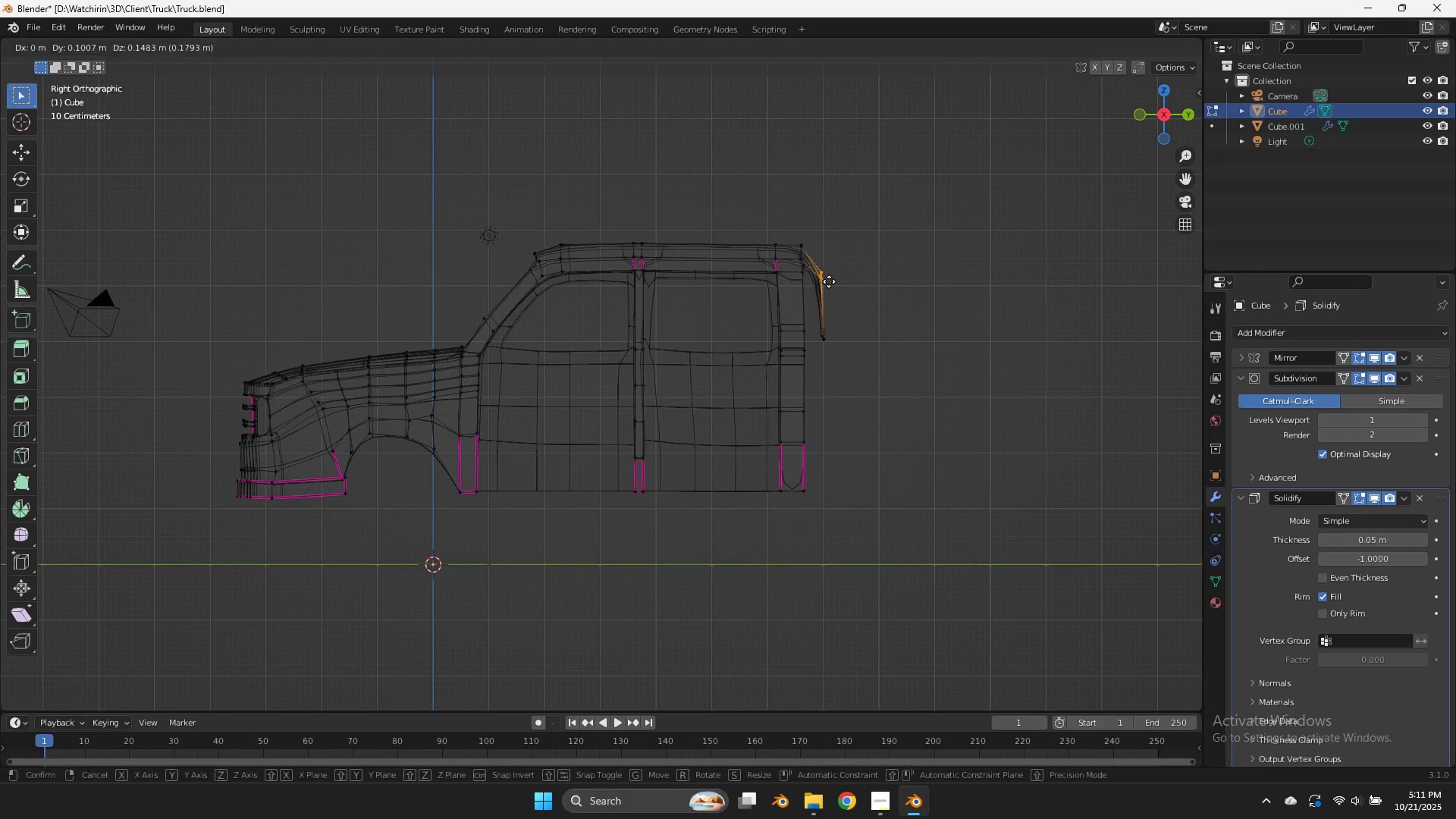 
hold_key(key=ShiftLeft, duration=0.99)
left_click([846, 237])
 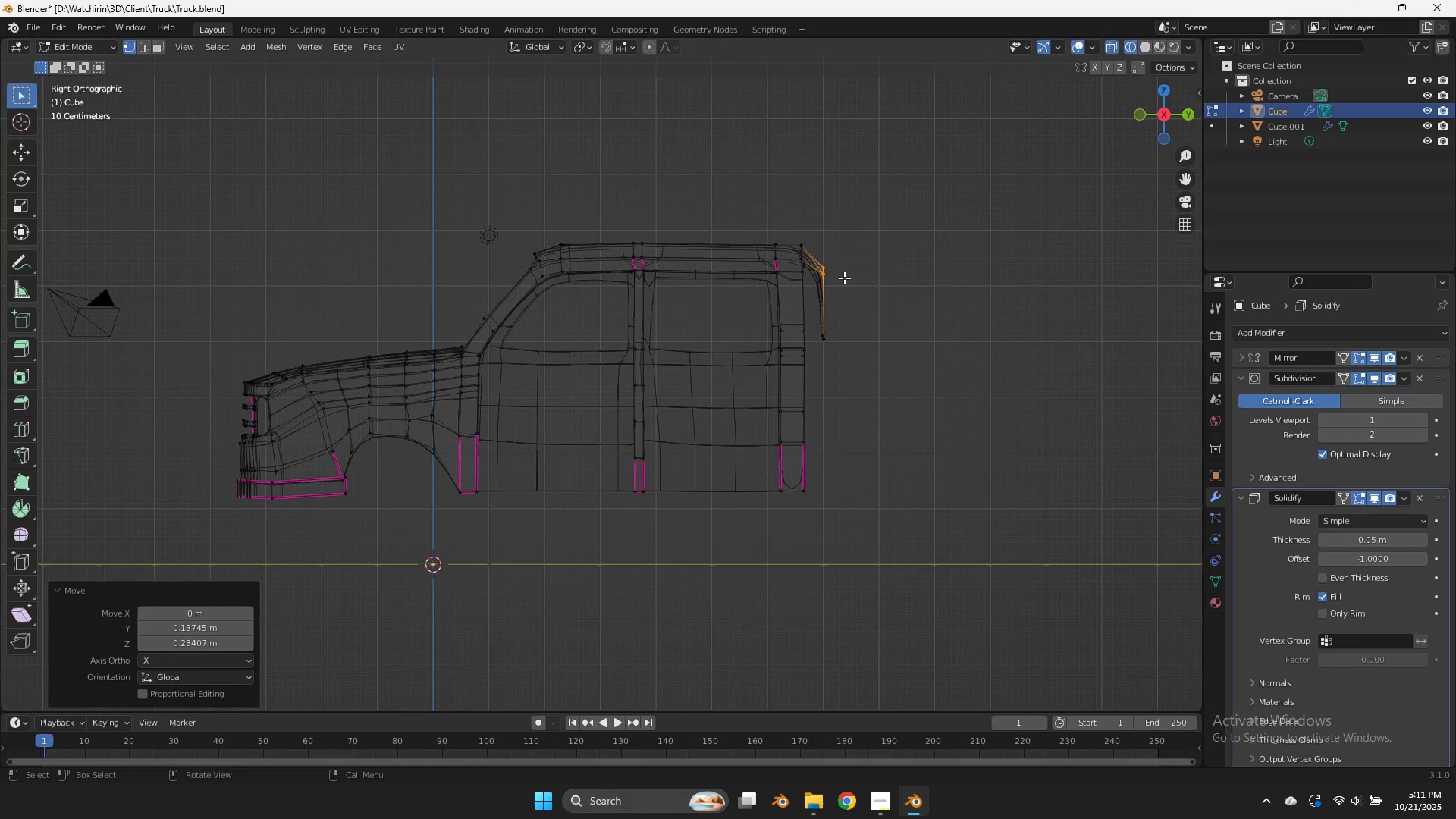 
scroll: coordinate [846, 278], scroll_direction: up, amount: 2.0
 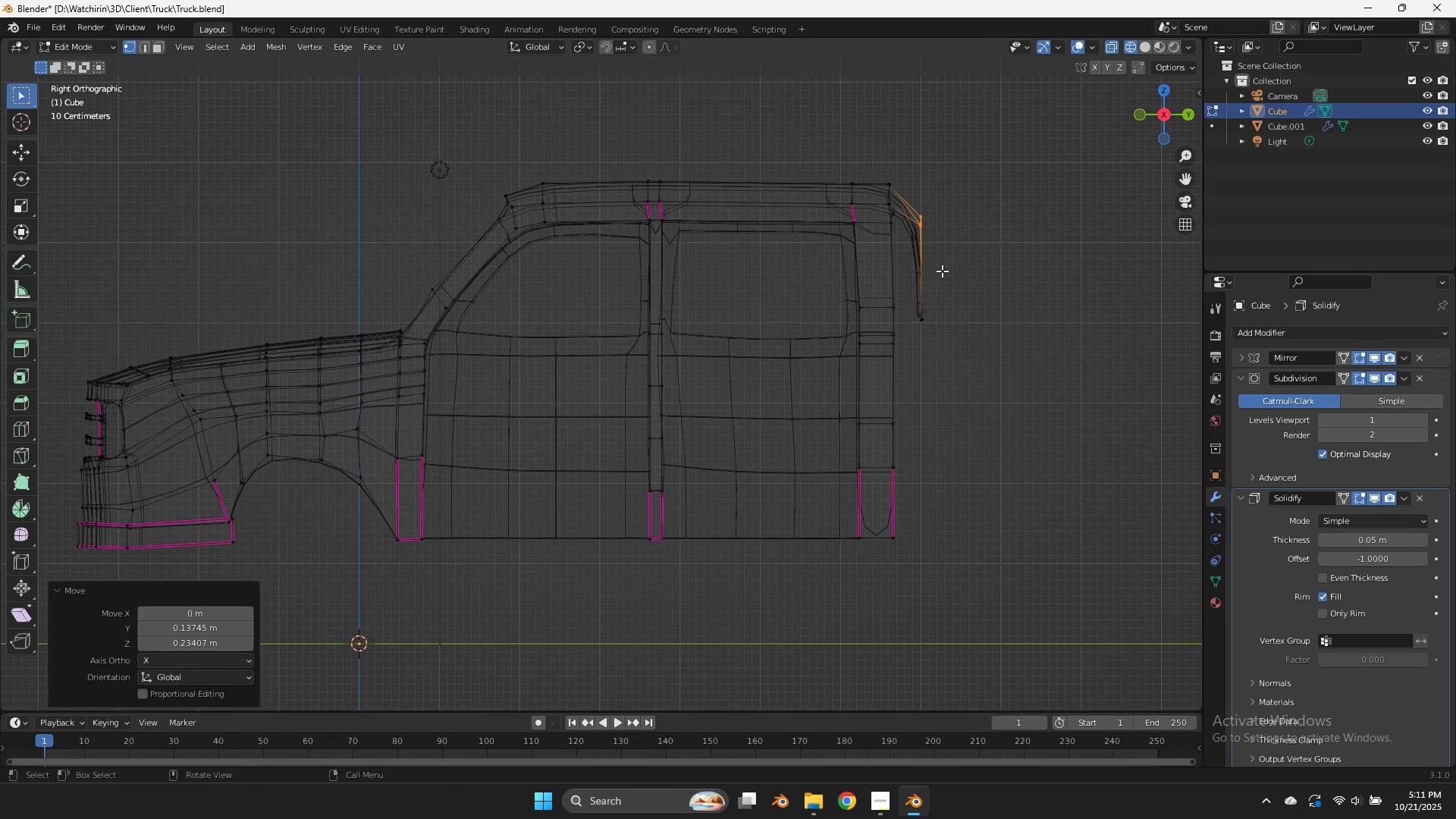 
left_click_drag(start_coordinate=[974, 281], to_coordinate=[906, 340])
 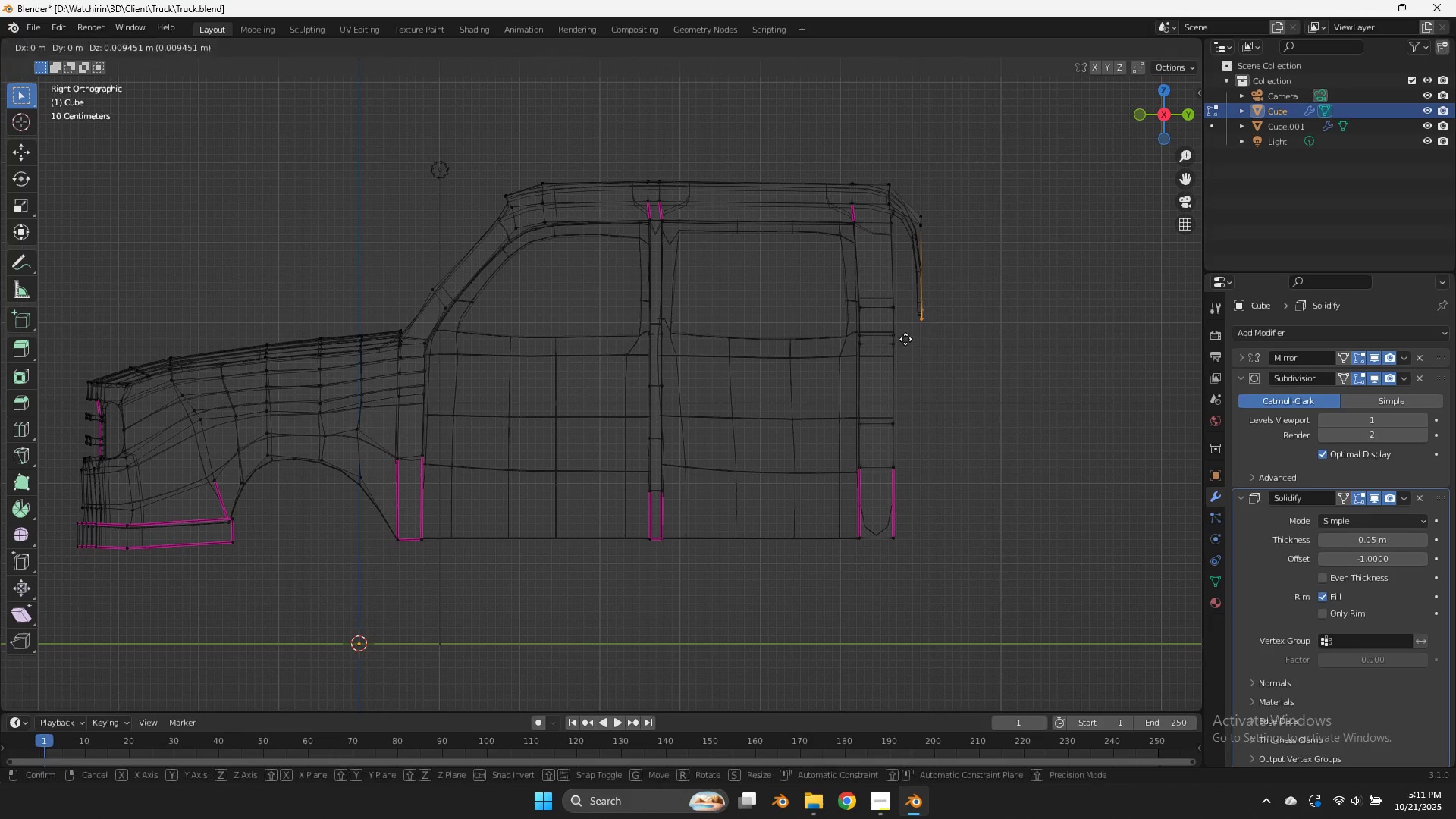 
type(gzg)
 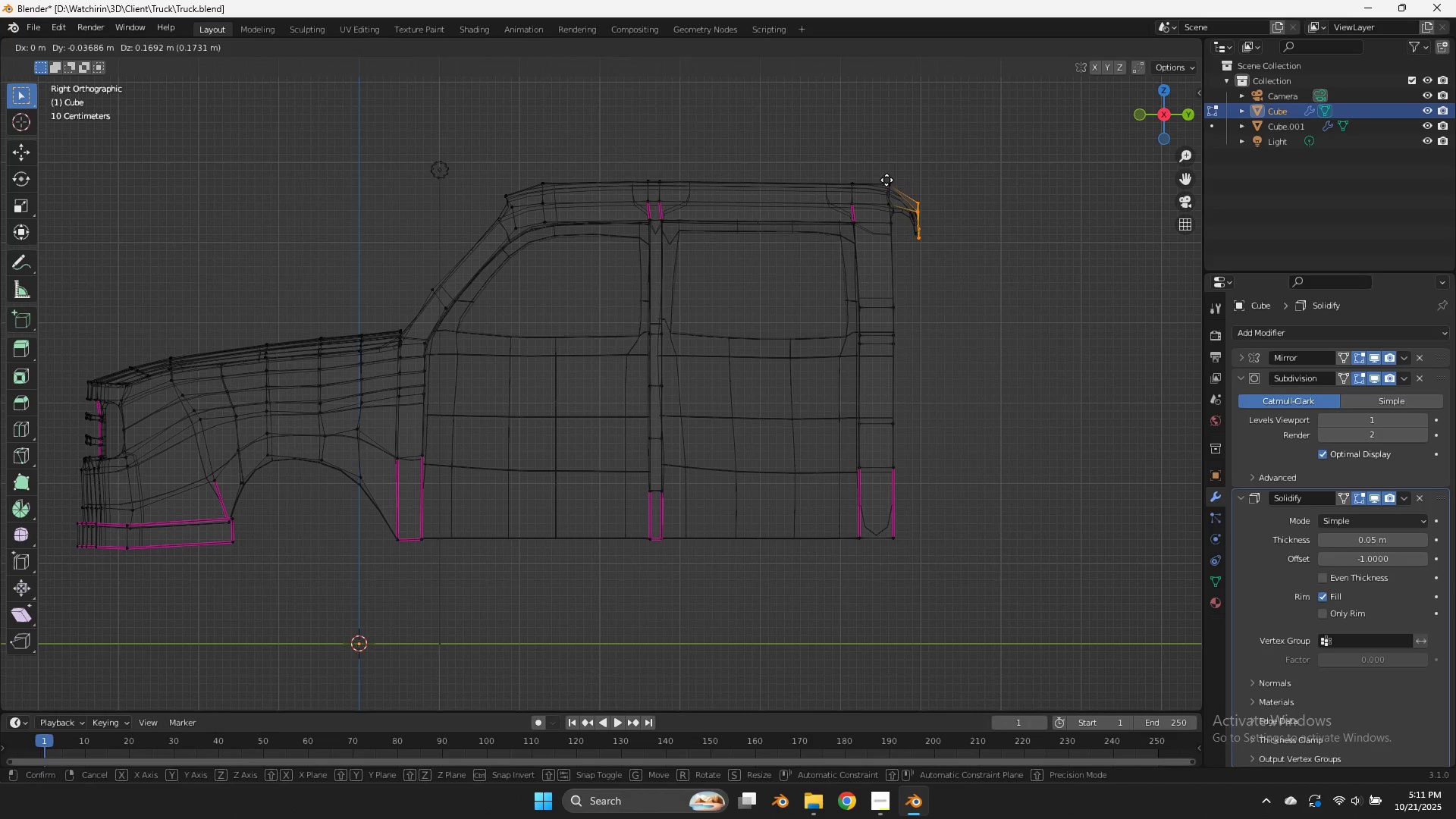 
left_click_drag(start_coordinate=[967, 199], to_coordinate=[917, 263])
 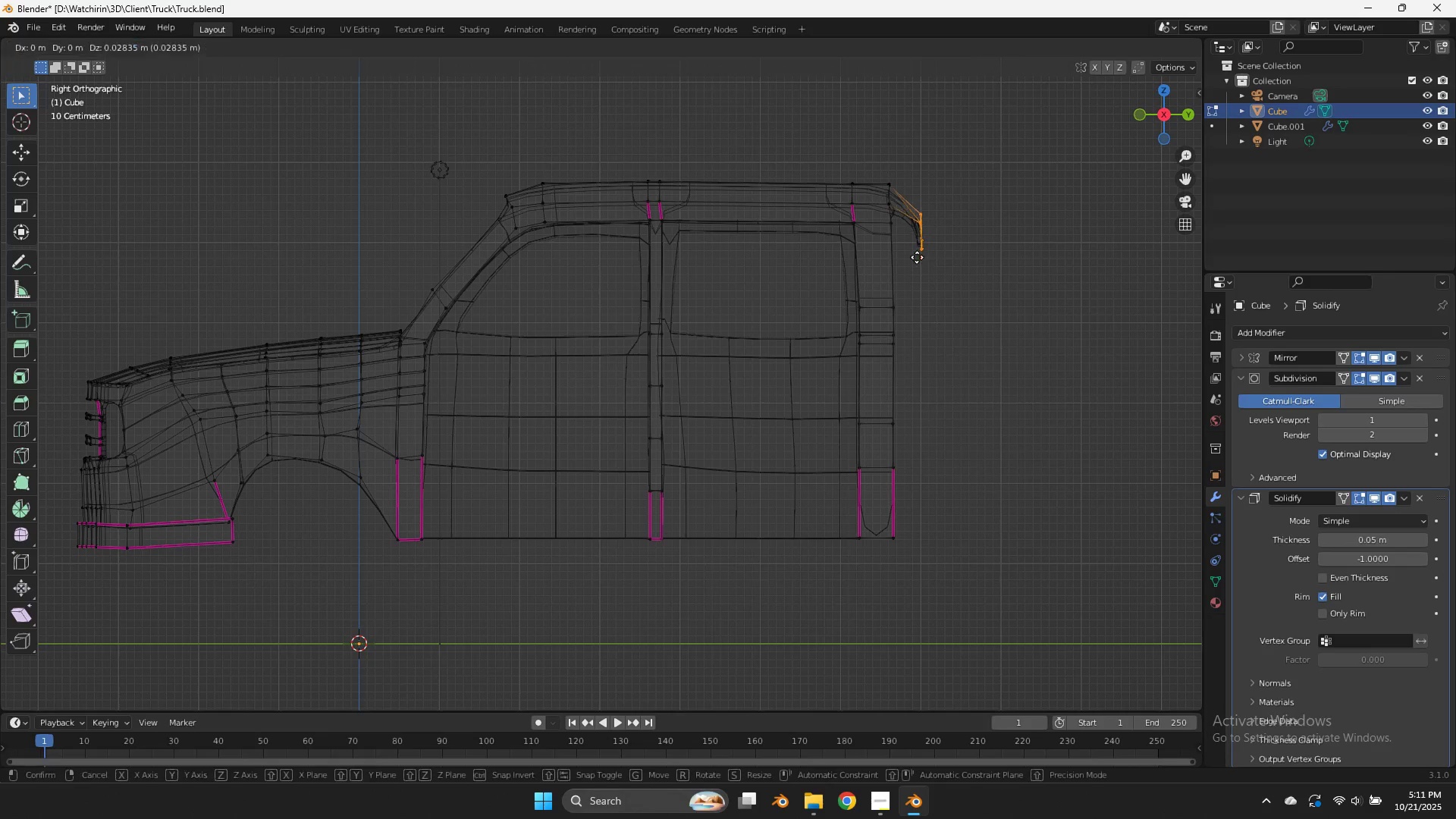 
hold_key(key=ShiftLeft, duration=0.73)
left_click([885, 174])
 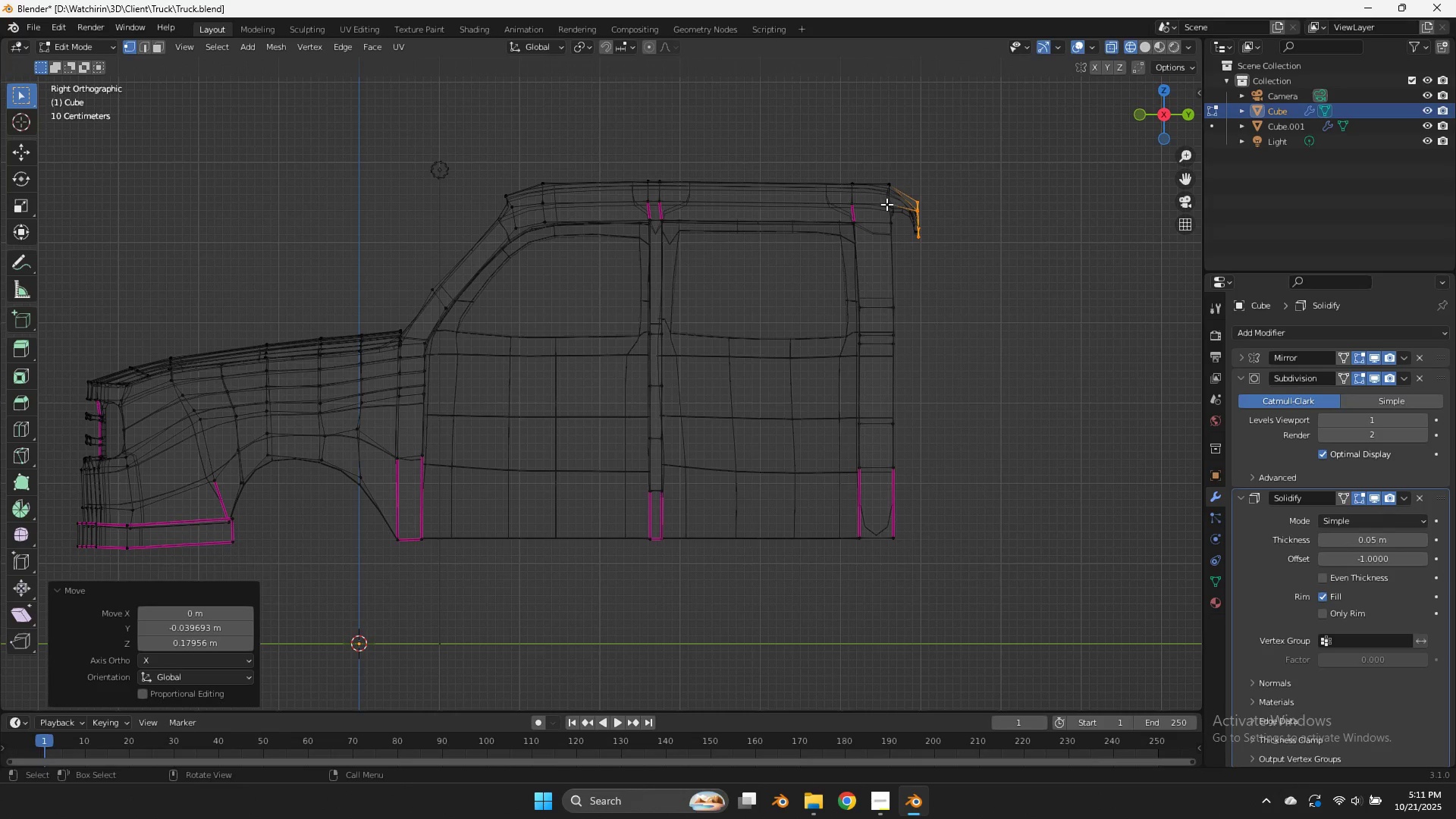 
left_click([886, 204])
 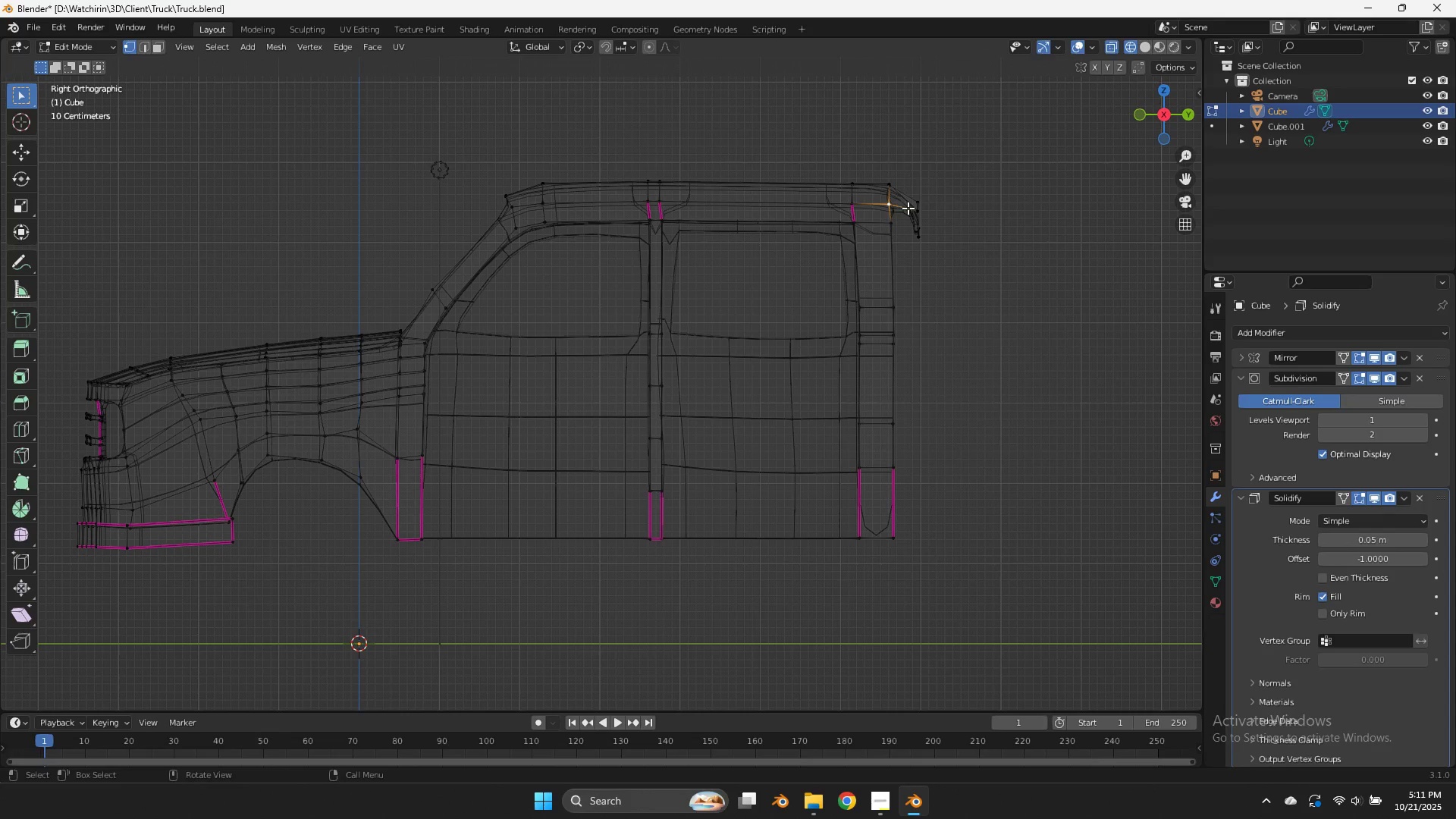 
key(Z)
 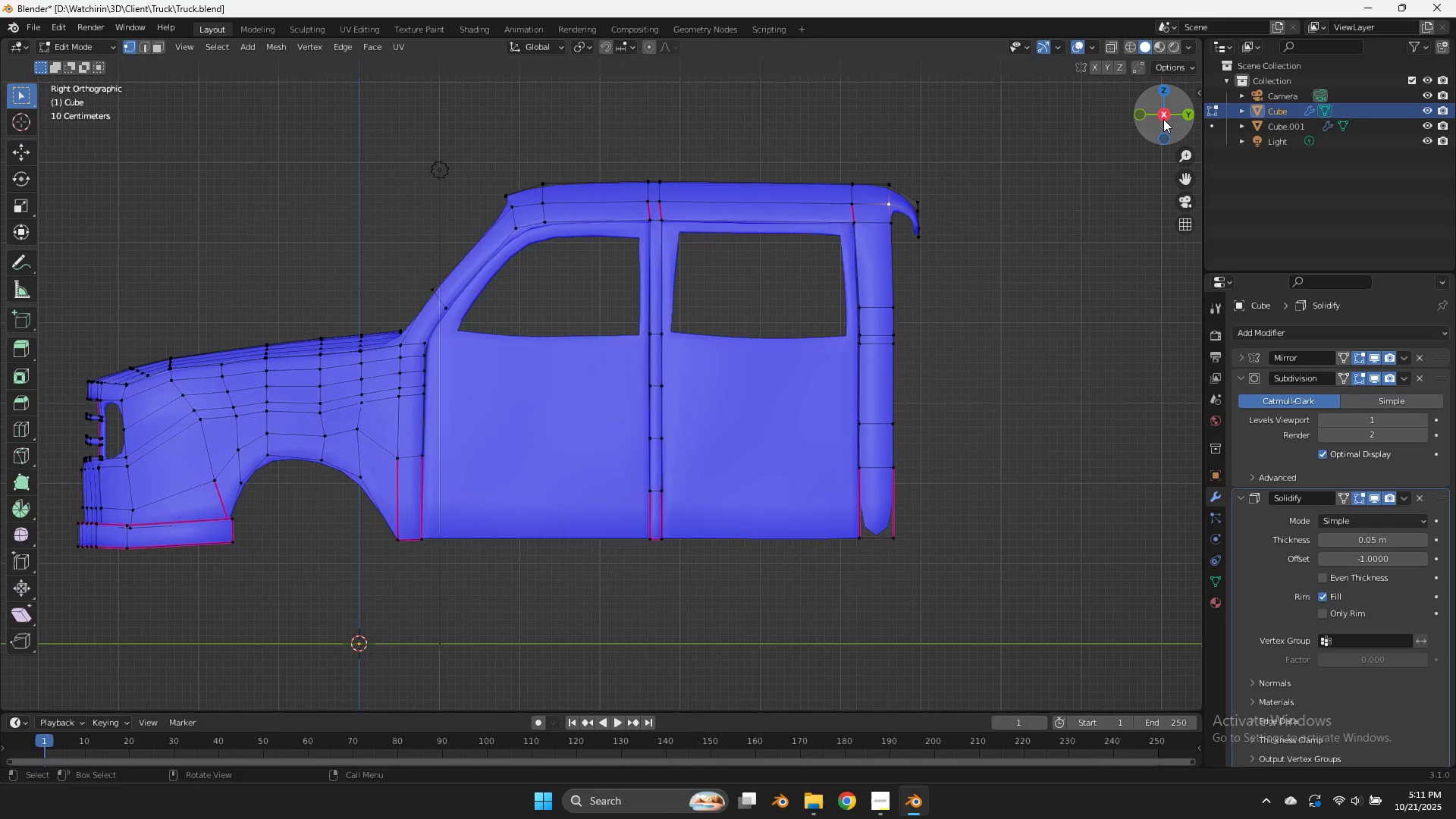 
left_click_drag(start_coordinate=[1163, 119], to_coordinate=[1103, 140])
 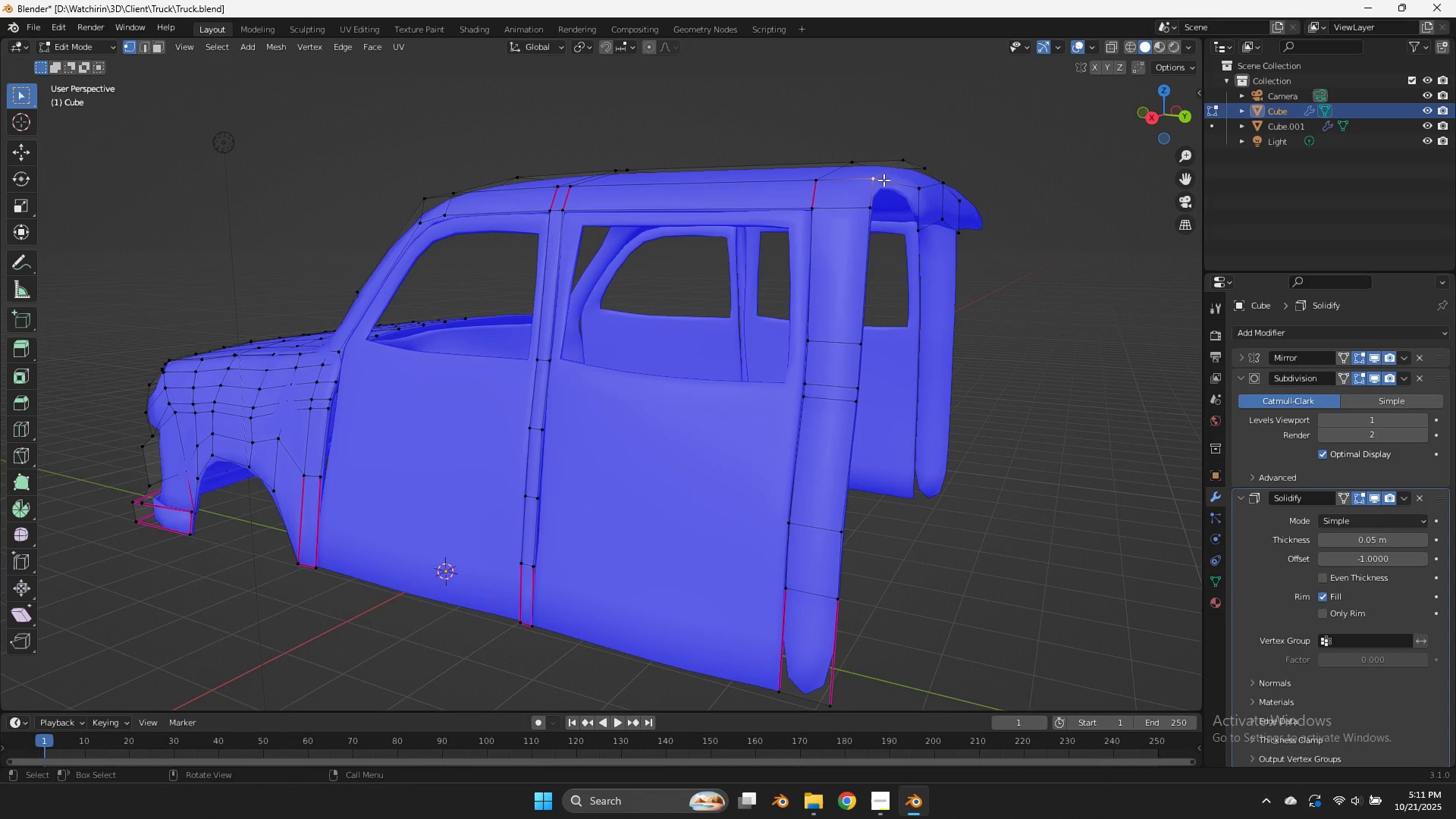 
hold_key(key=ShiftLeft, duration=0.4)
left_click([917, 193])
 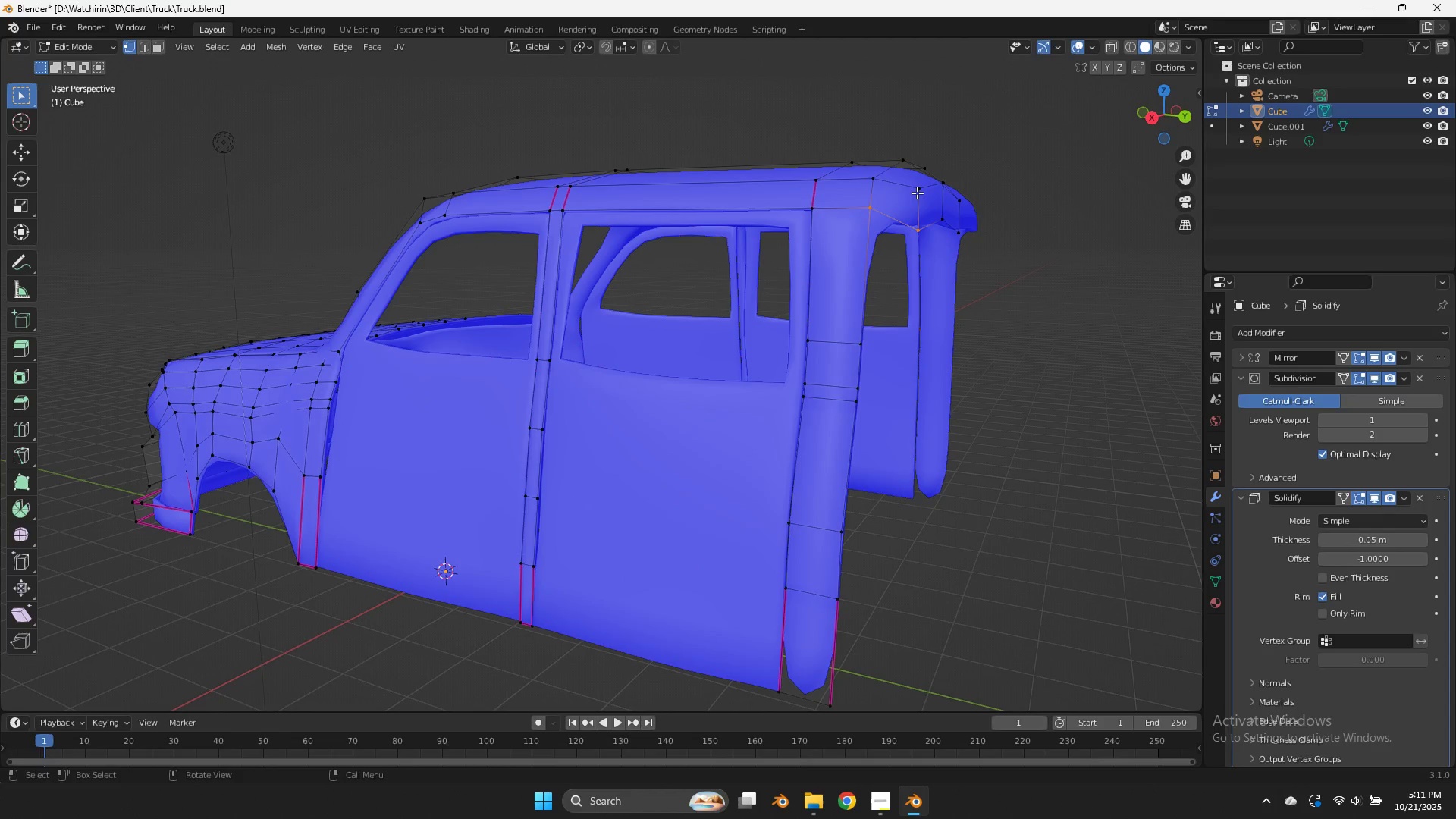 
type(fzgz)
 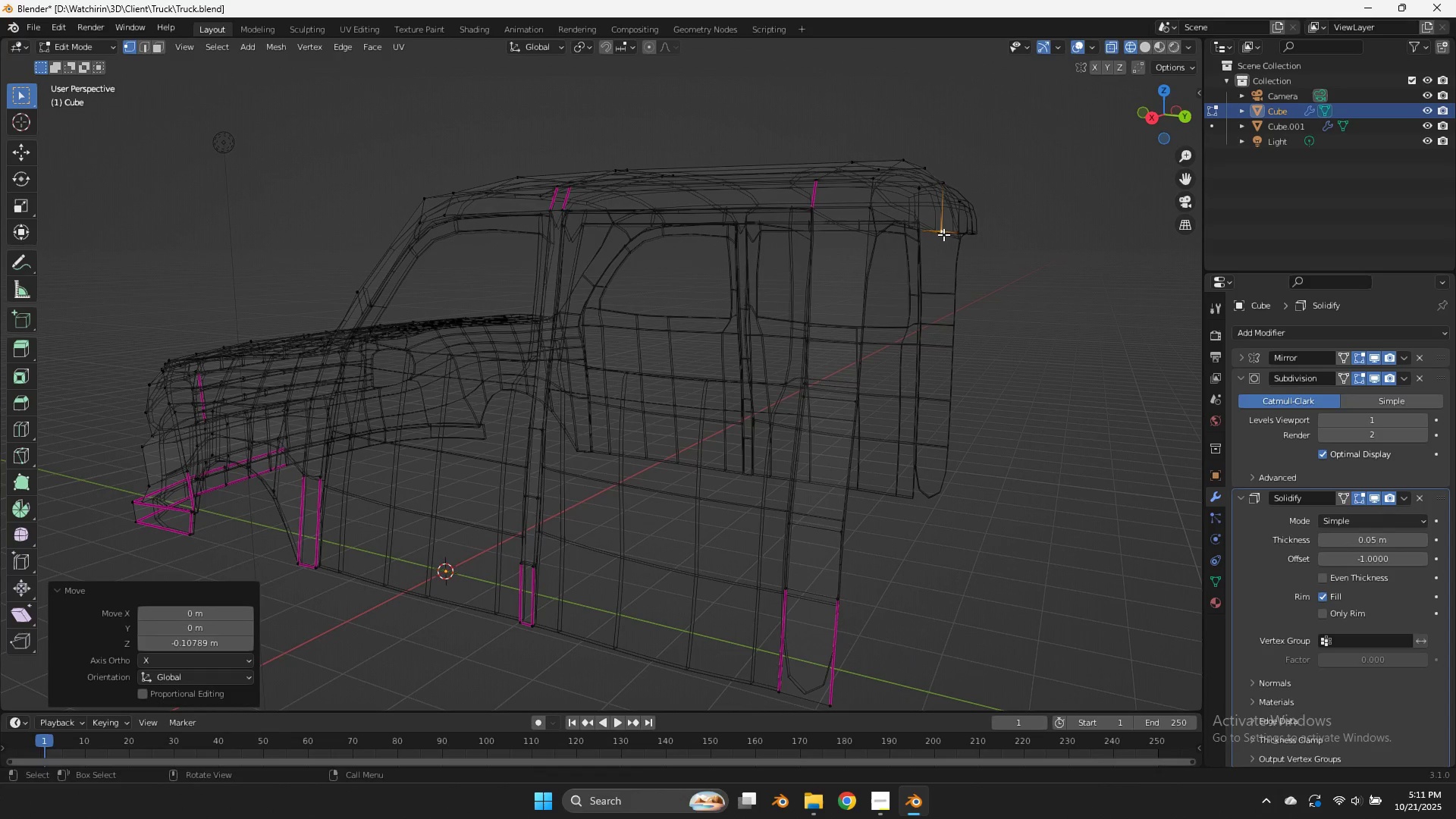 
left_click_drag(start_coordinate=[981, 206], to_coordinate=[909, 247])
 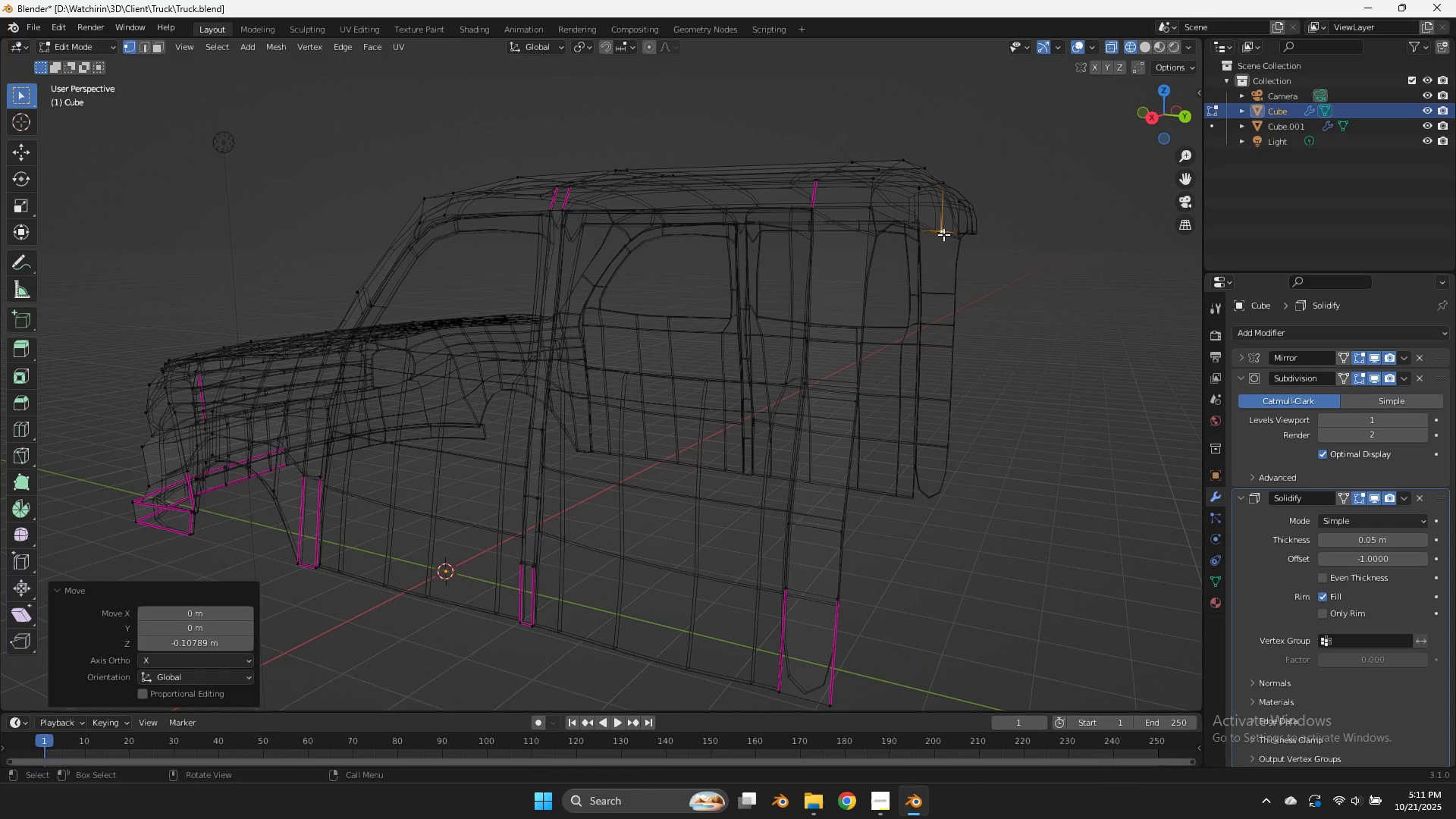 
double_click([960, 229])
 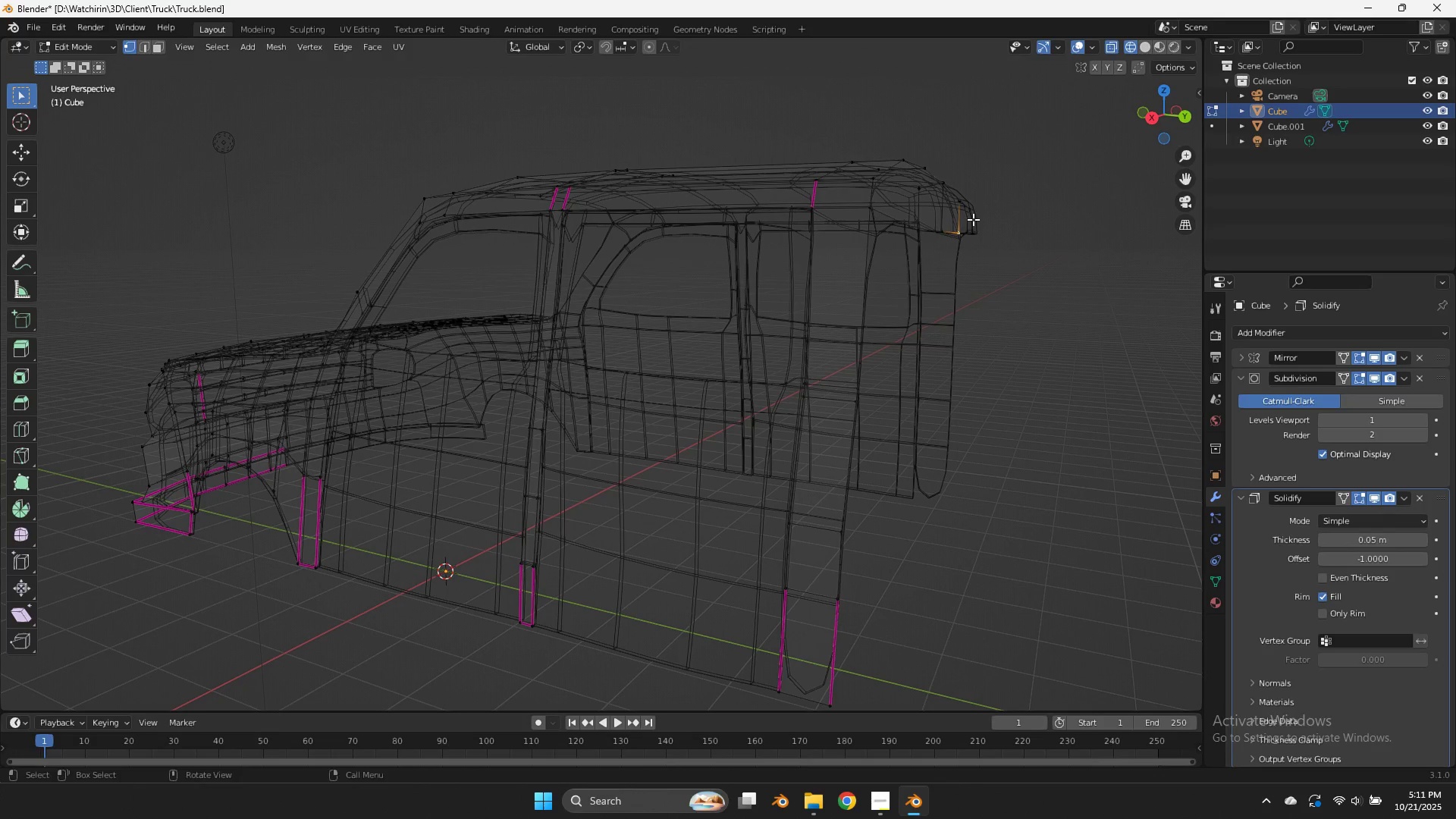 
left_click_drag(start_coordinate=[973, 219], to_coordinate=[902, 247])
 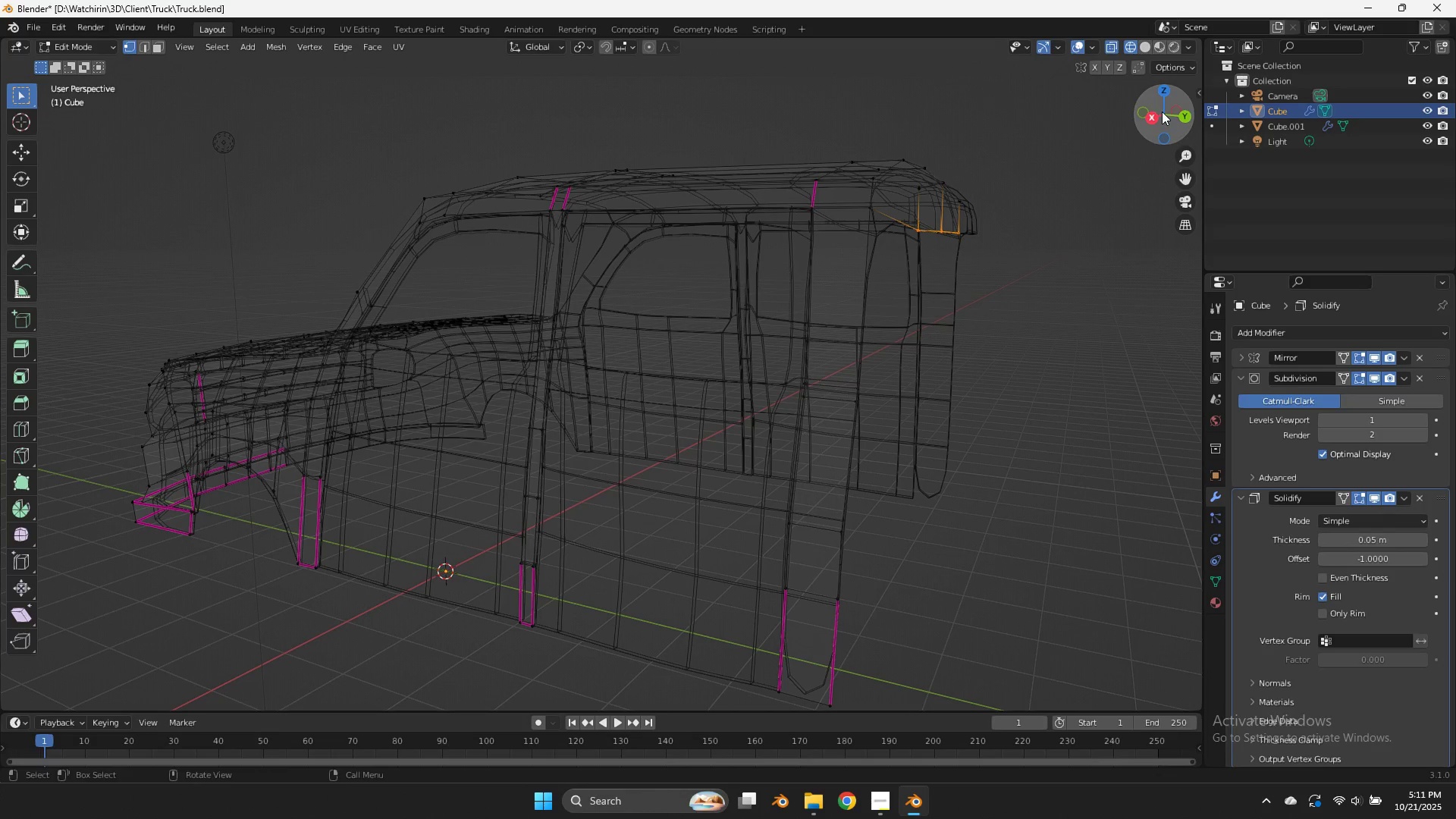 
left_click([1151, 112])
 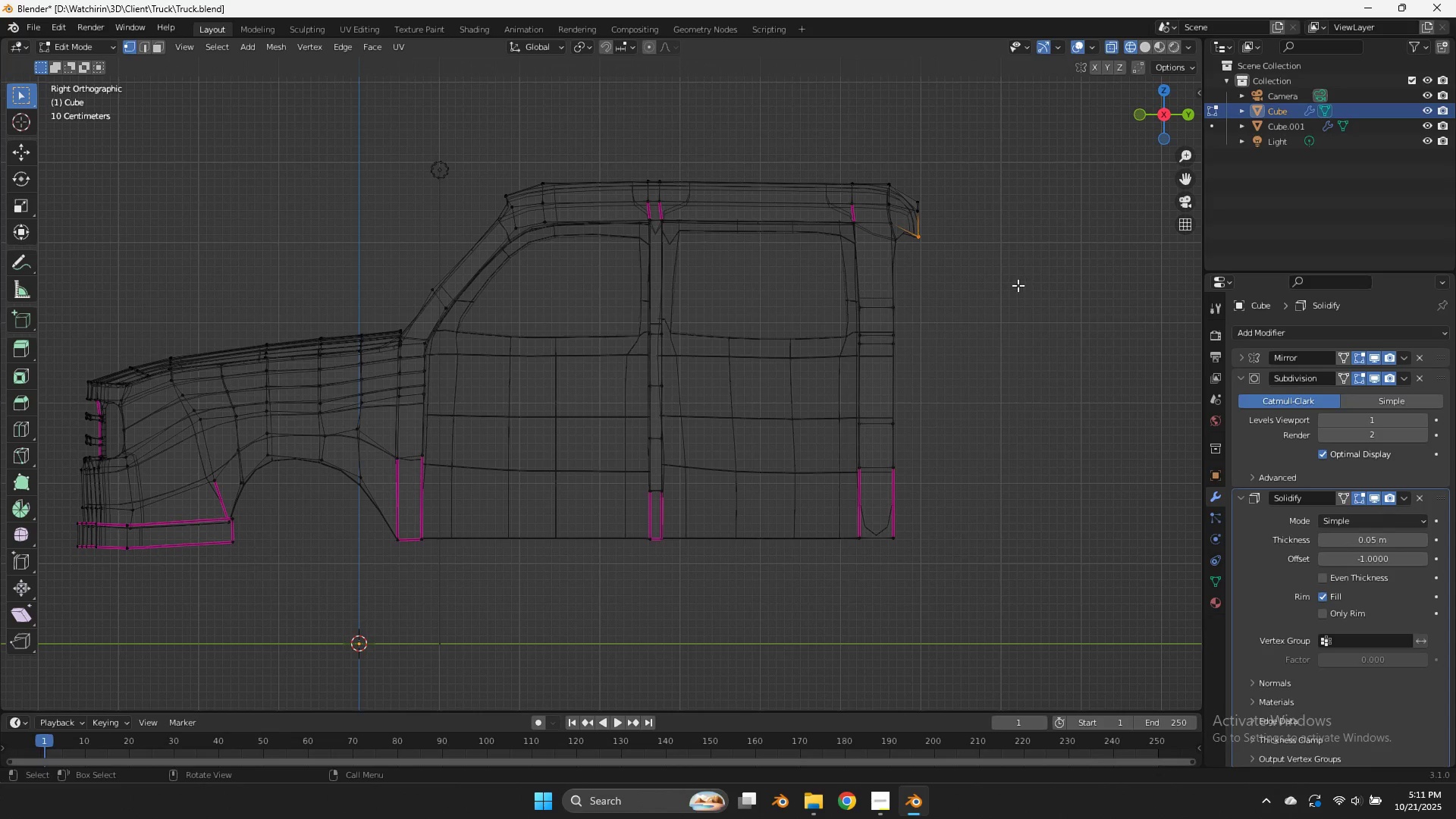 
type(ezz)
 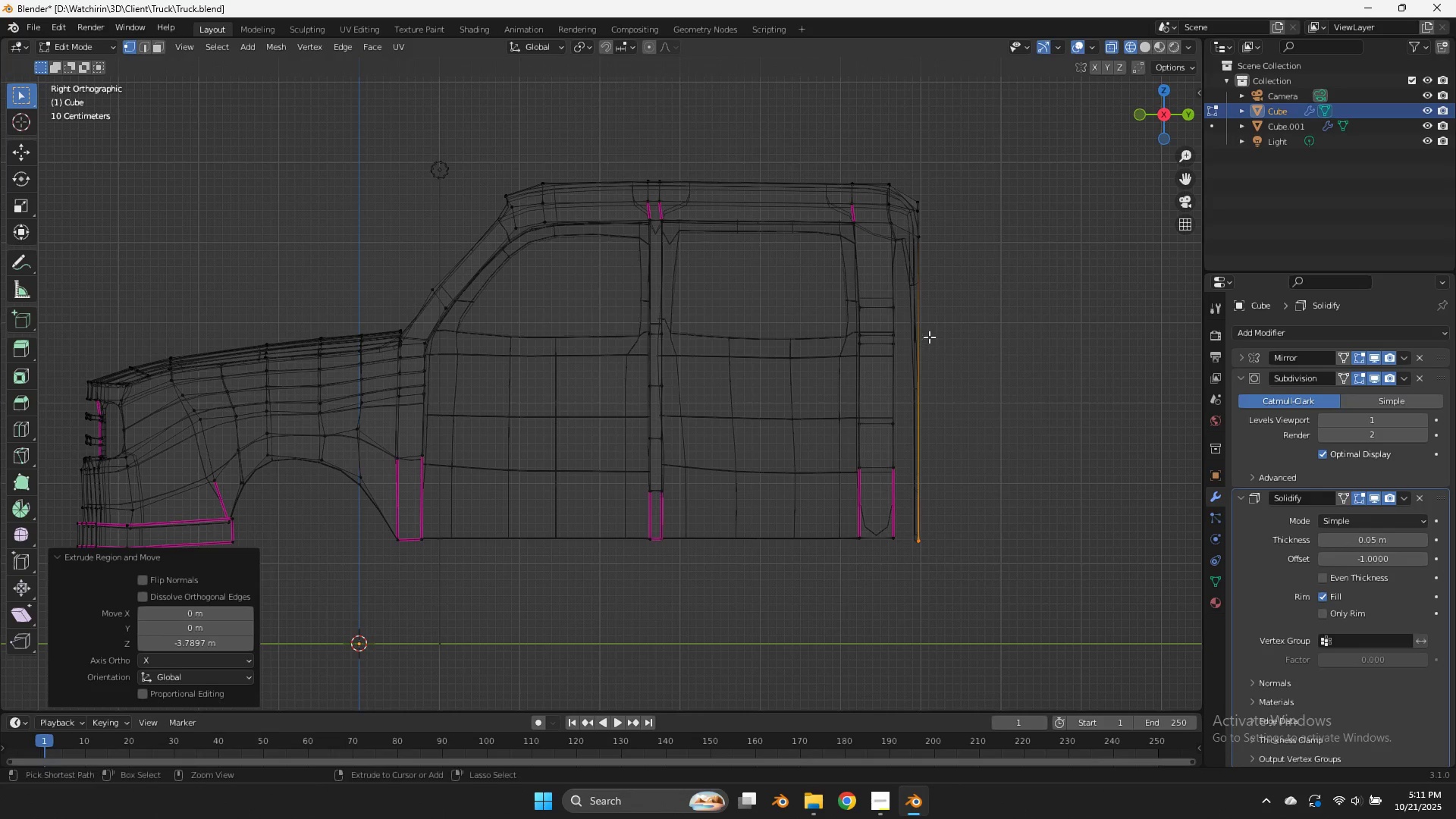 
key(Control+ControlLeft)
 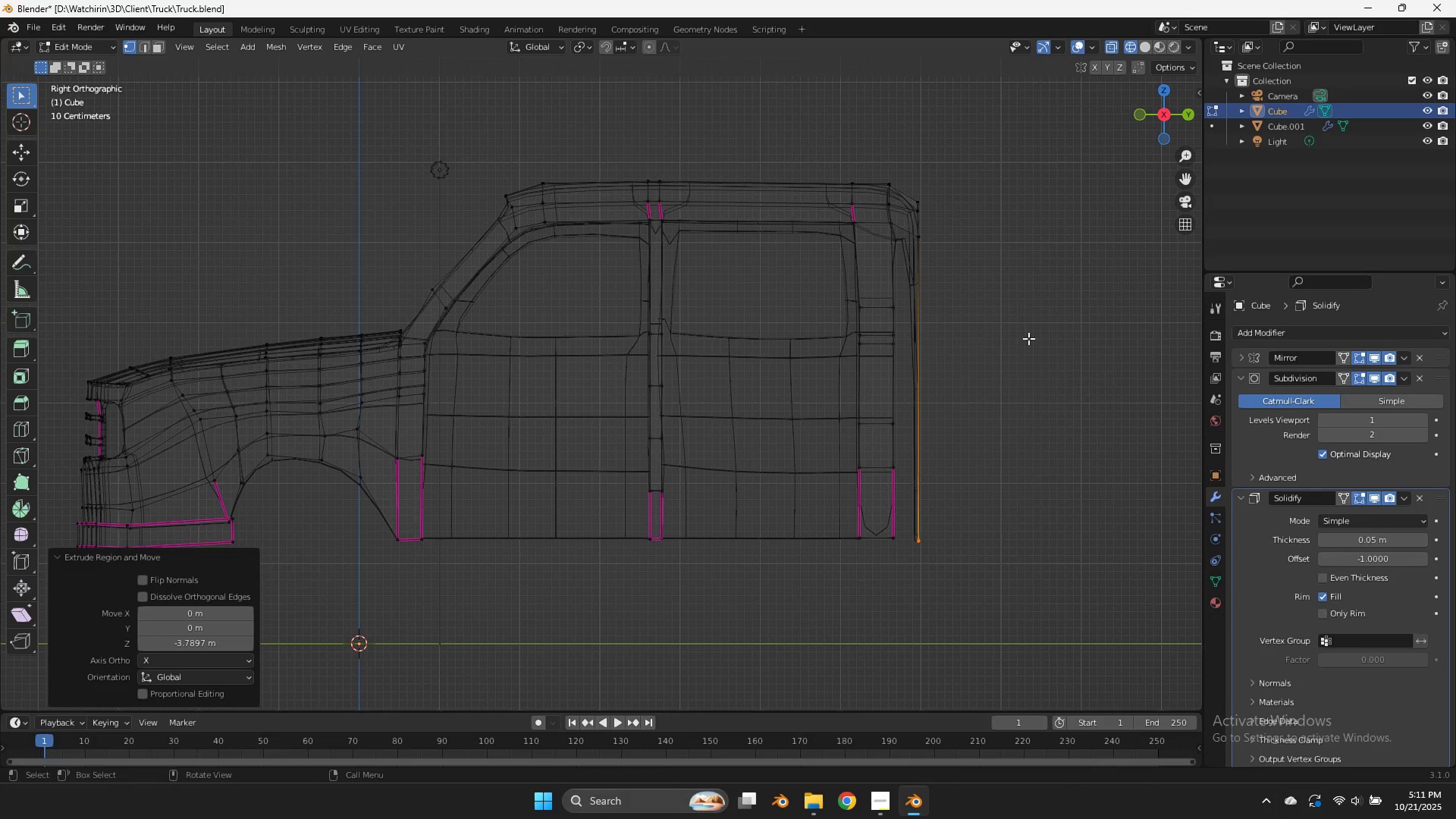 
key(Z)
 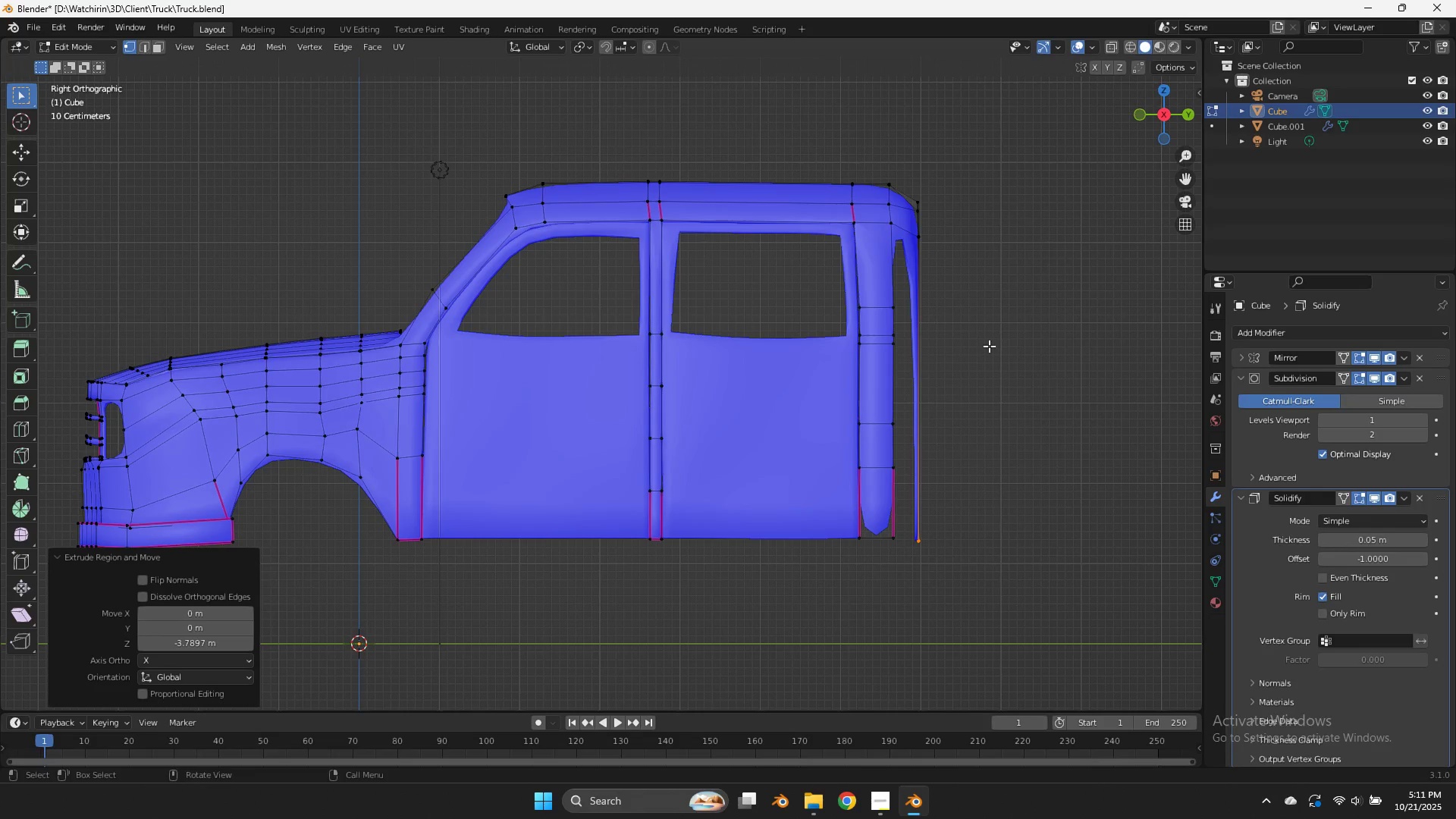 
key(Control+ControlLeft)
 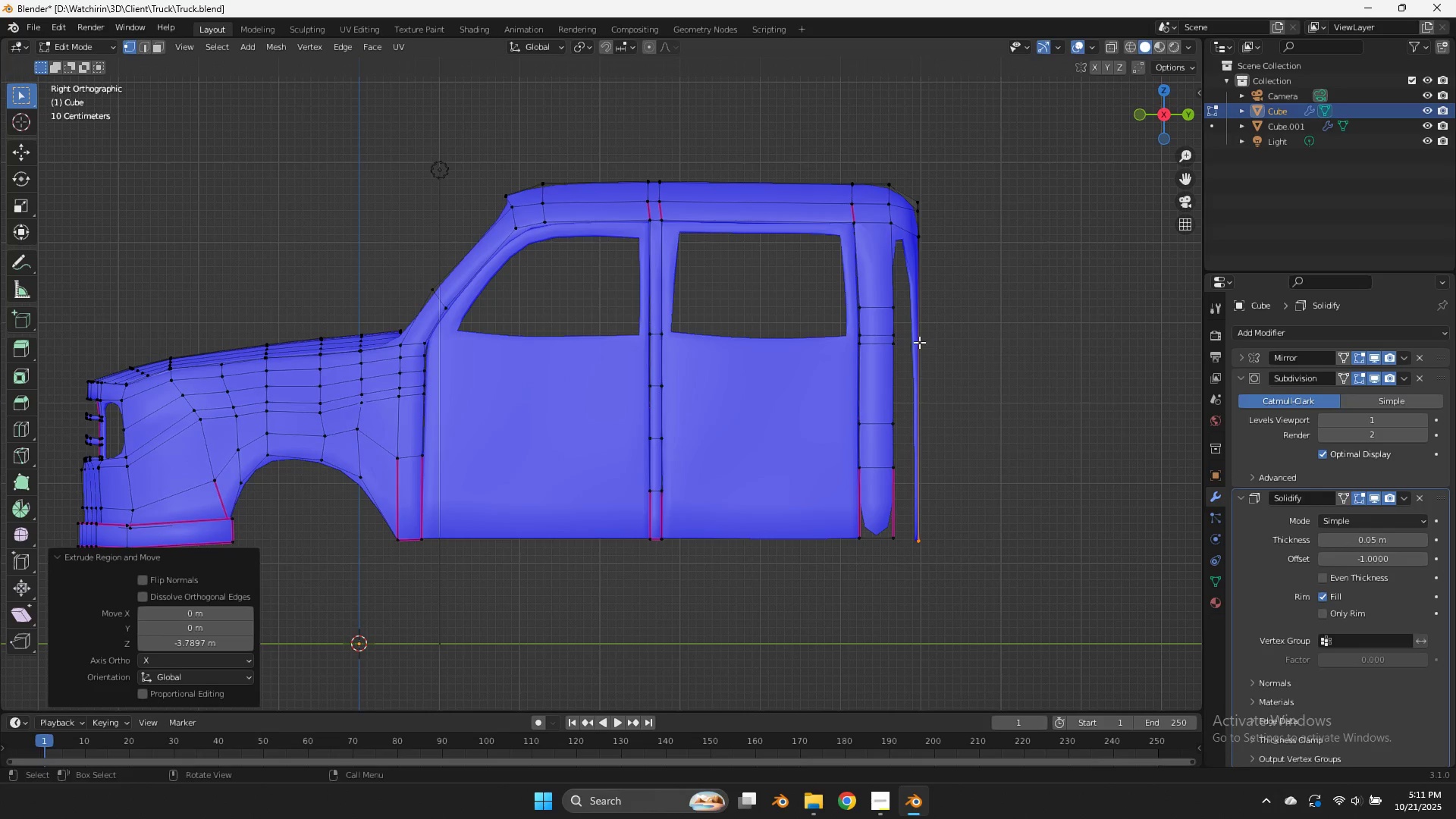 
key(Control+R)
 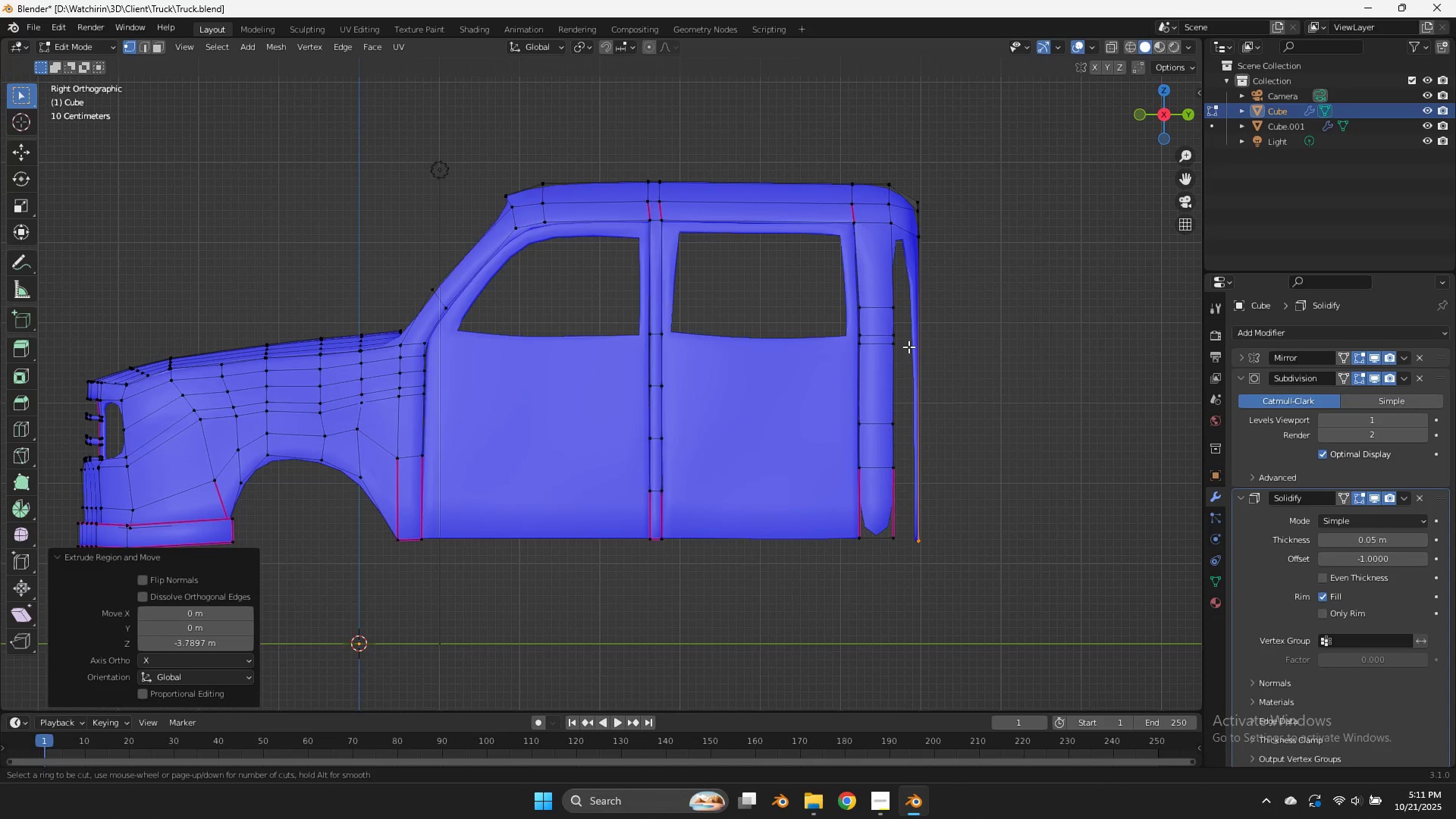 
scroll: coordinate [908, 347], scroll_direction: up, amount: 6.0
 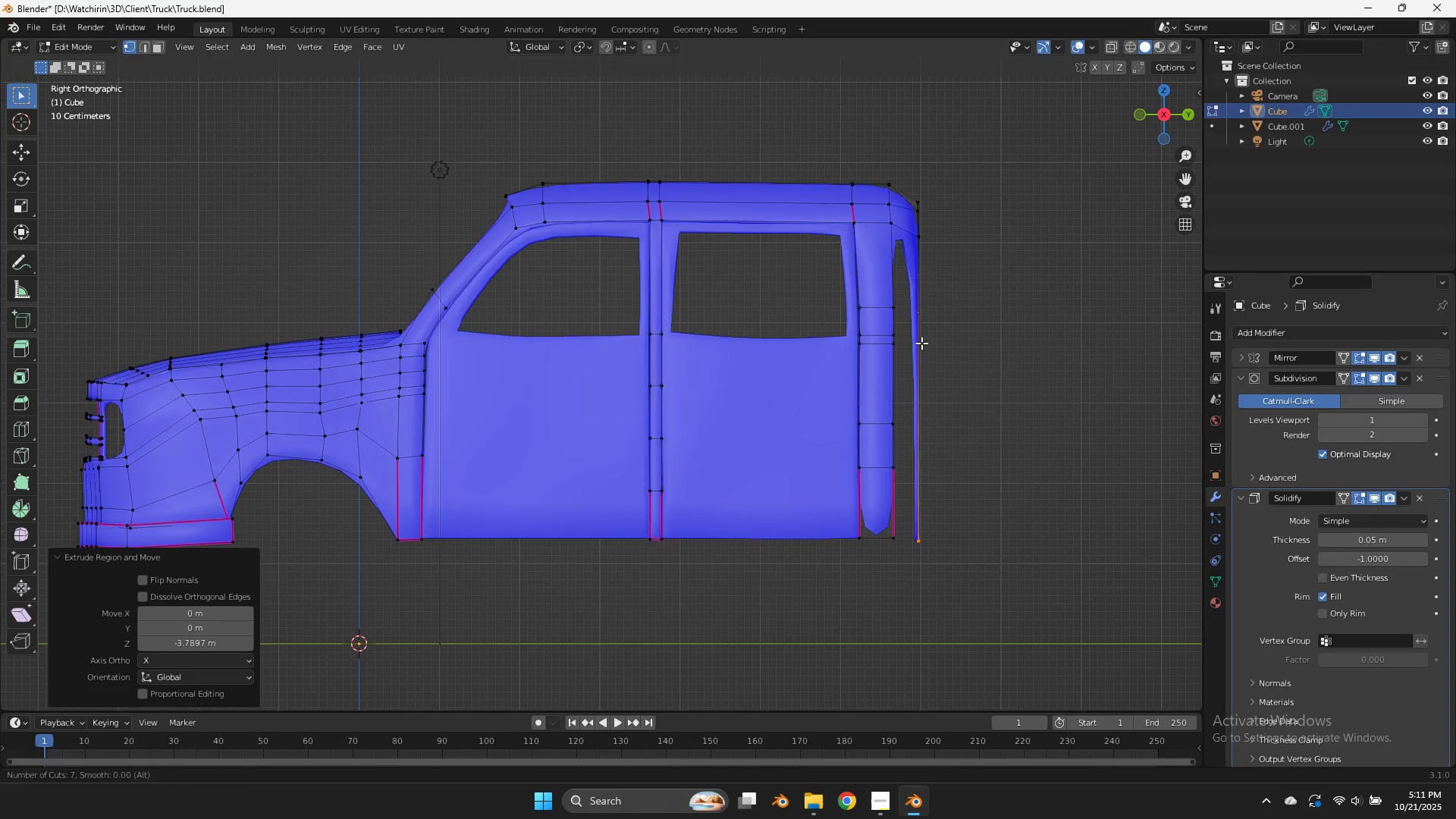 
left_click([921, 343])
 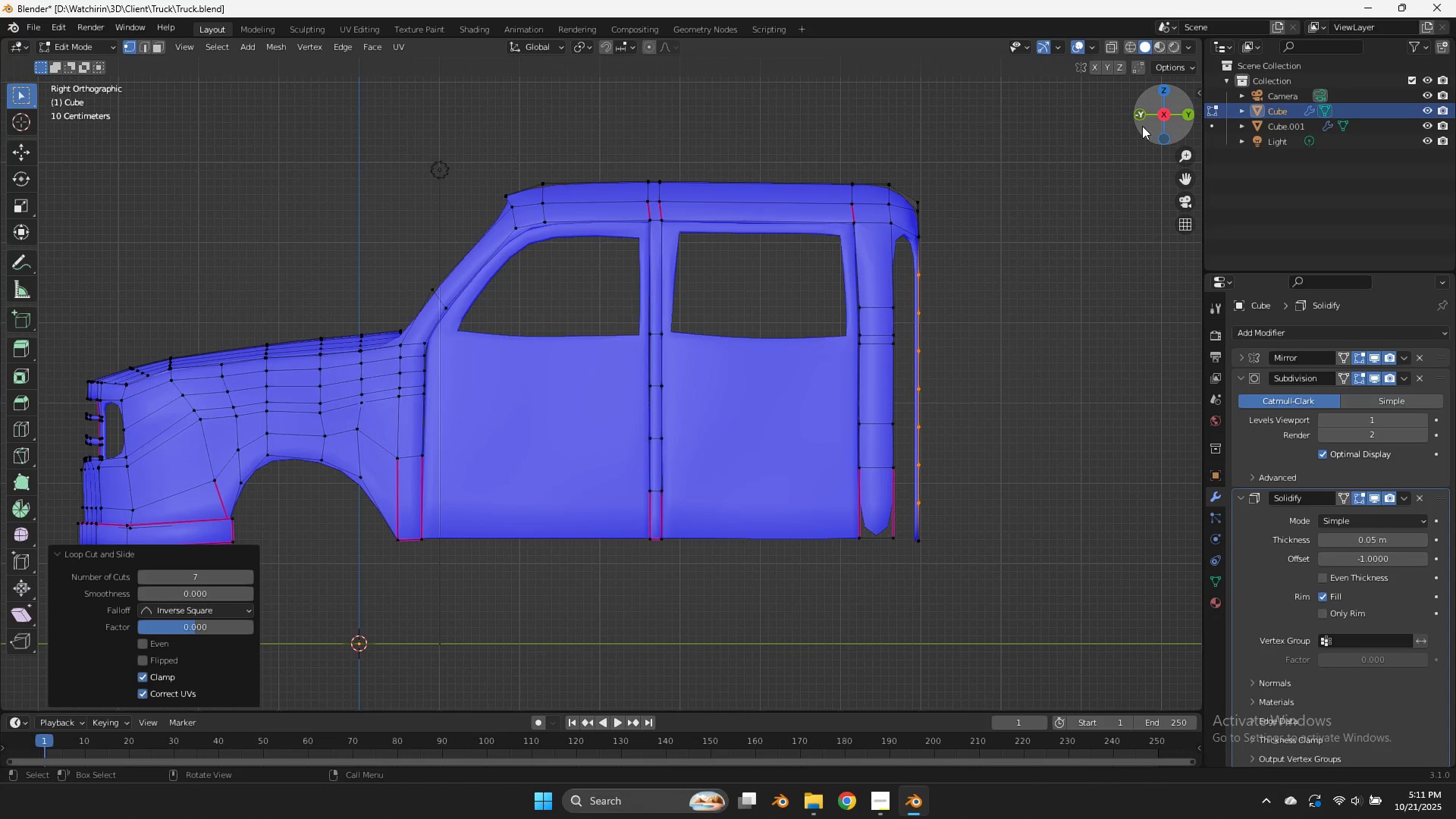 
left_click_drag(start_coordinate=[1179, 118], to_coordinate=[1109, 136])
 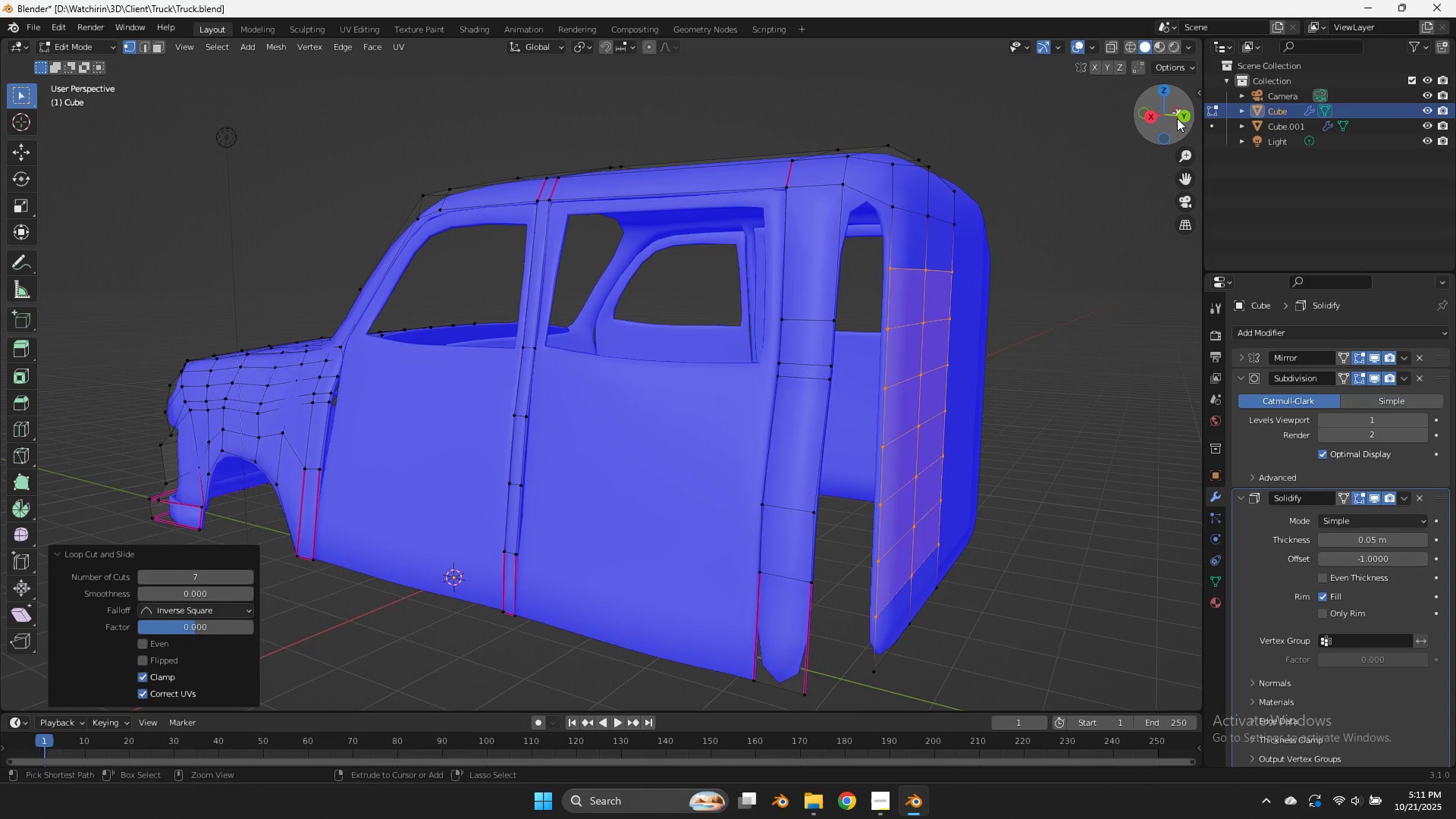 
key(Control+Z)
 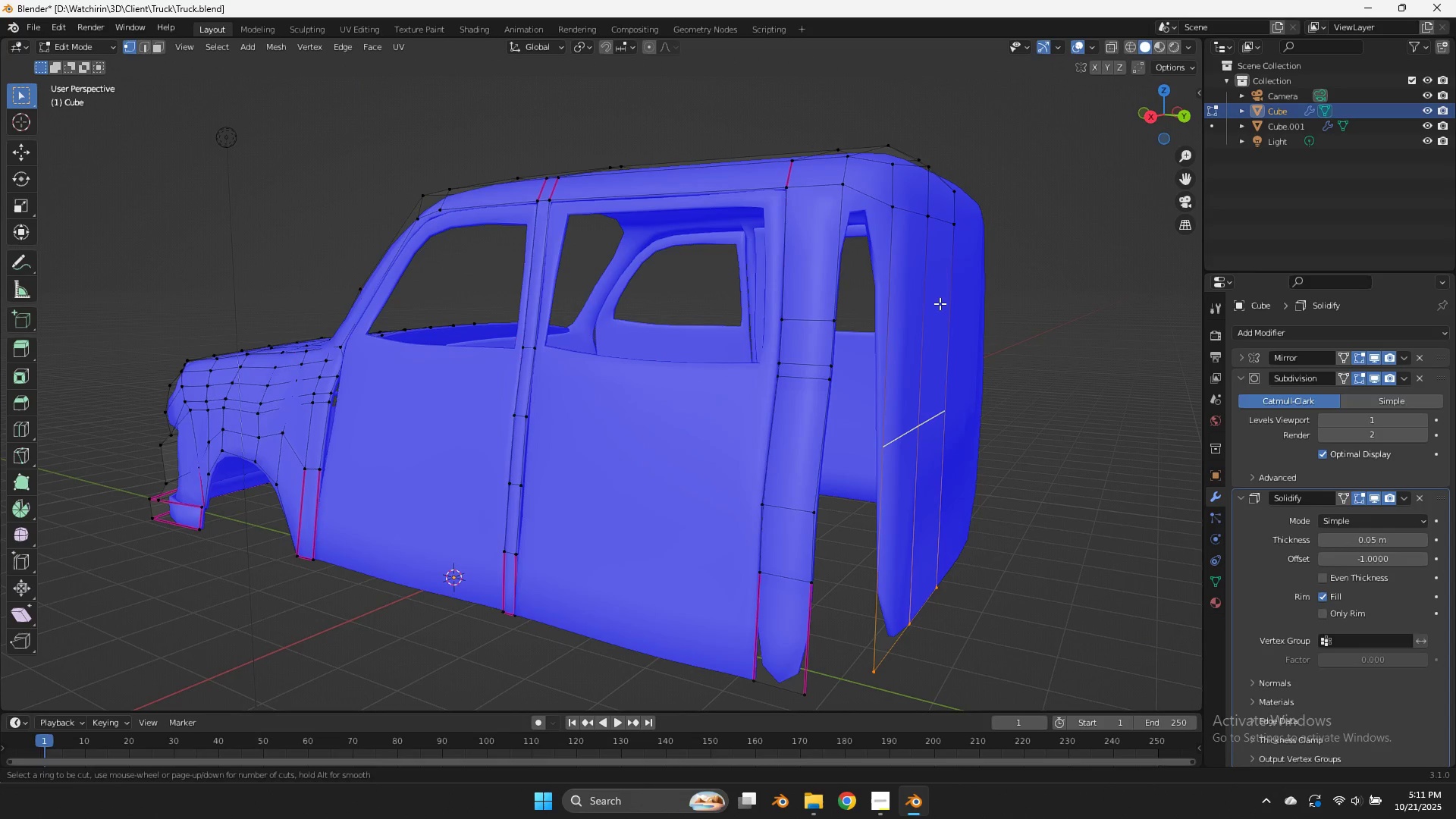 
key(Control+R)
 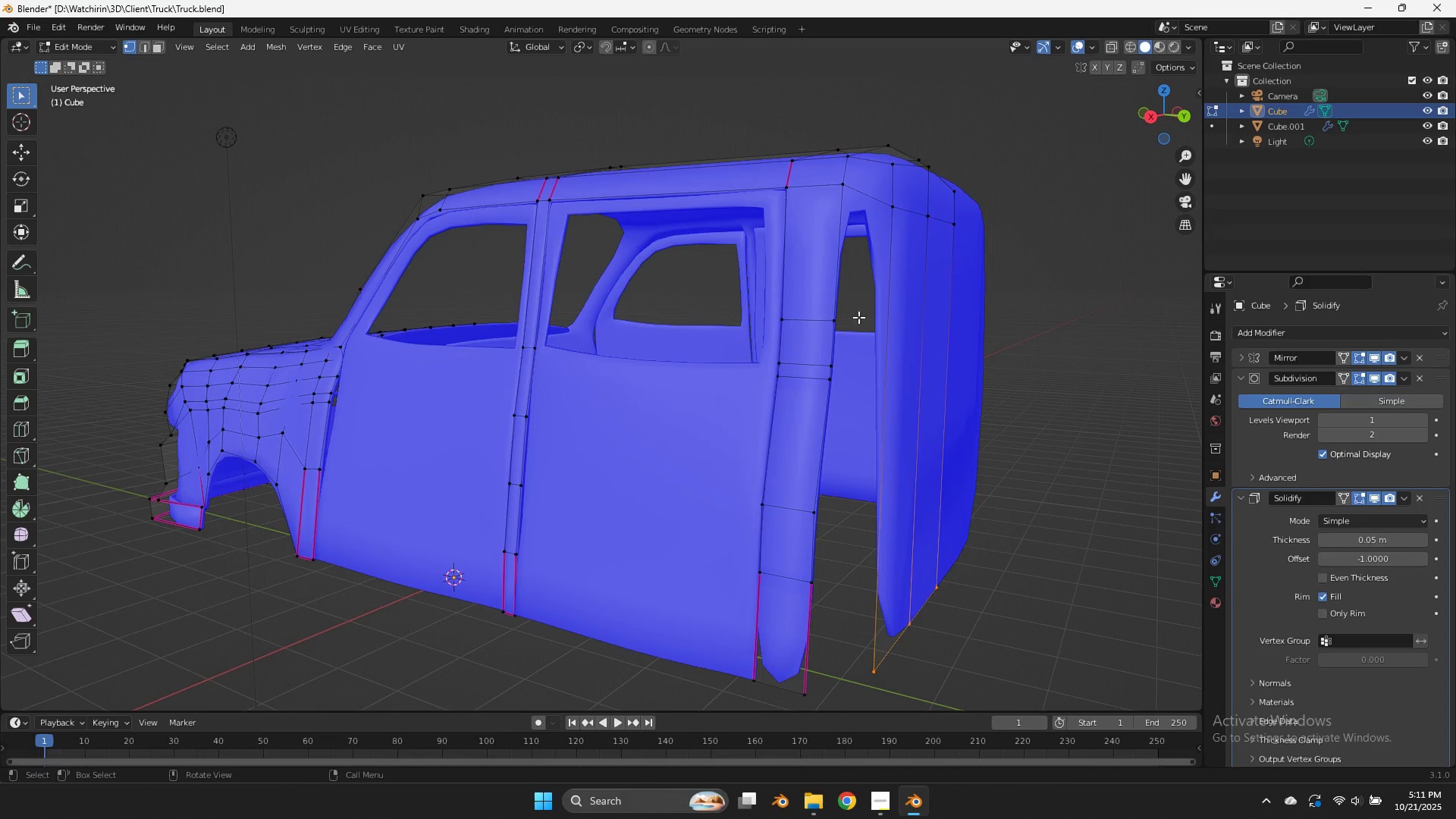 
key(Control+ControlLeft)
 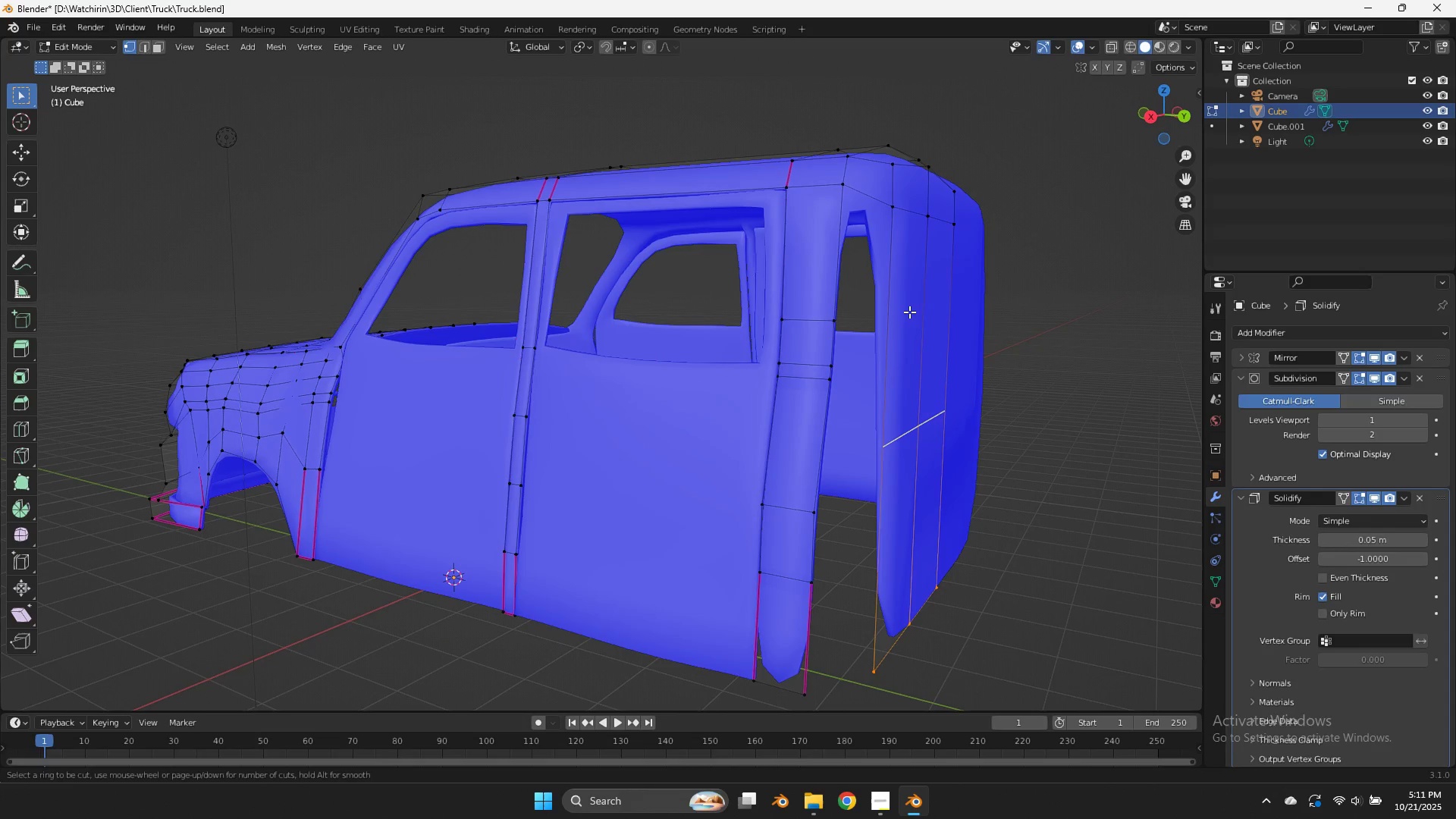 
key(Control+R)
 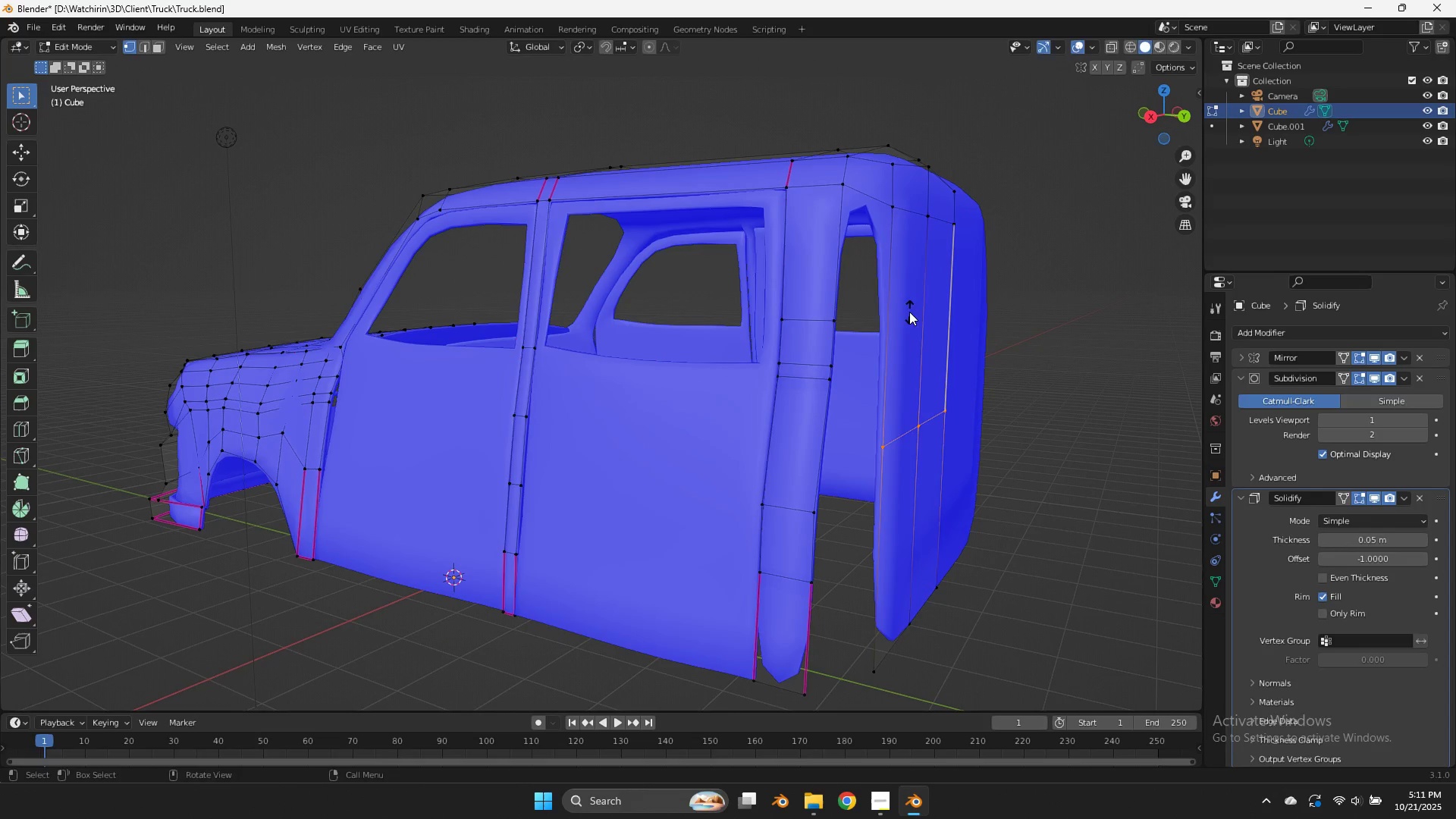 
left_click([909, 312])
 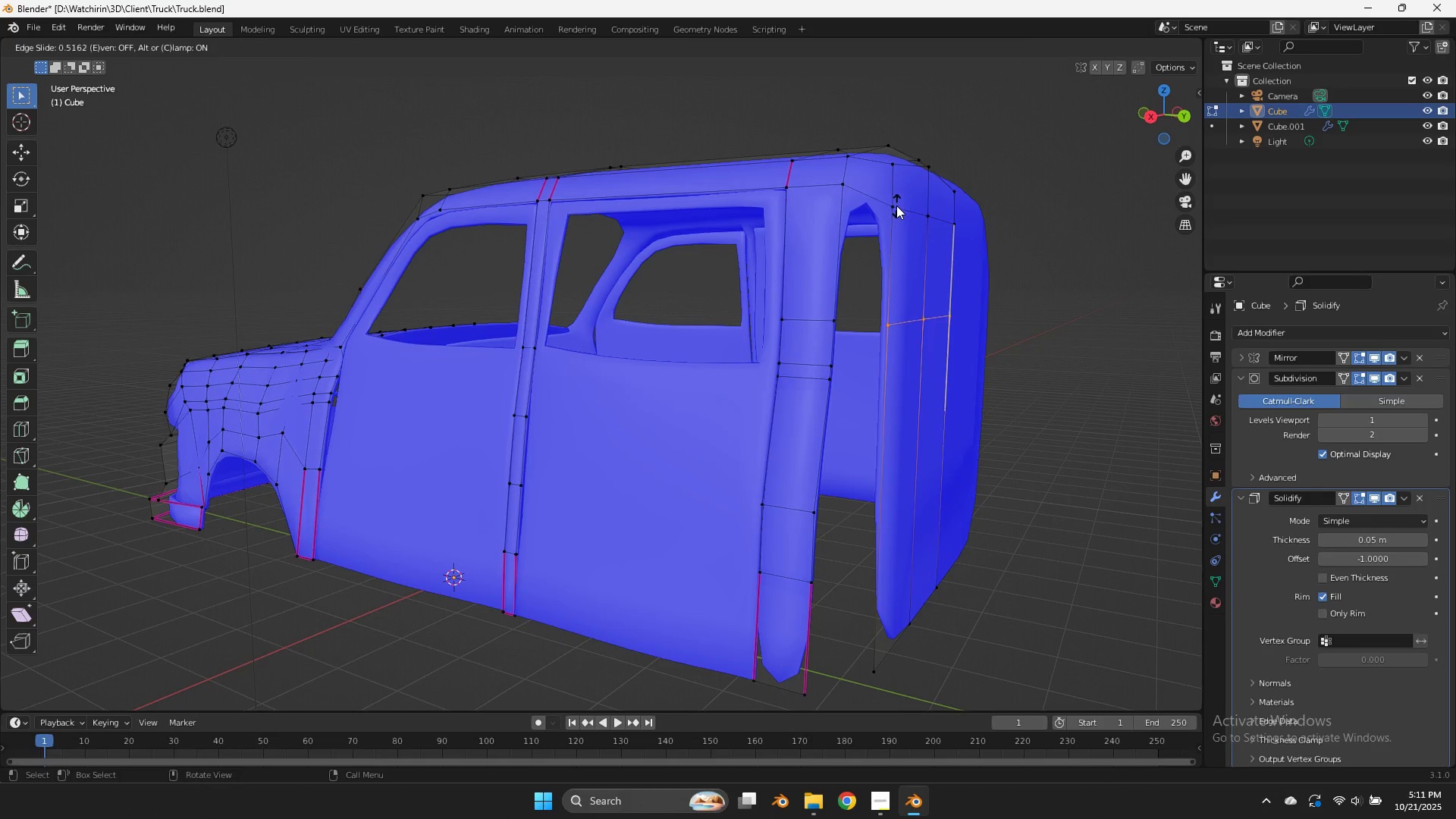 
left_click([896, 206])
 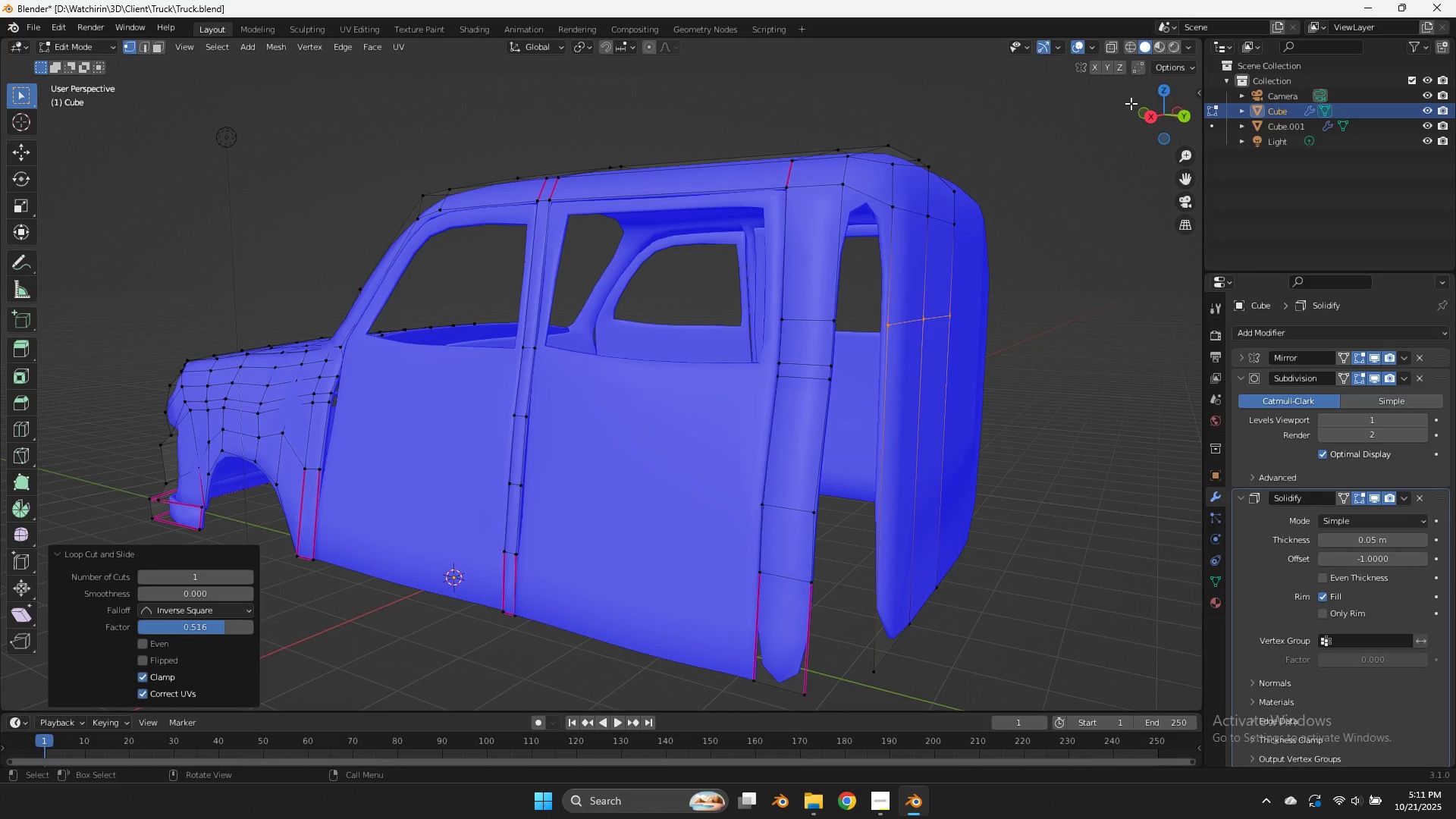 
left_click([1150, 120])
 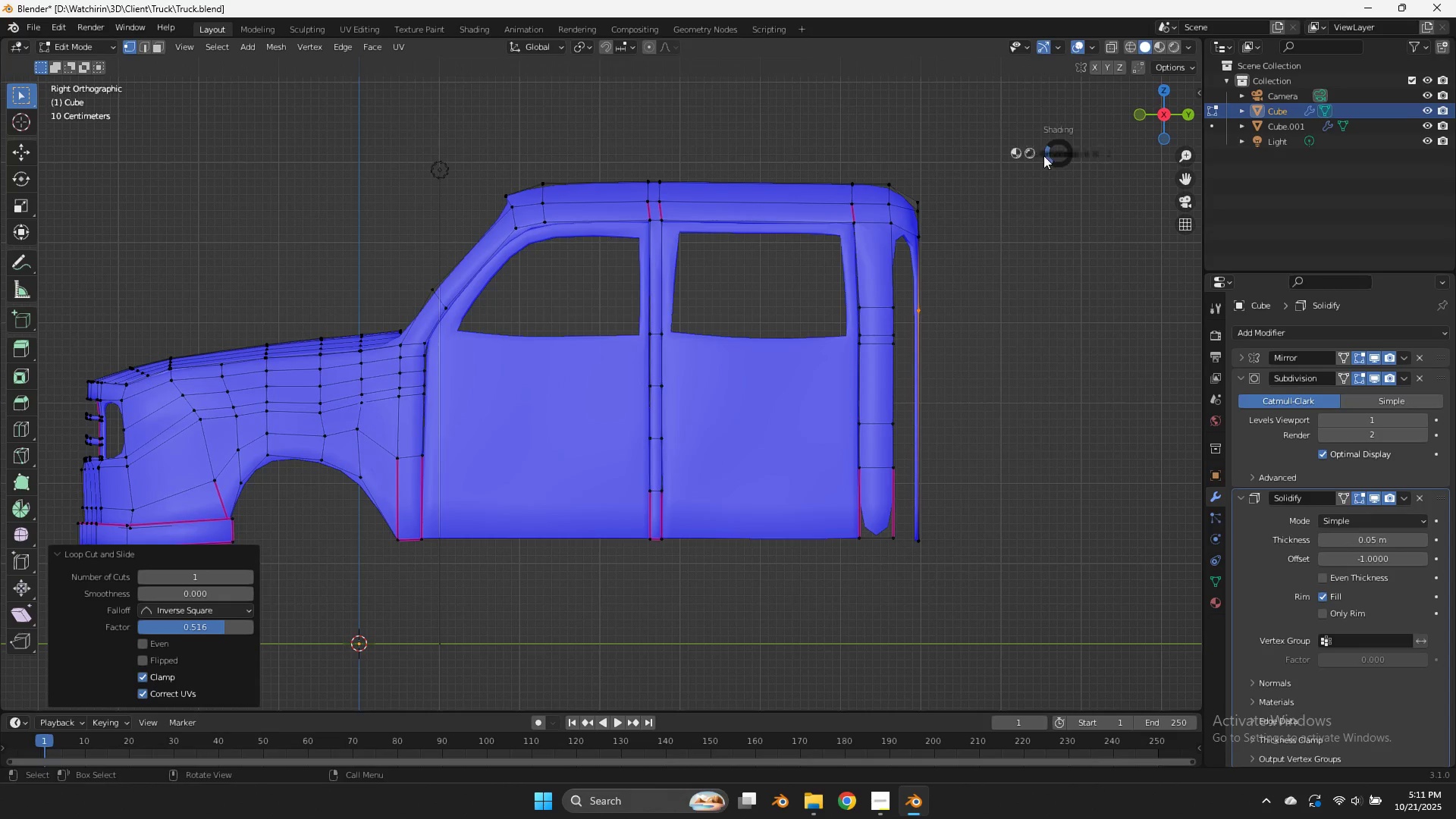 
type(zg)
 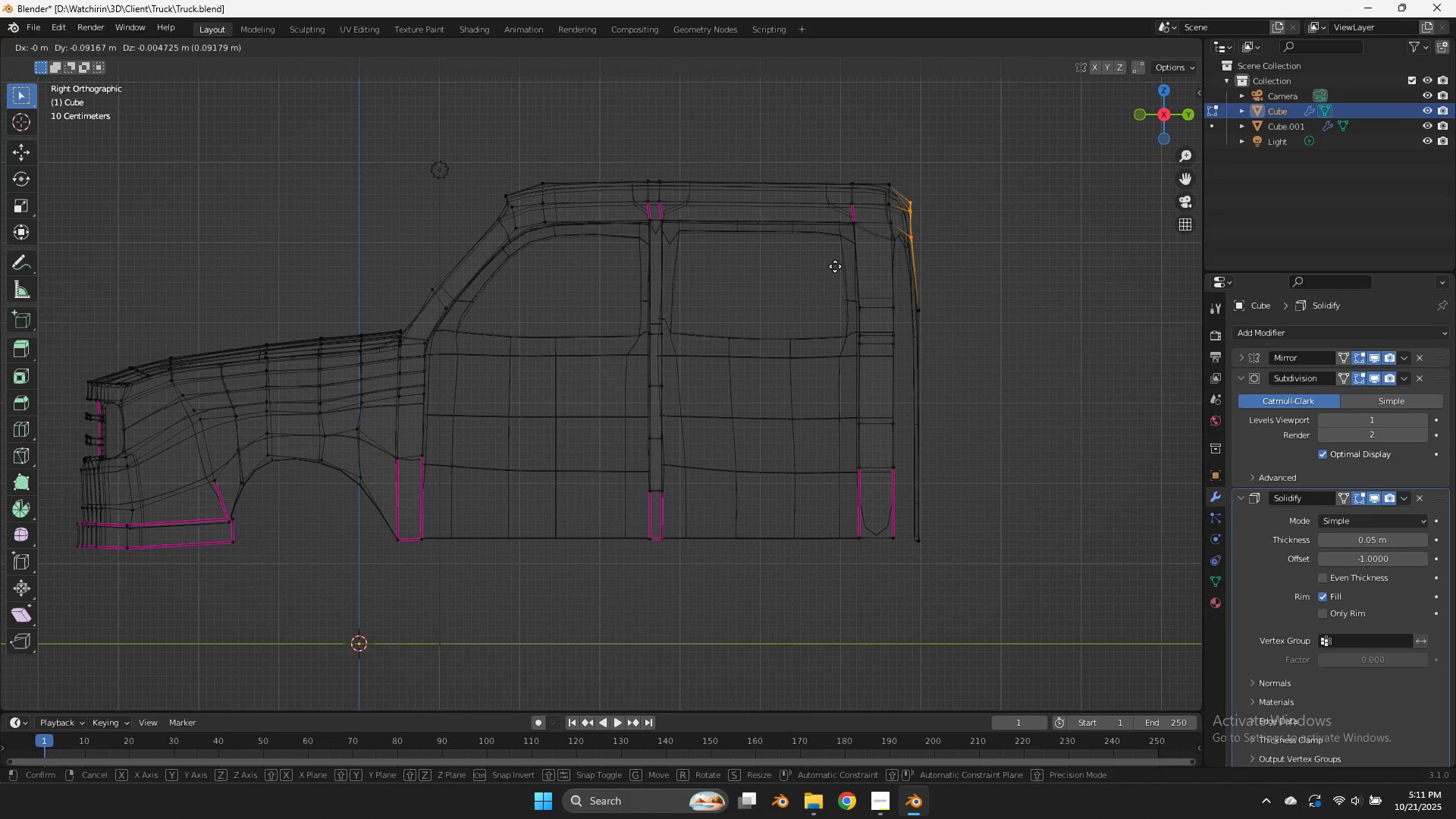 
left_click_drag(start_coordinate=[952, 173], to_coordinate=[908, 262])
 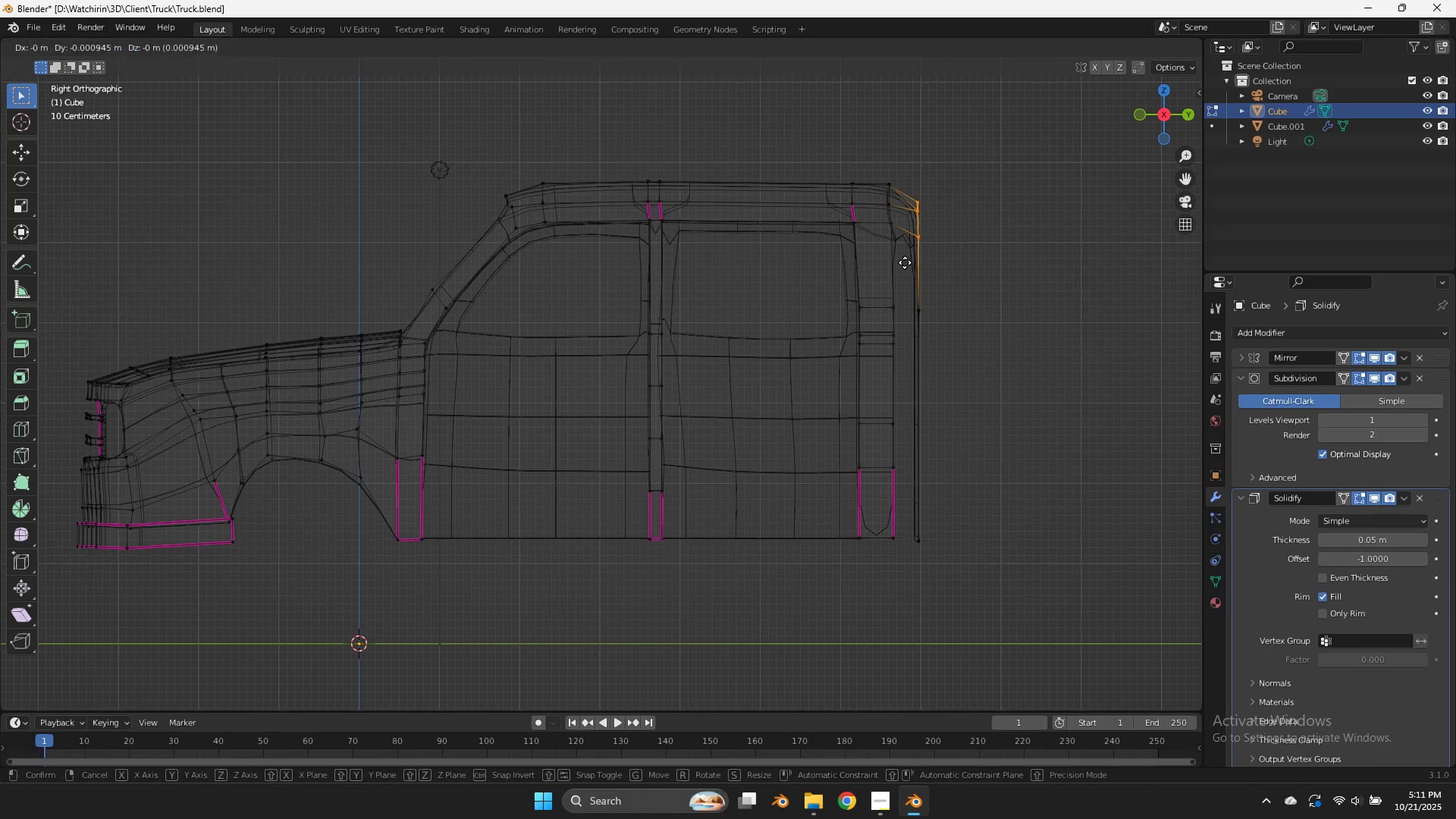 
hold_key(key=ShiftLeft, duration=0.84)
left_click([835, 266])
 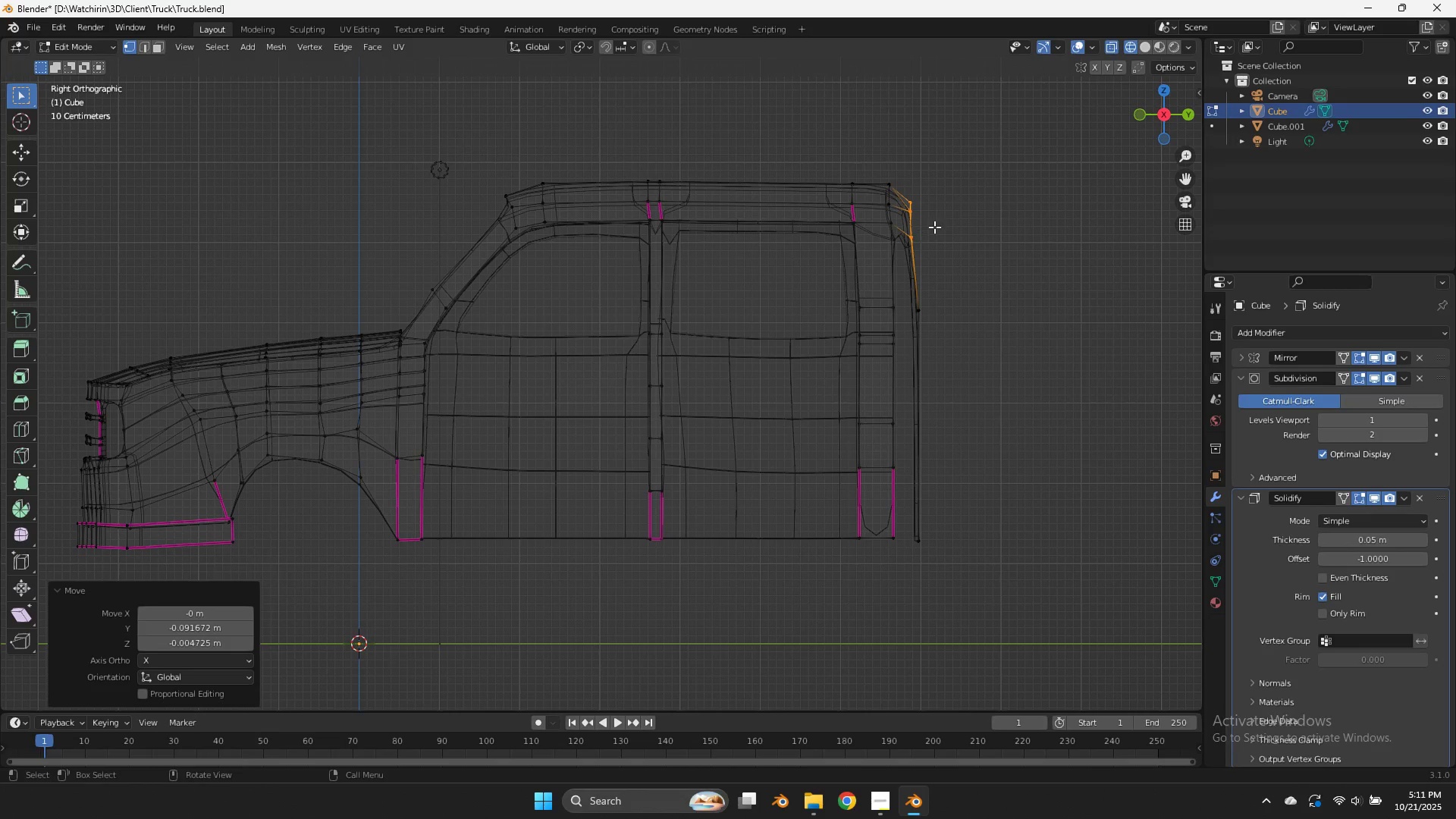 
left_click_drag(start_coordinate=[934, 227], to_coordinate=[903, 257])
 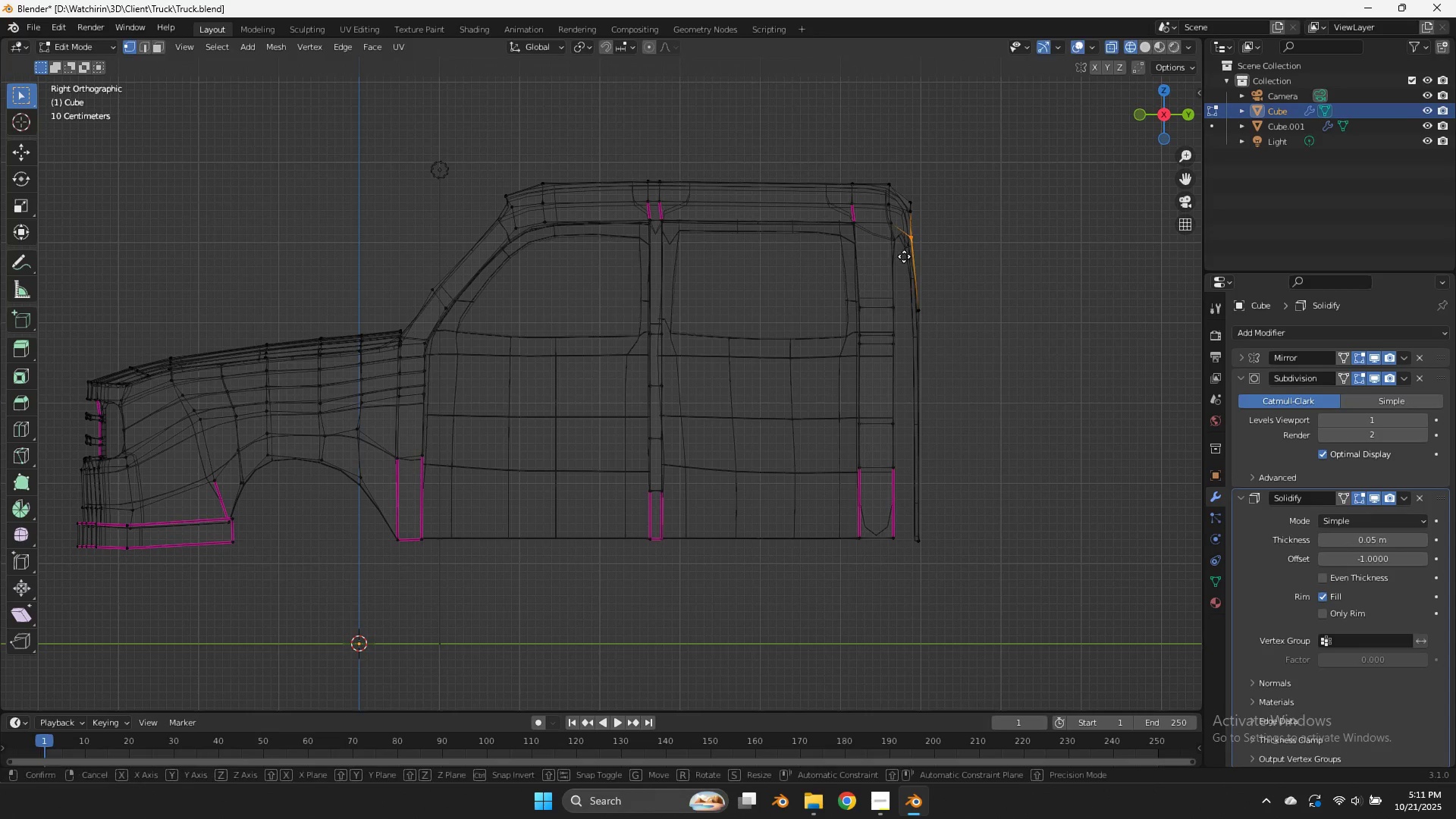 
key(G)
 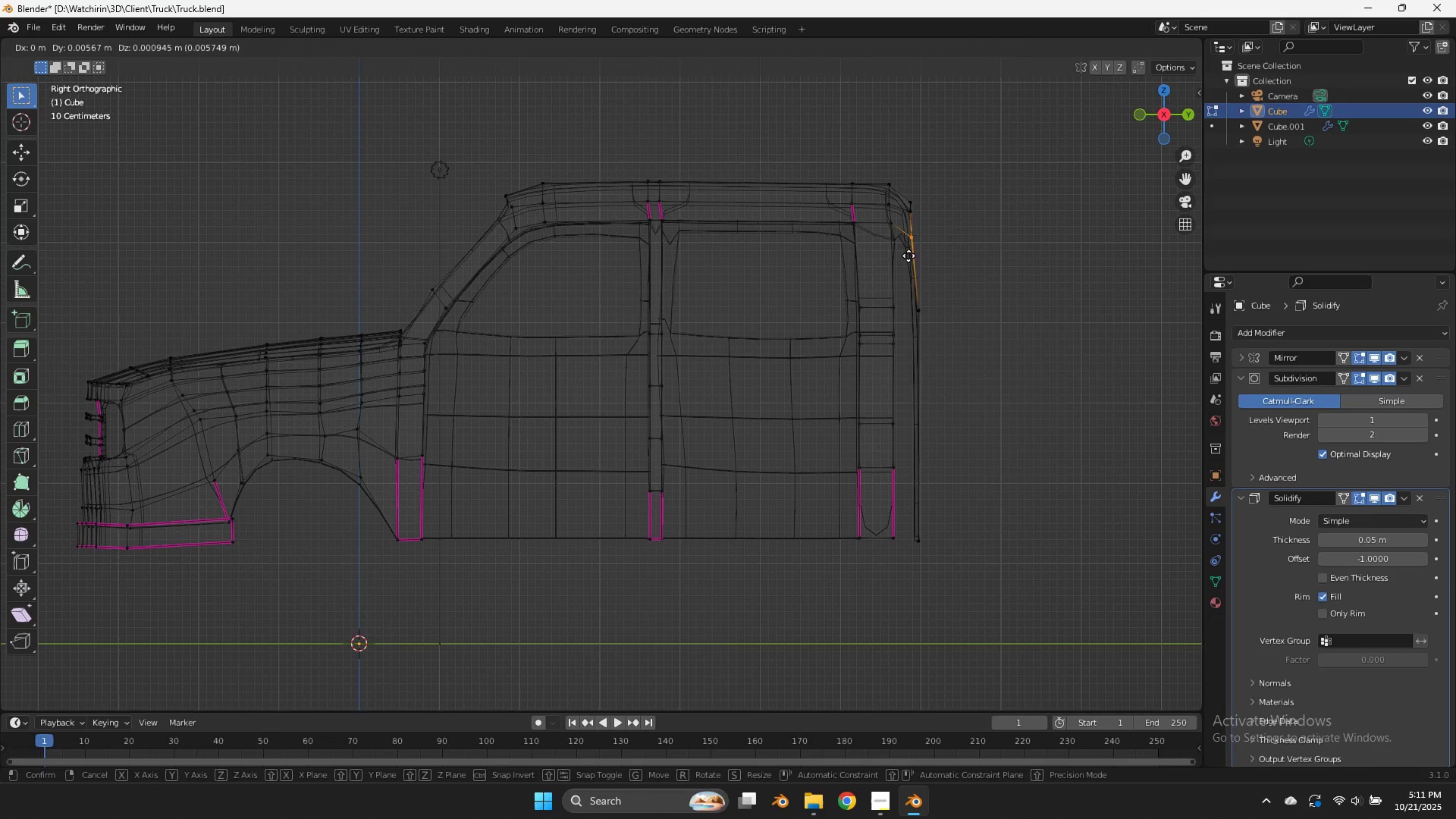 
hold_key(key=ShiftLeft, duration=0.75)
left_click([965, 244])
 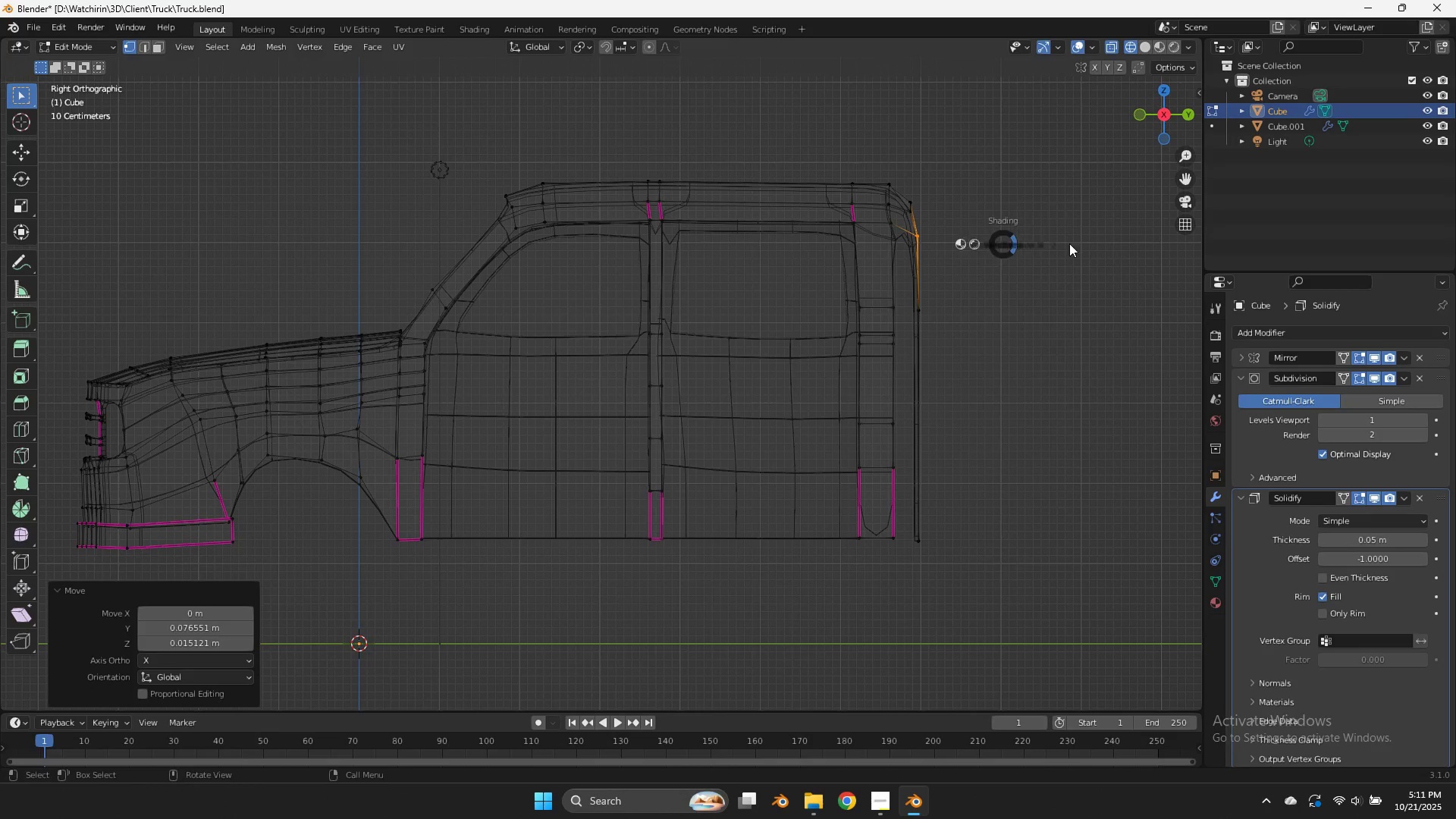 
key(Z)
 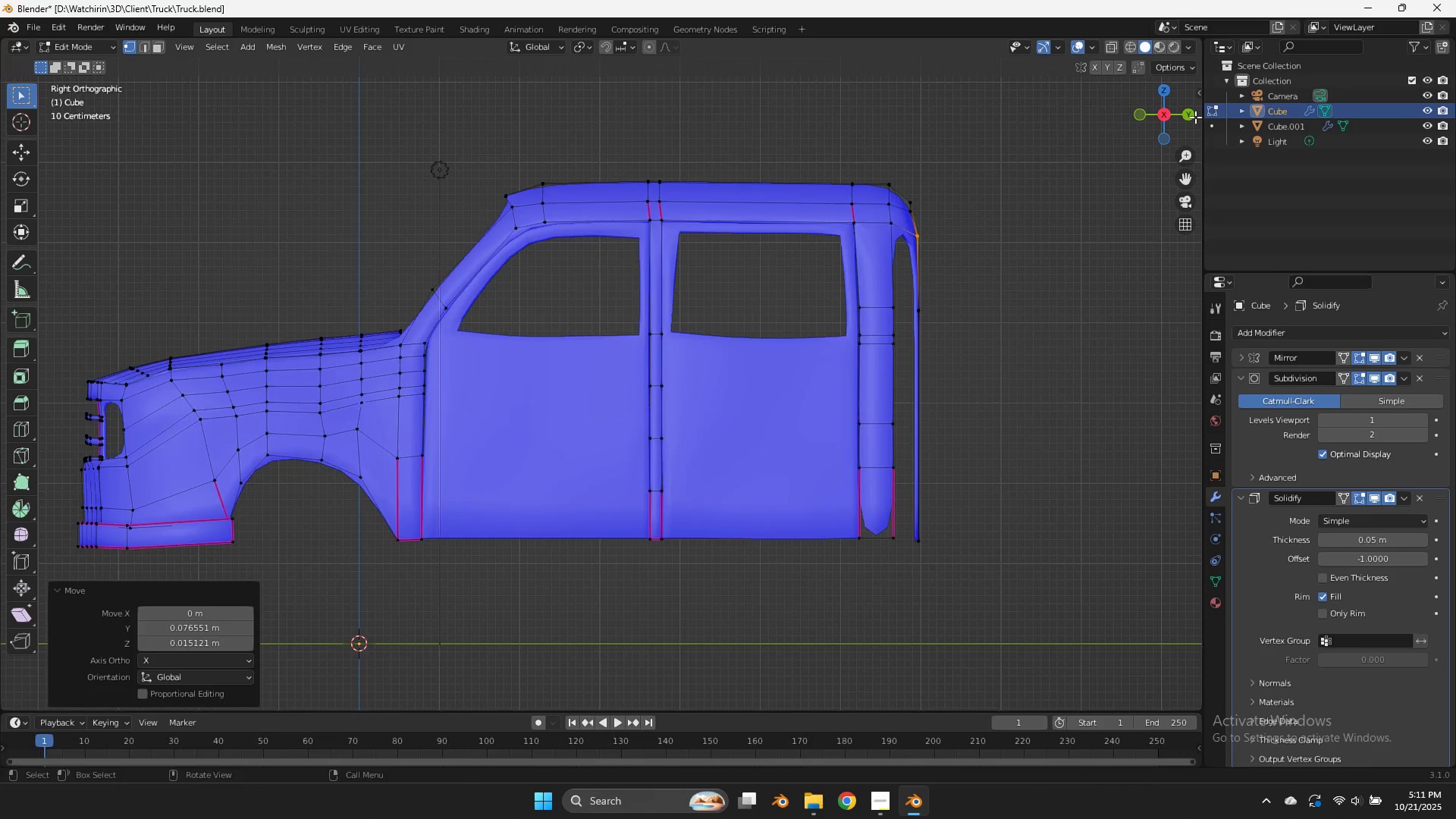 
left_click_drag(start_coordinate=[1182, 118], to_coordinate=[1121, 131])
 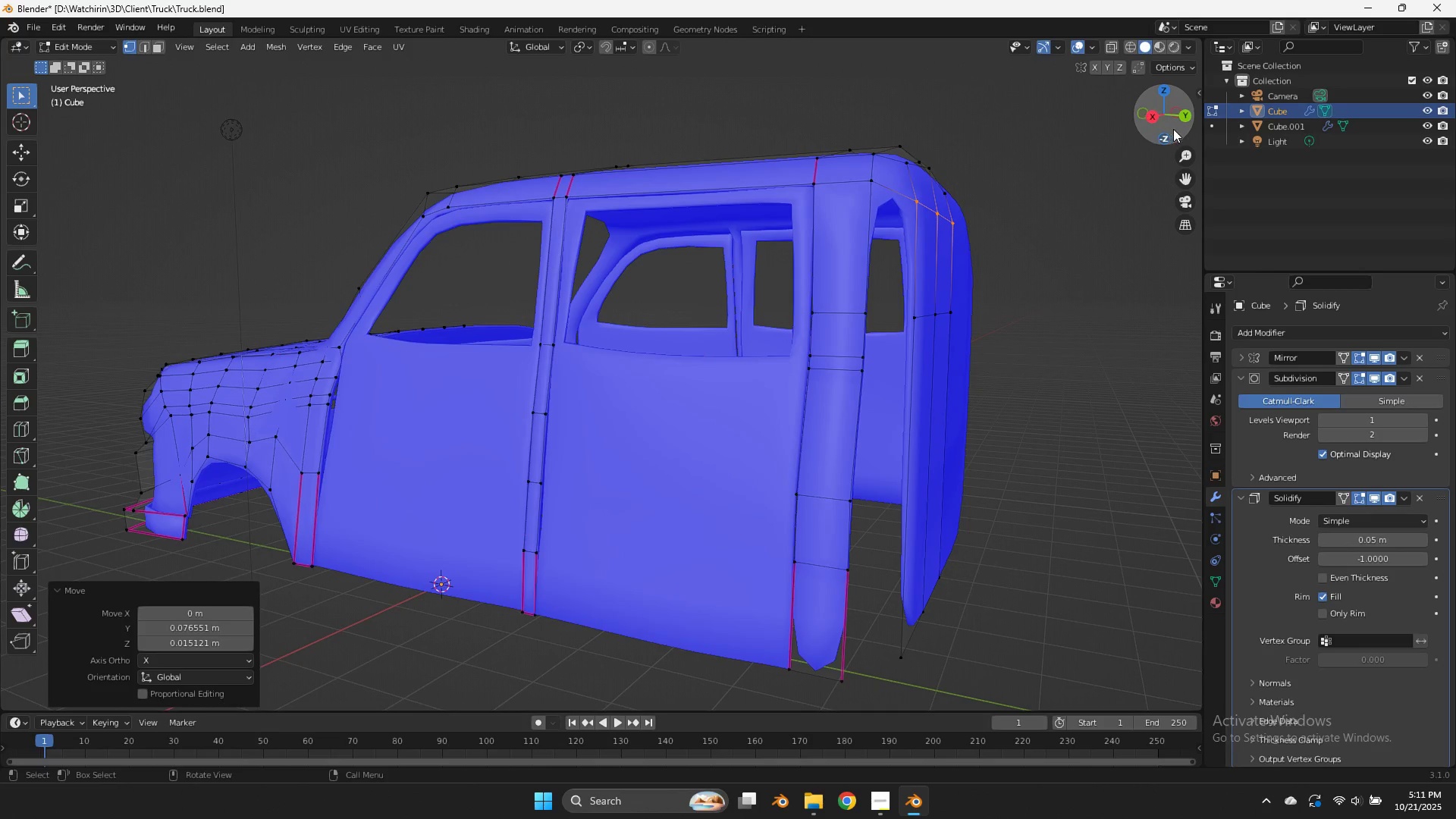 
left_click_drag(start_coordinate=[1174, 131], to_coordinate=[1187, 149])
 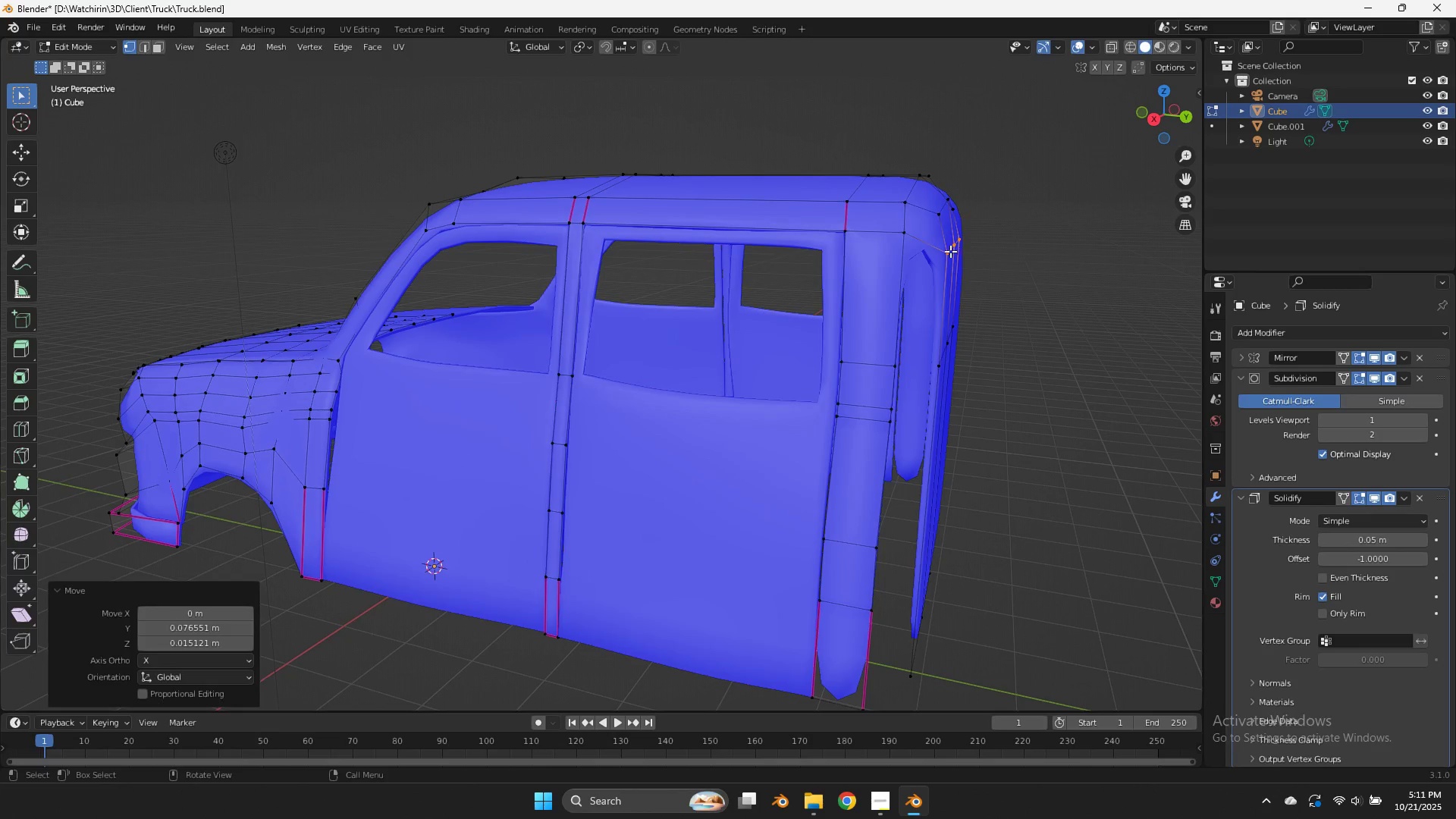 
left_click([950, 251])
 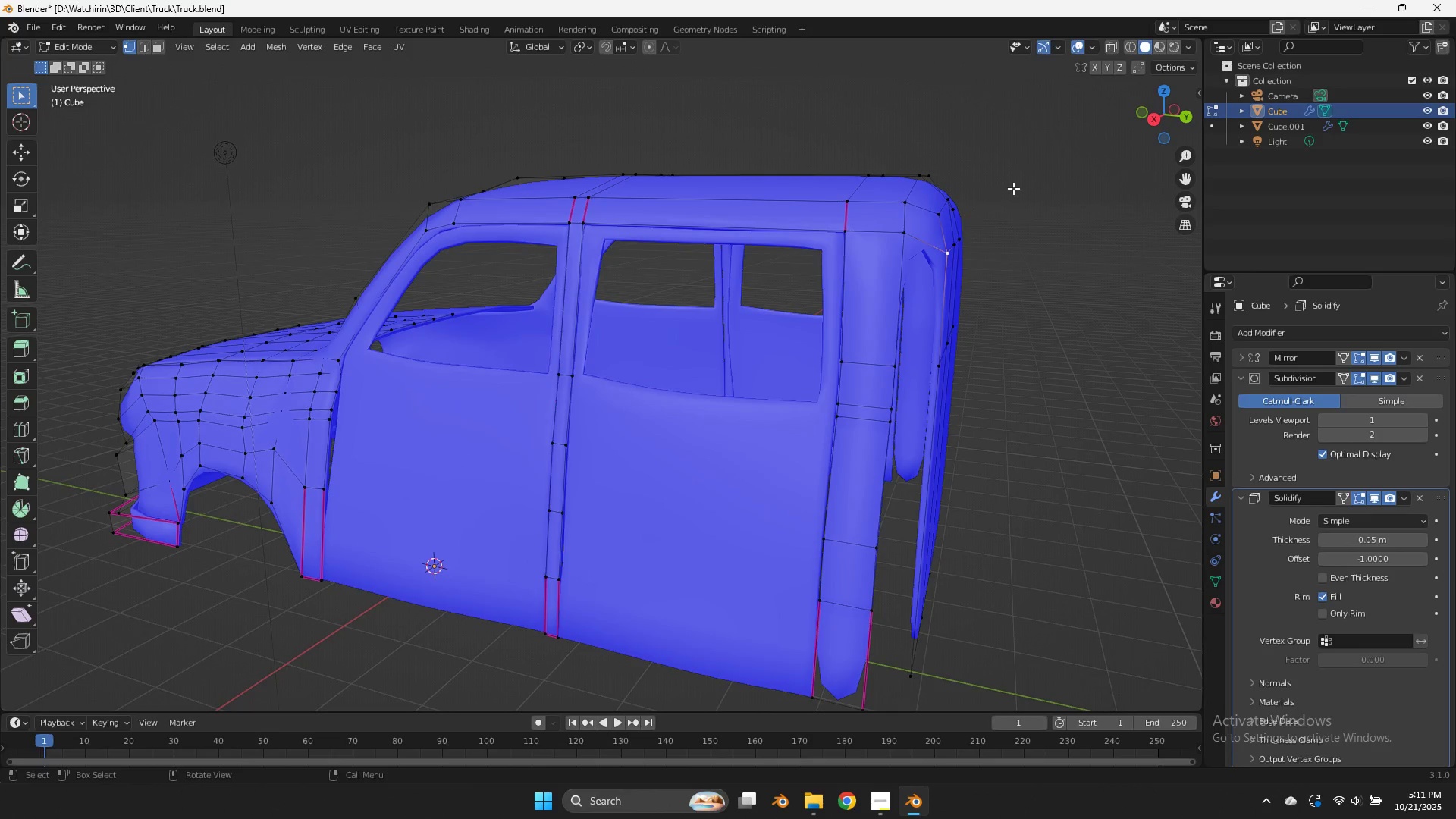 
left_click_drag(start_coordinate=[1014, 187], to_coordinate=[930, 261])
 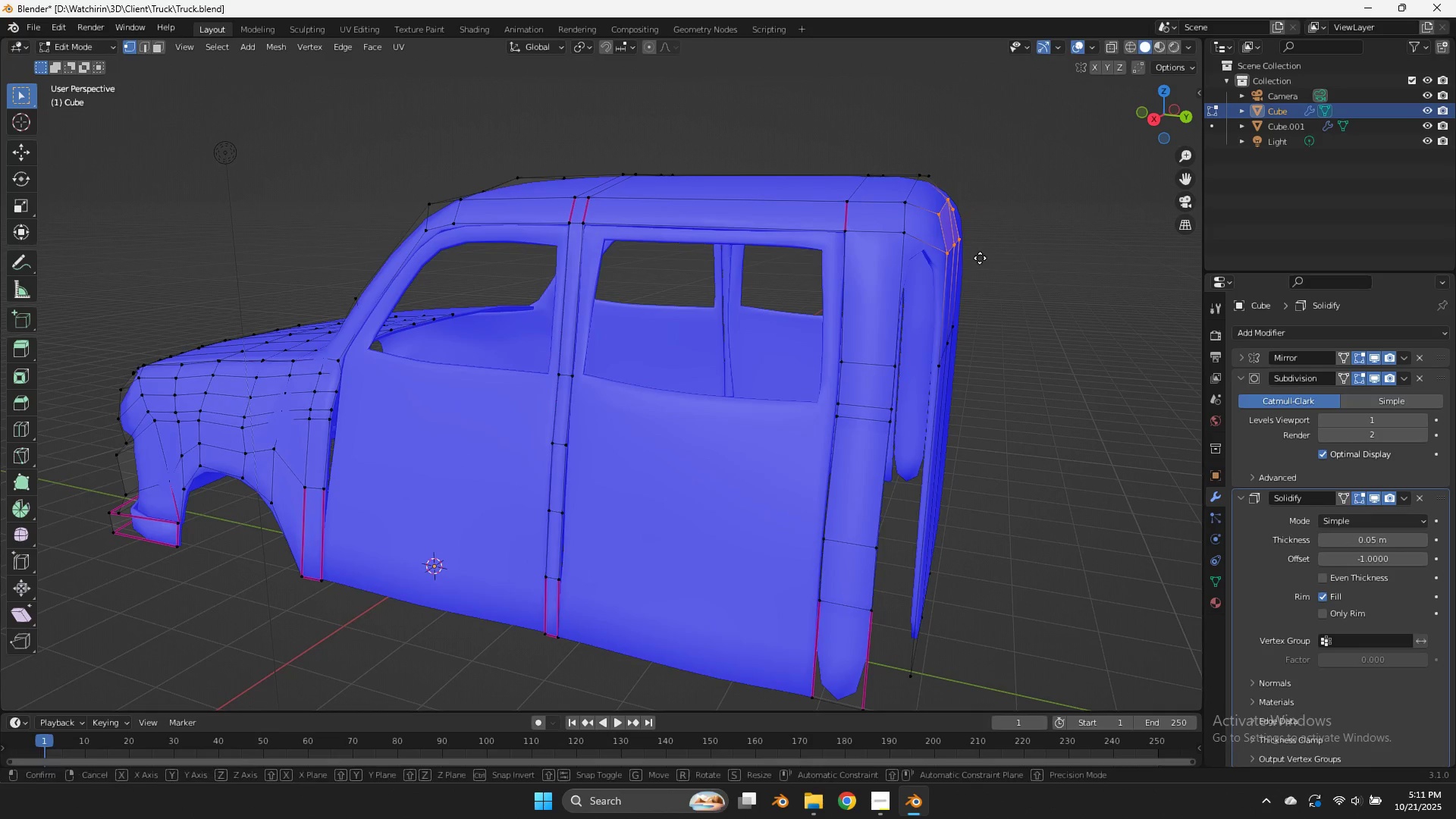 
type(gy)
 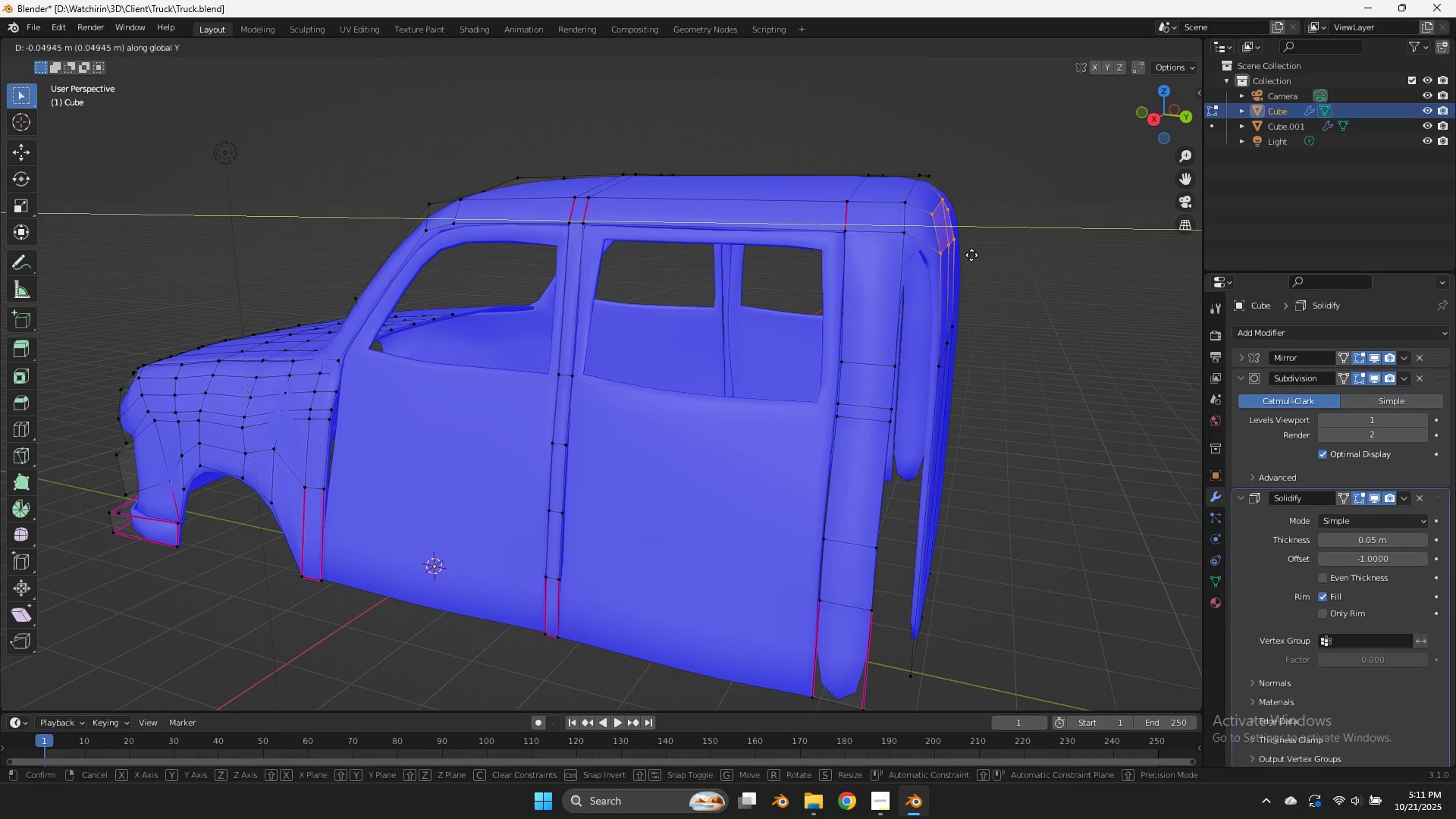 
hold_key(key=ShiftLeft, duration=0.6)
left_click([930, 253])
 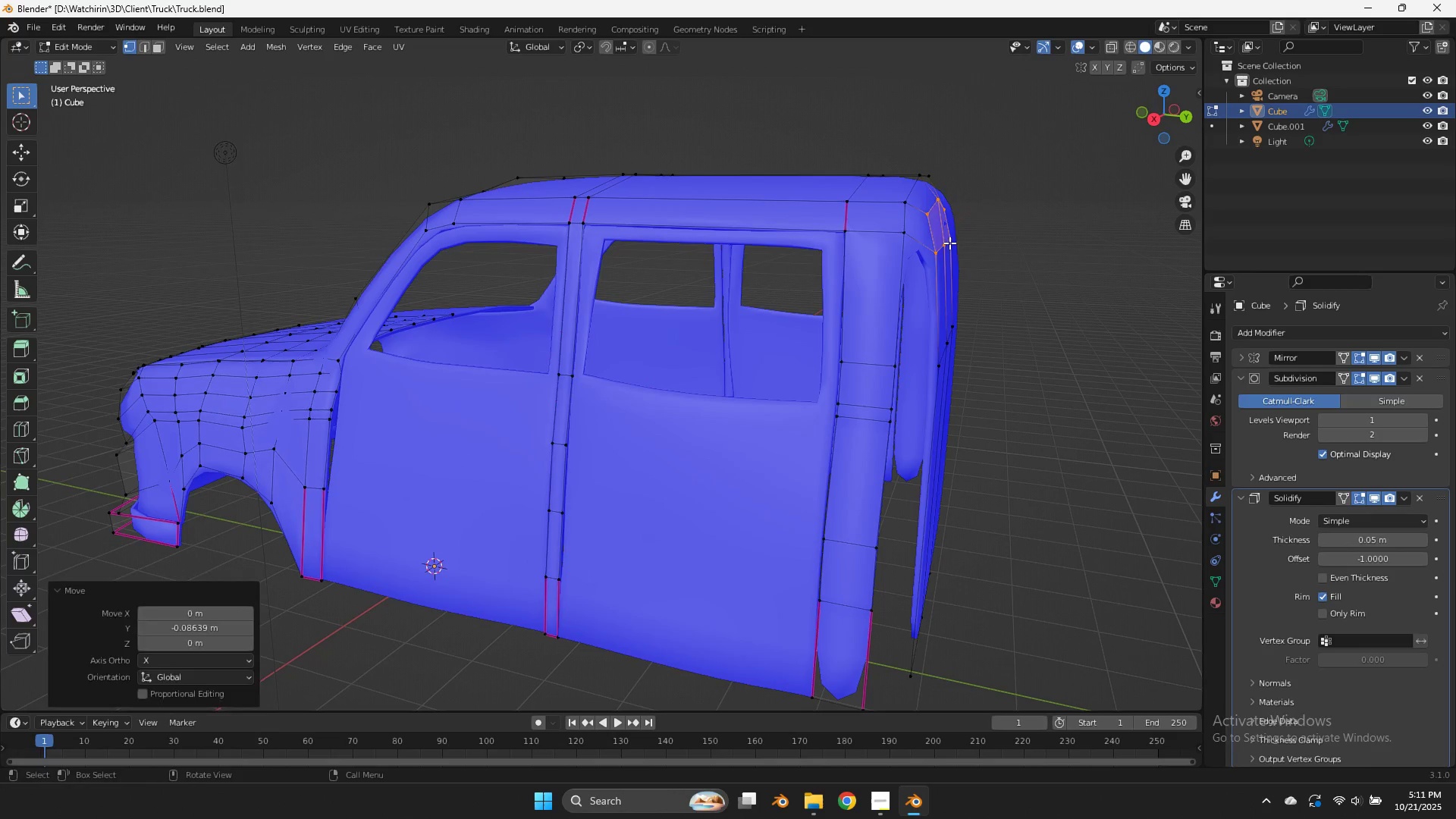 
double_click([949, 243])
 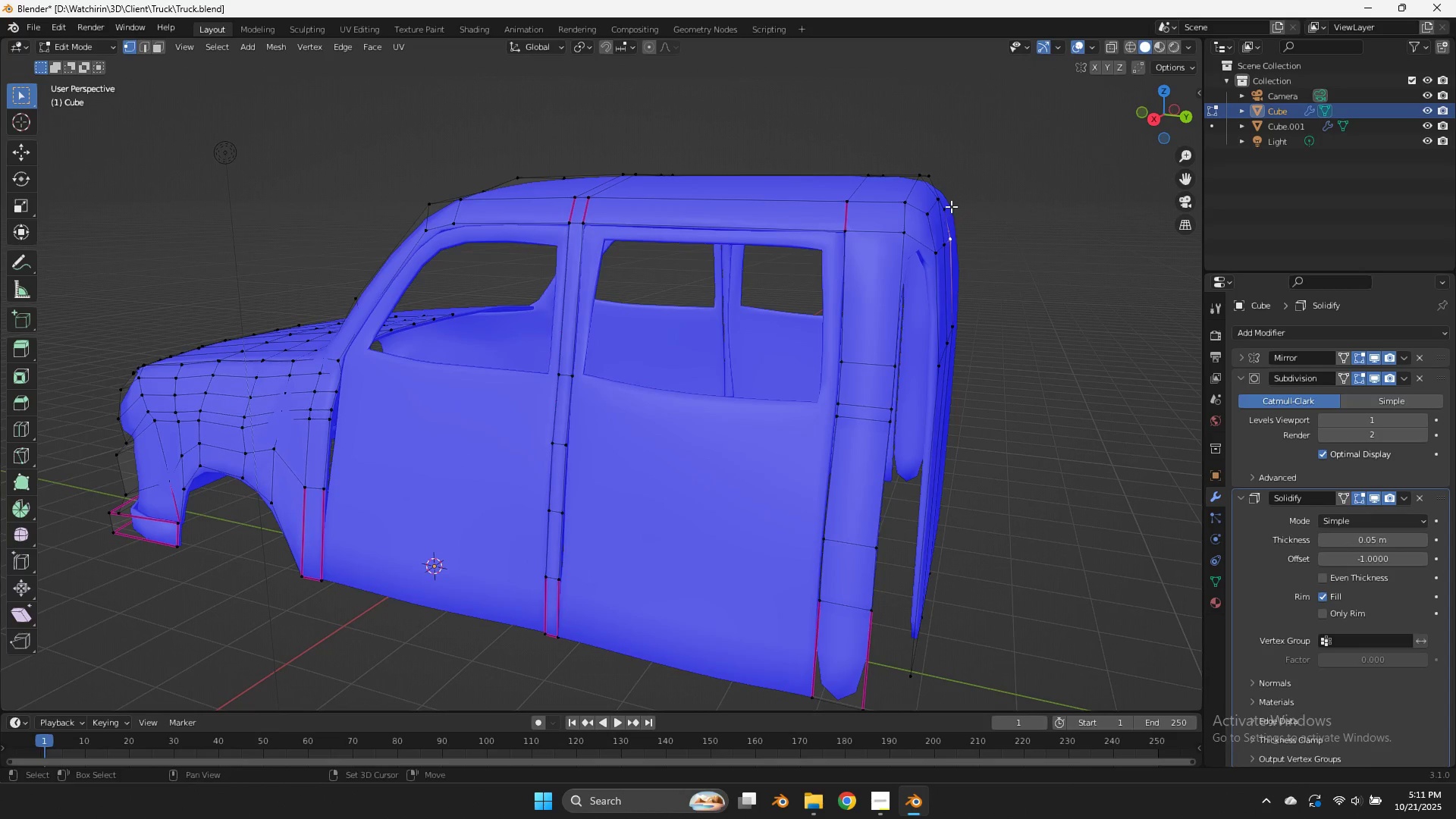 
hold_key(key=ShiftLeft, duration=1.25)
left_click([940, 201])
 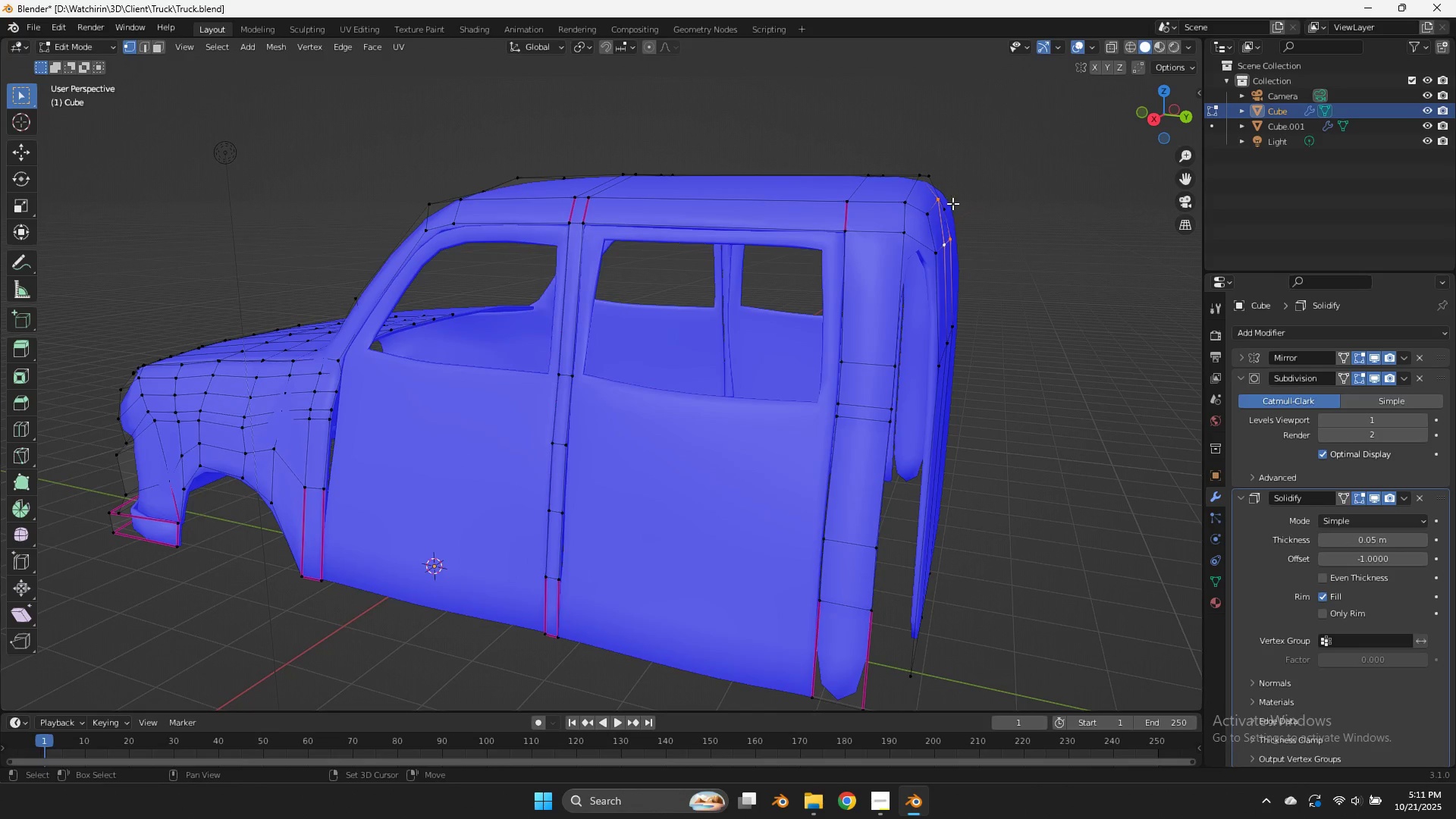 
triple_click([952, 203])
 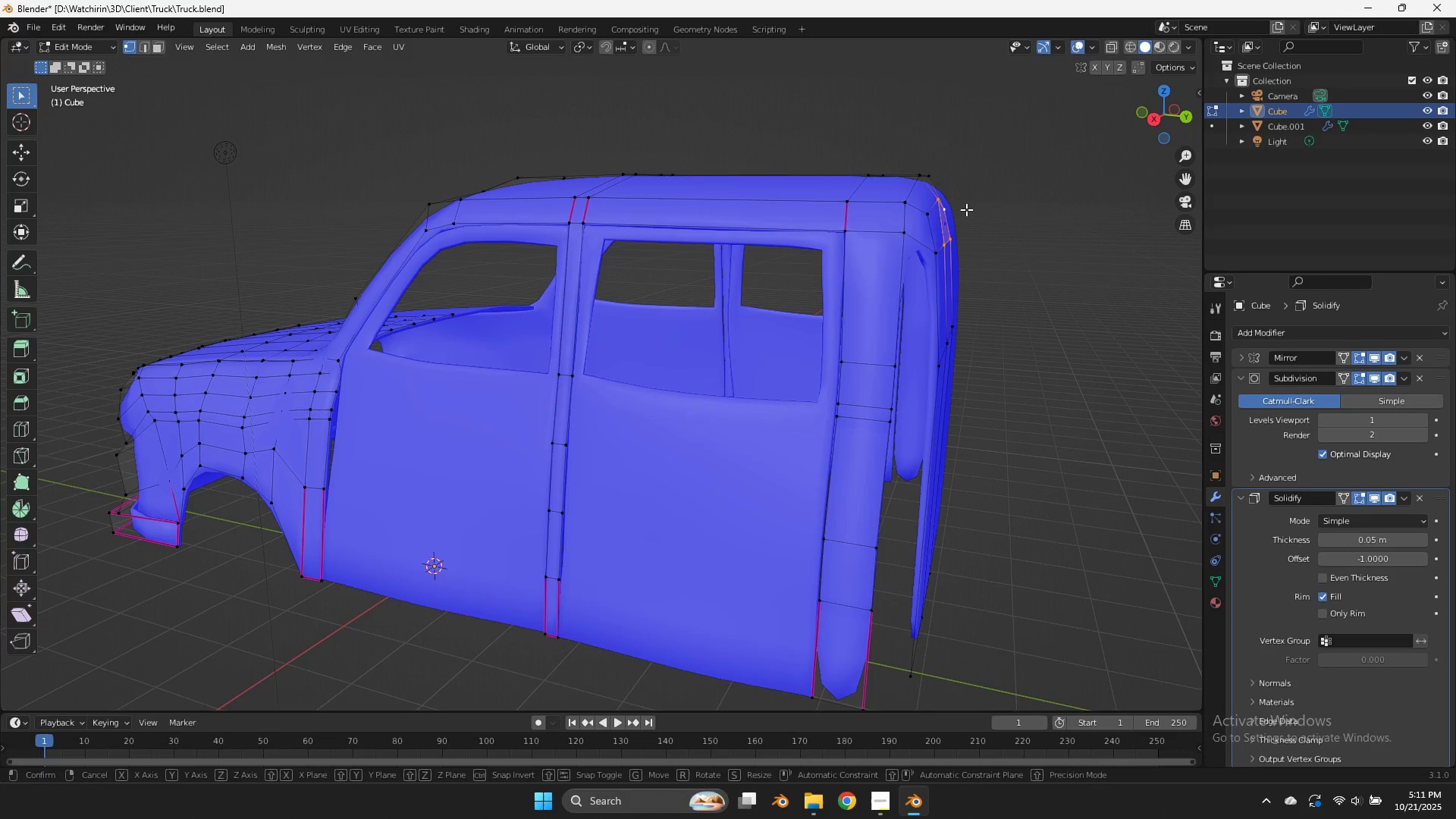 
type(gy)
 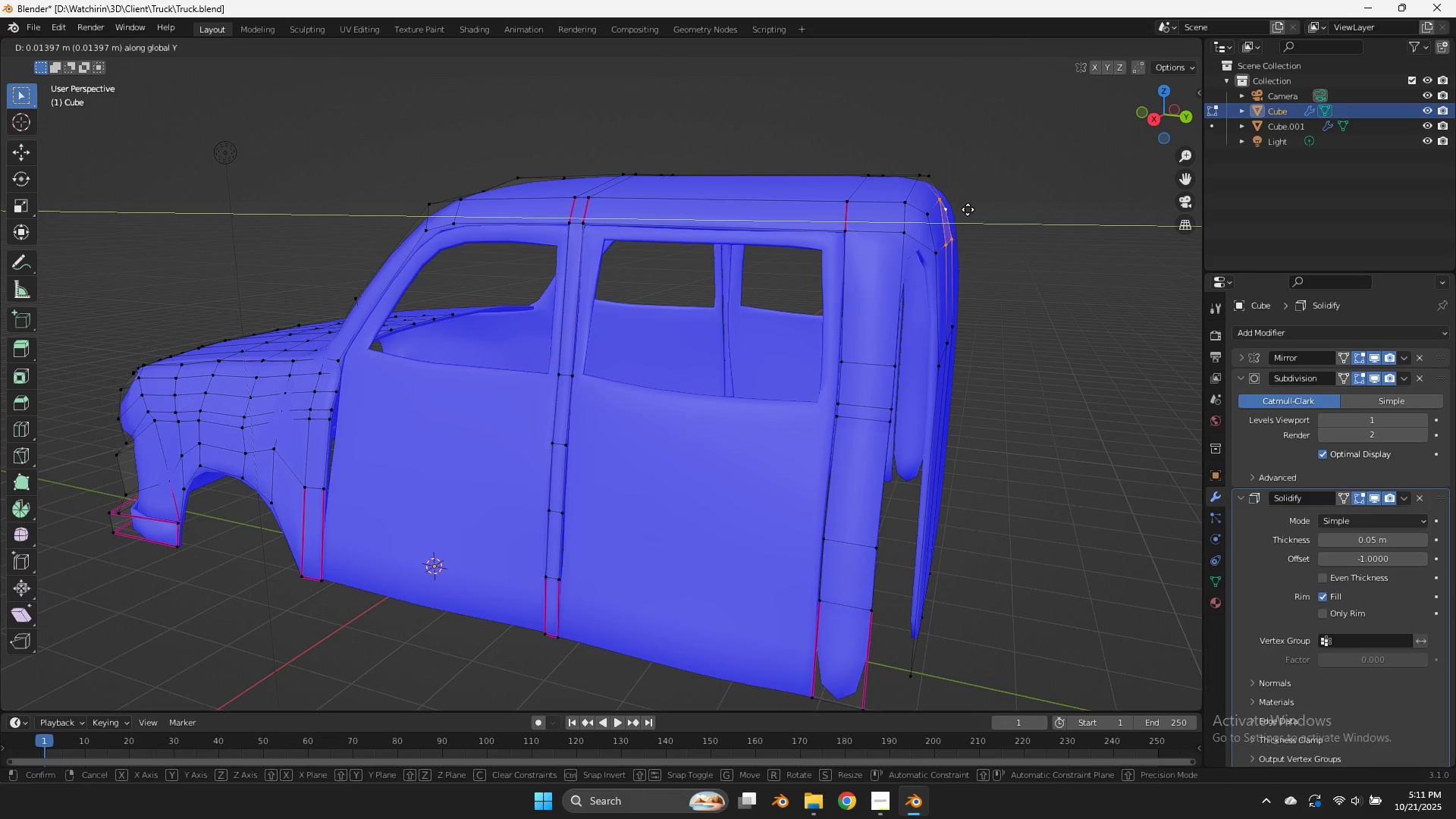 
hold_key(key=ShiftLeft, duration=0.77)
left_click([1013, 210])
 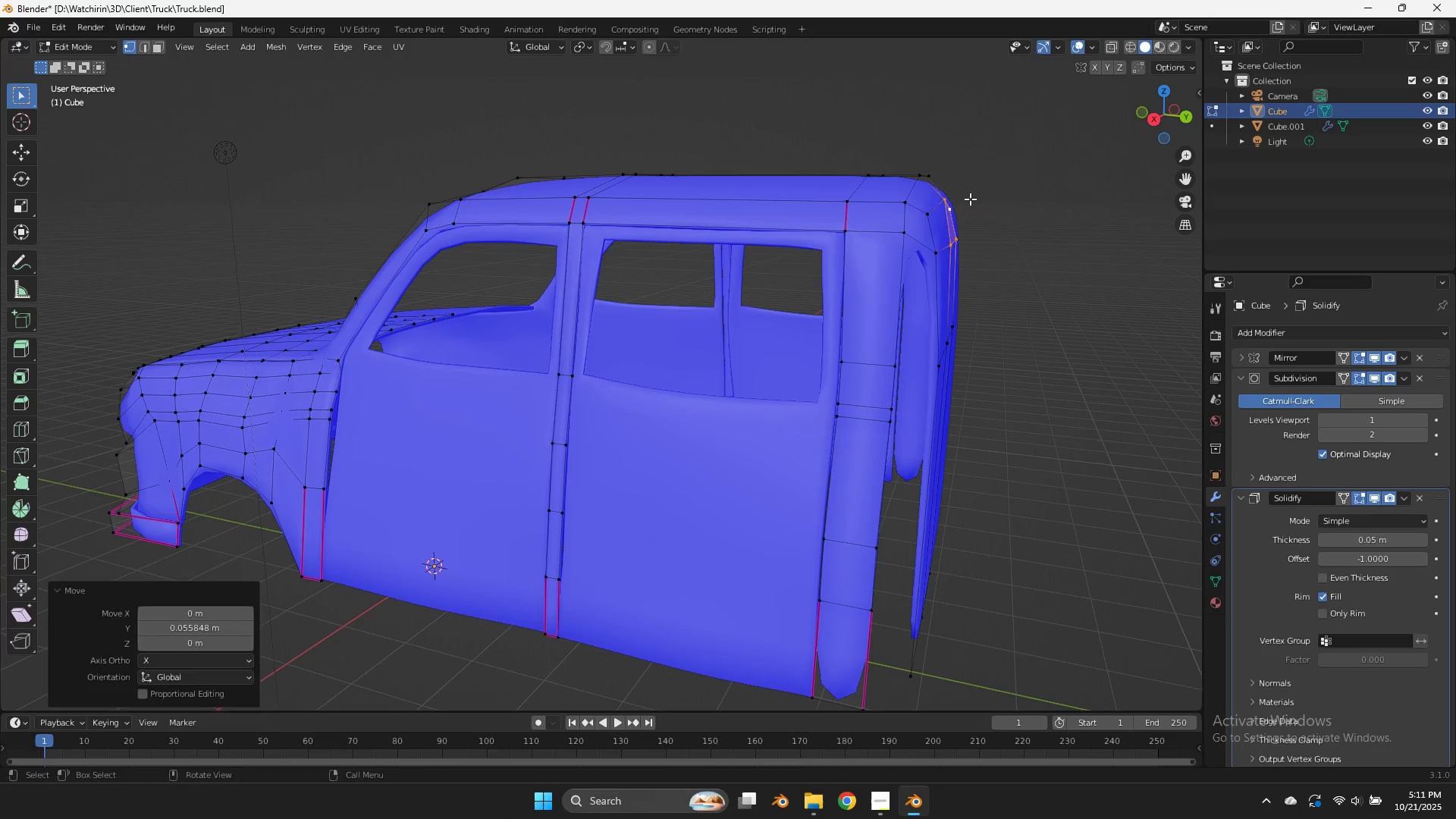 
double_click([970, 199])
 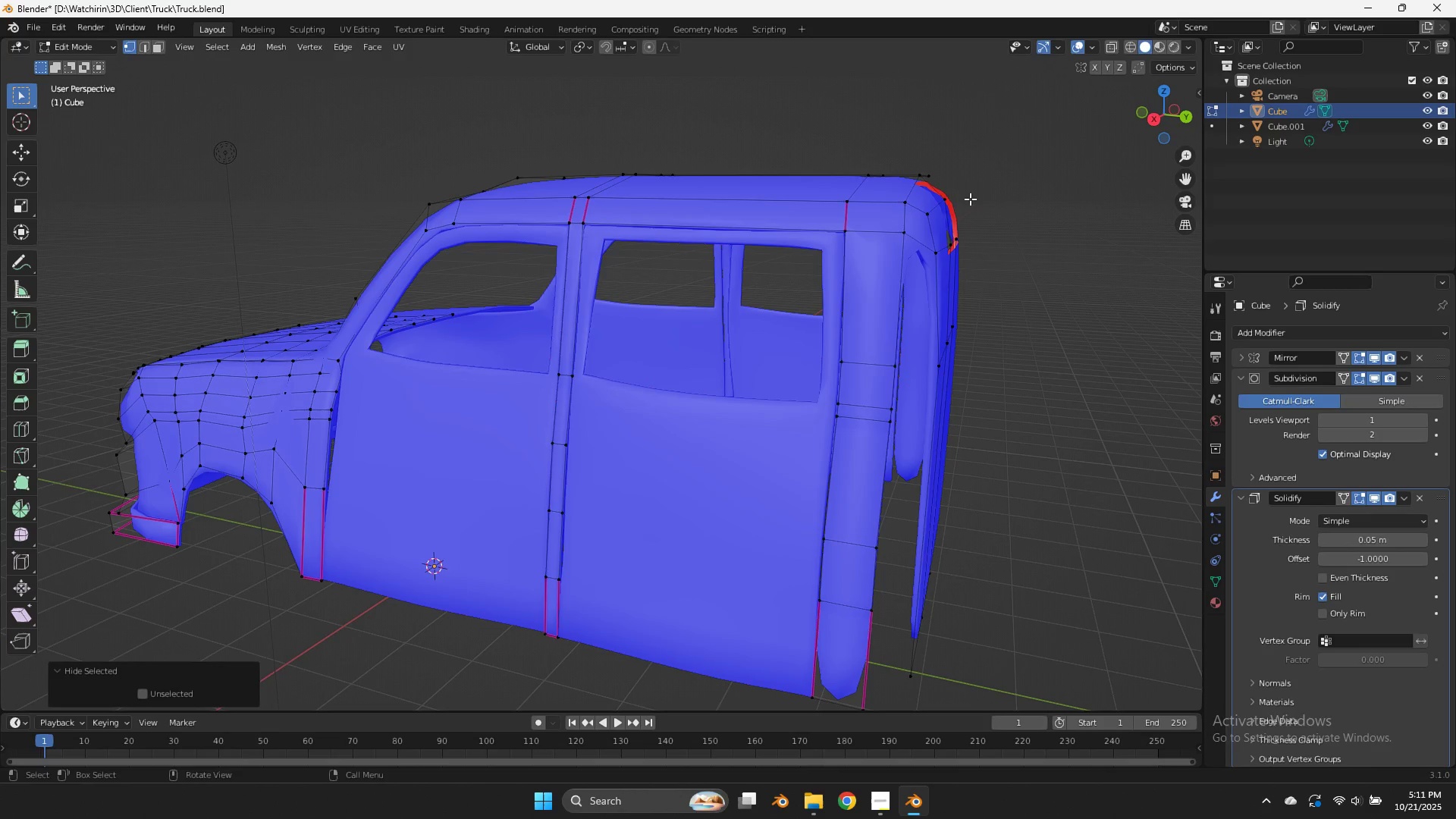 
type(hu)
 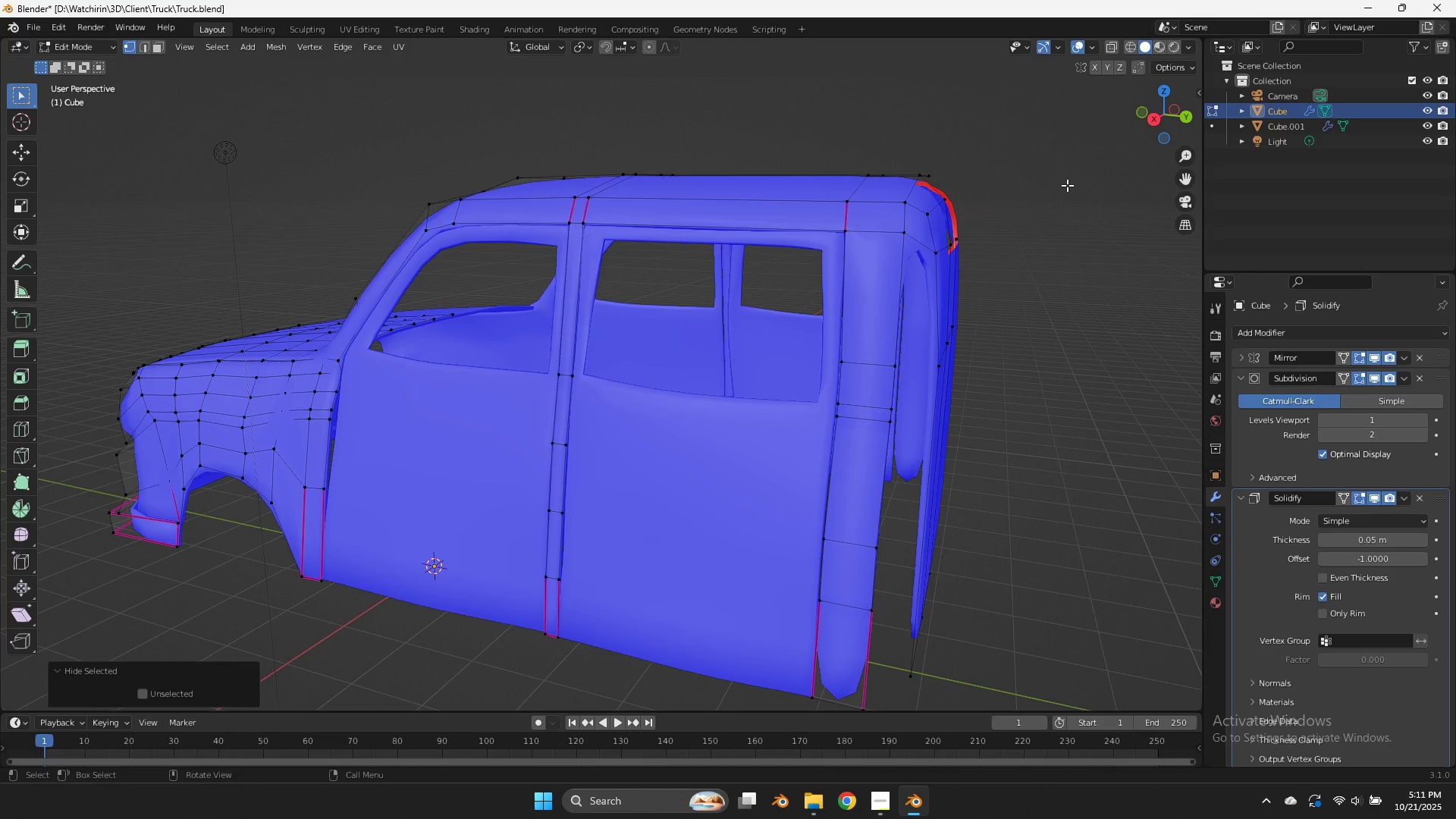 
key(Control+ControlLeft)
 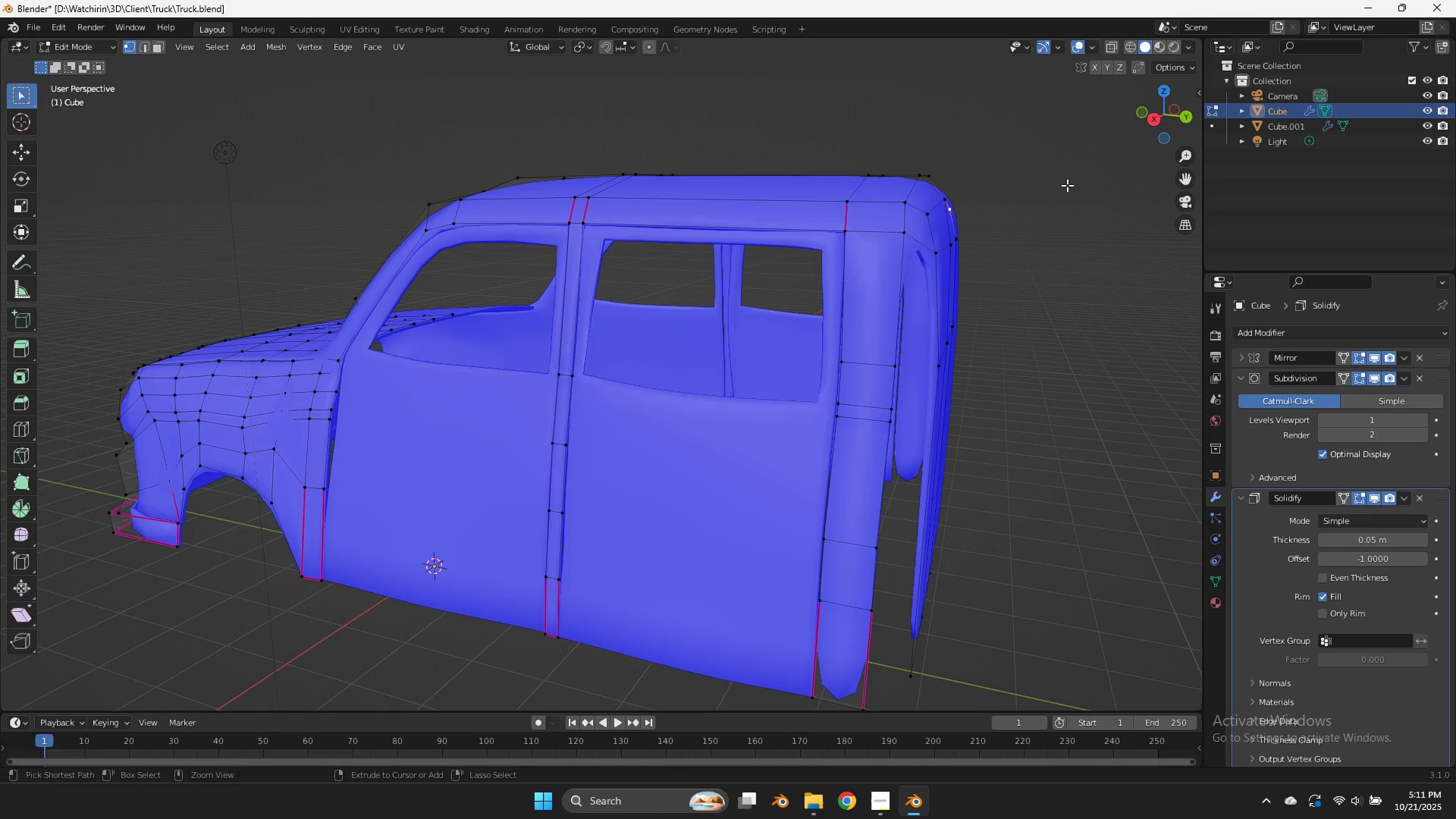 
key(Control+Z)
 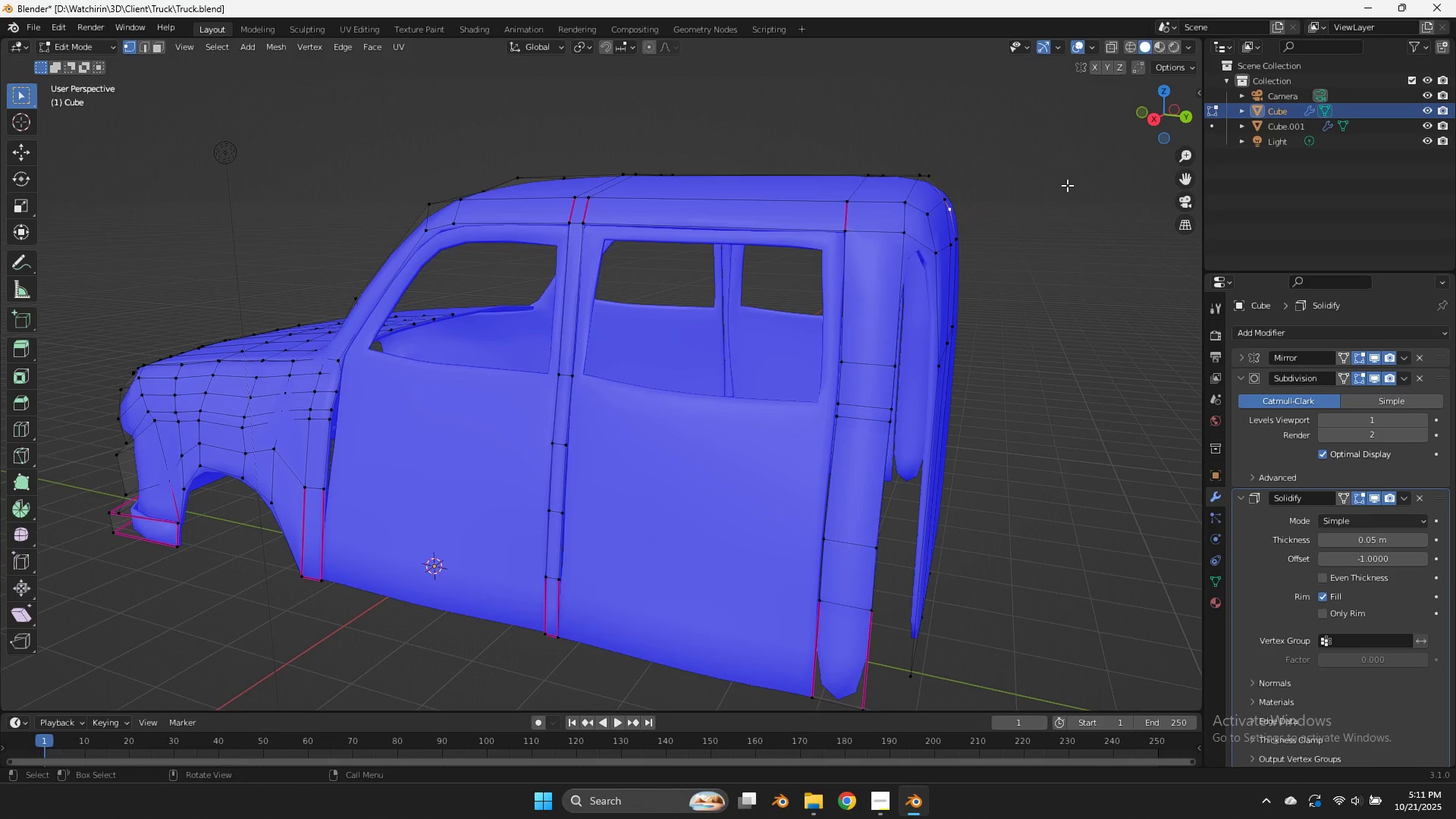 
type(gy)
 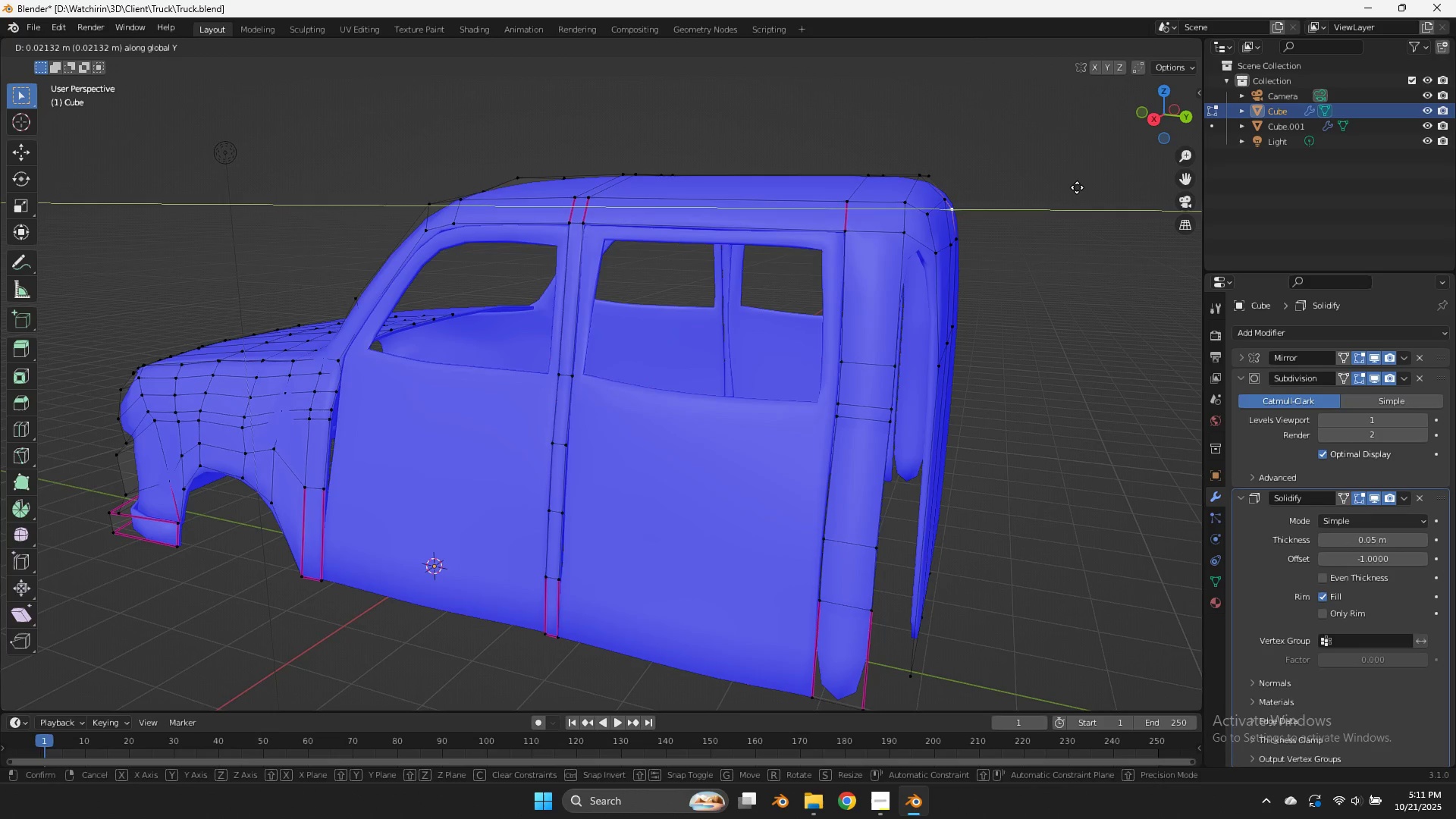 
hold_key(key=ShiftLeft, duration=0.45)
left_click([1100, 184])
 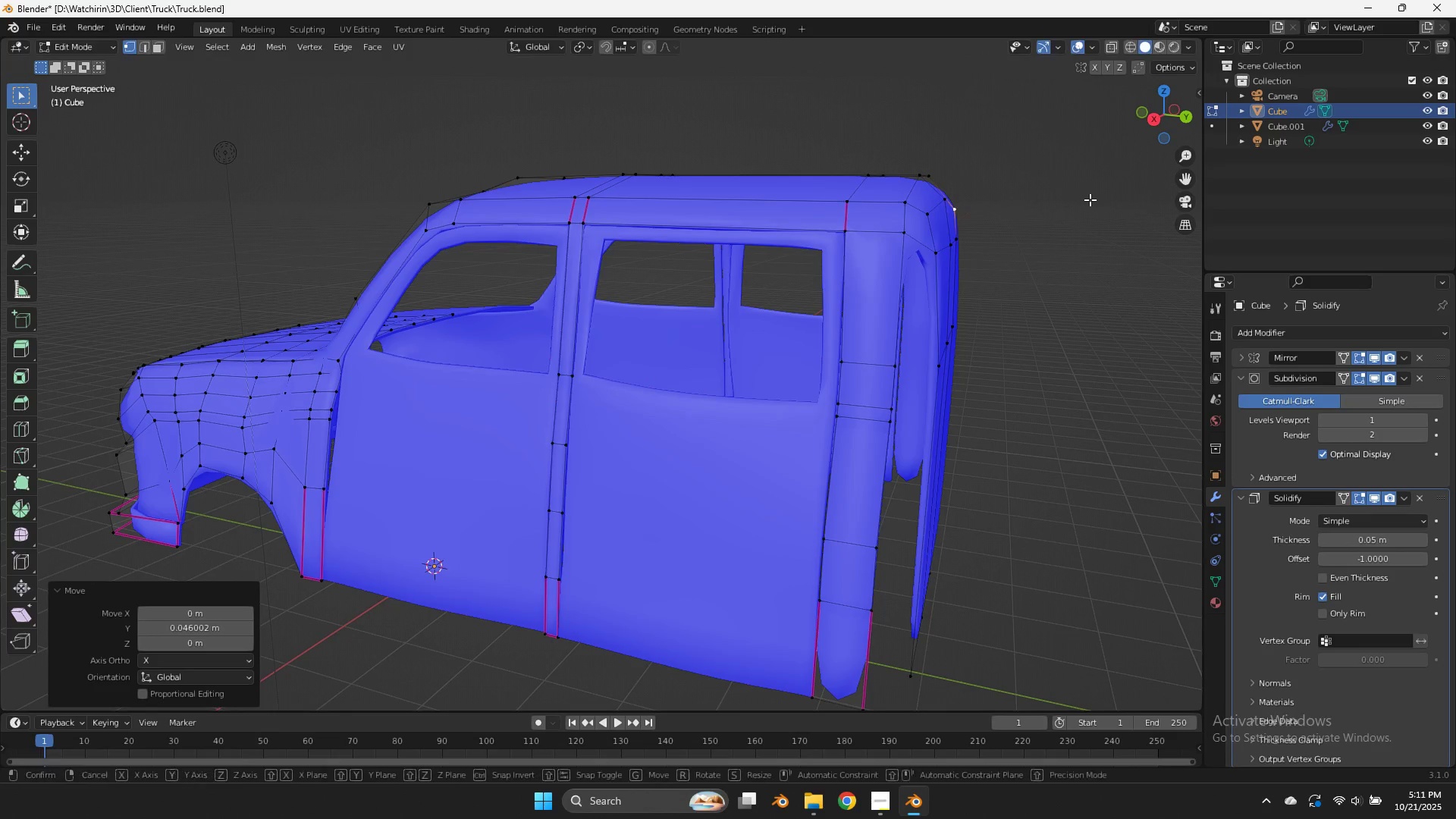 
type(gz)
 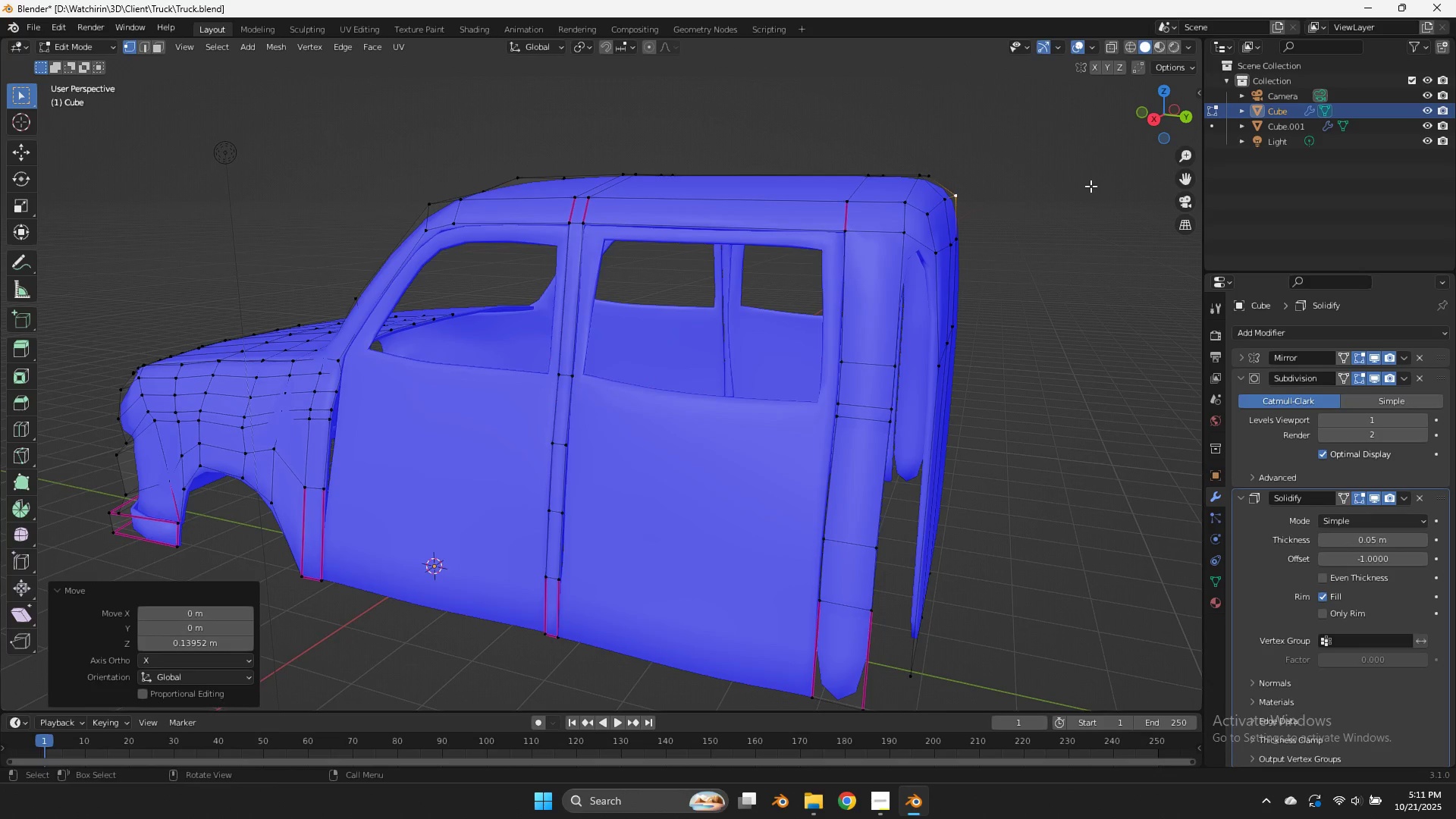 
left_click([1090, 186])
 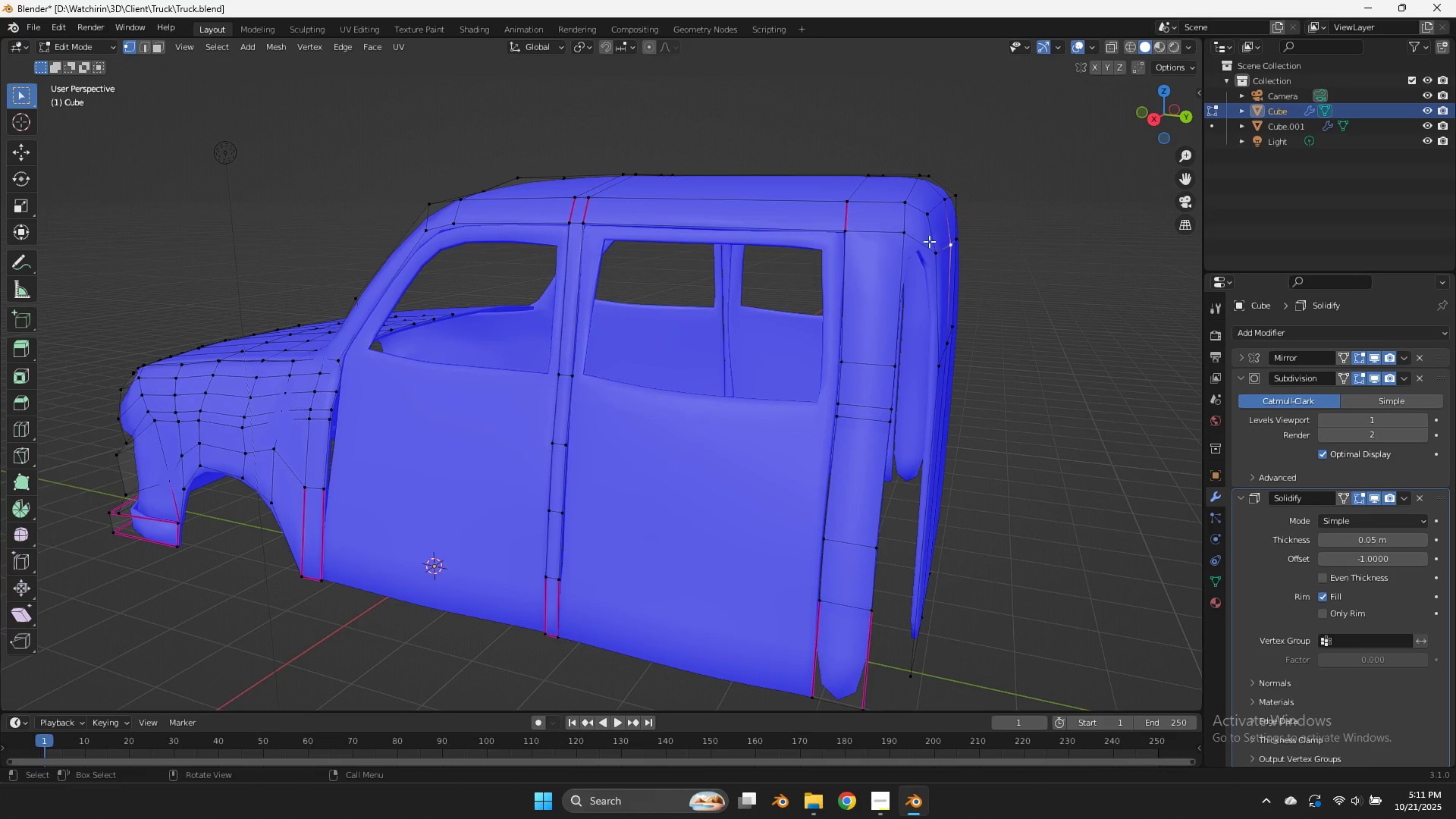 
left_click([933, 251])
 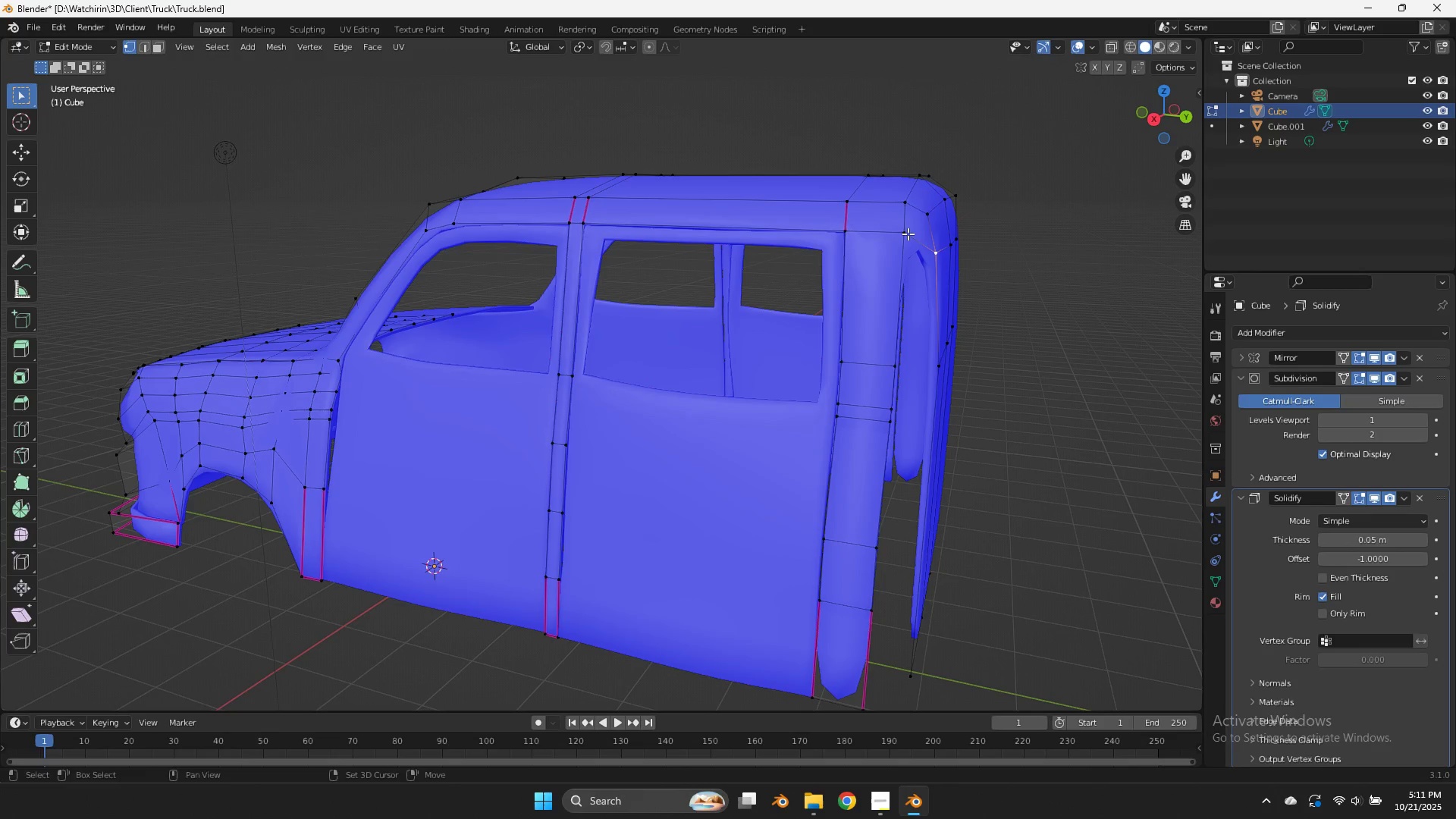 
hold_key(key=ShiftLeft, duration=0.36)
double_click([905, 234])
 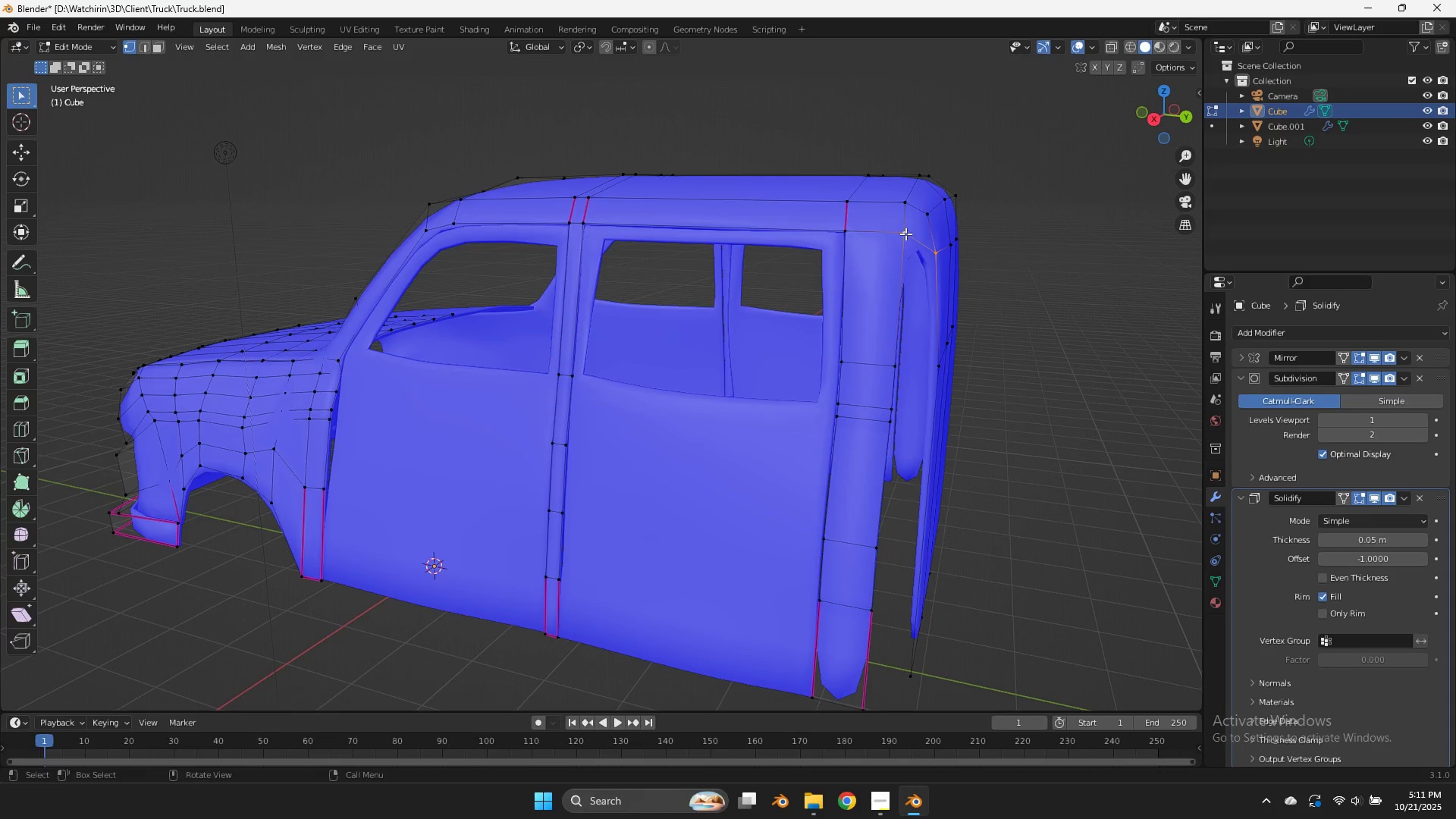 
key(F)
 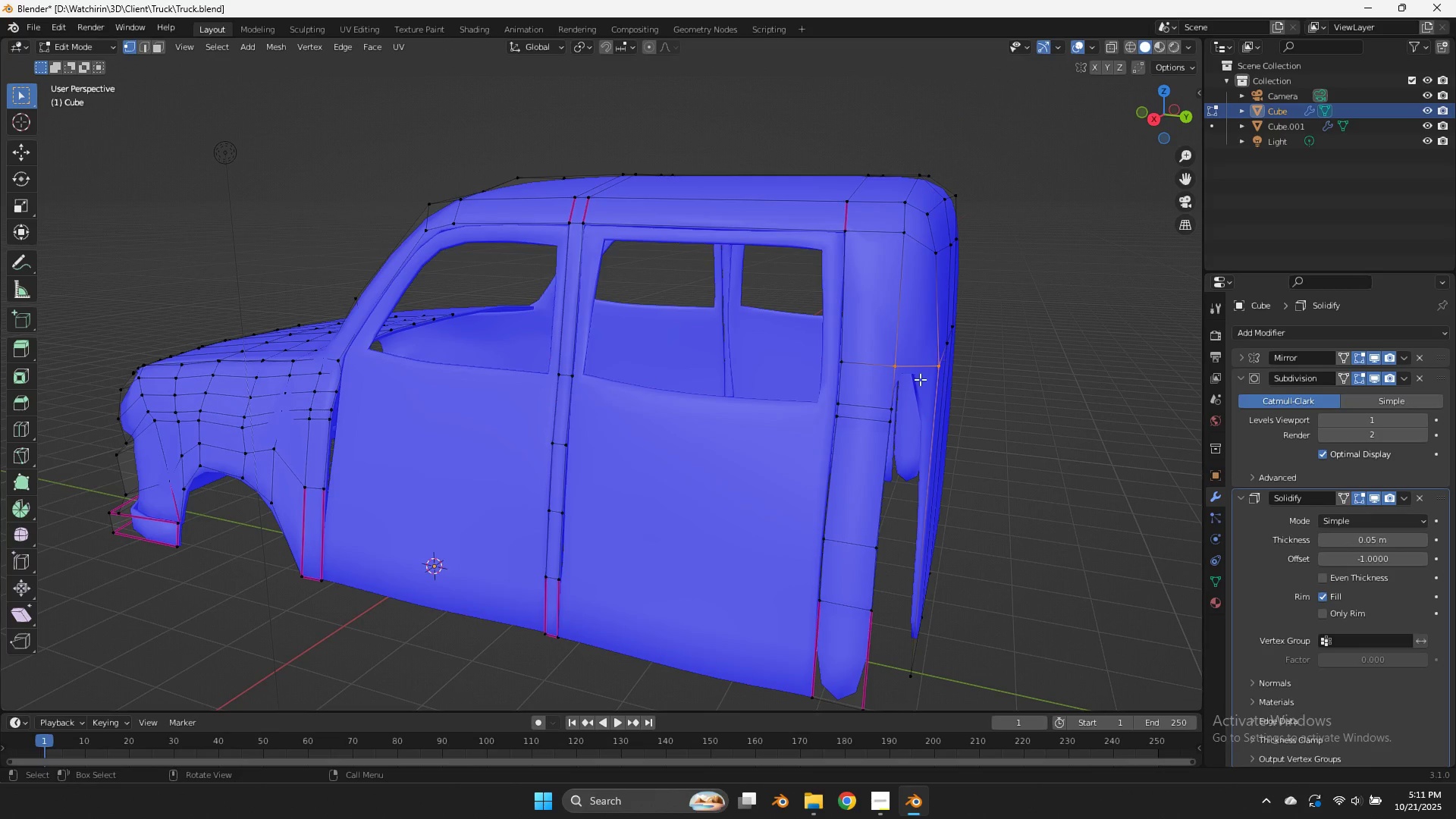 
key(Control+ControlLeft)
 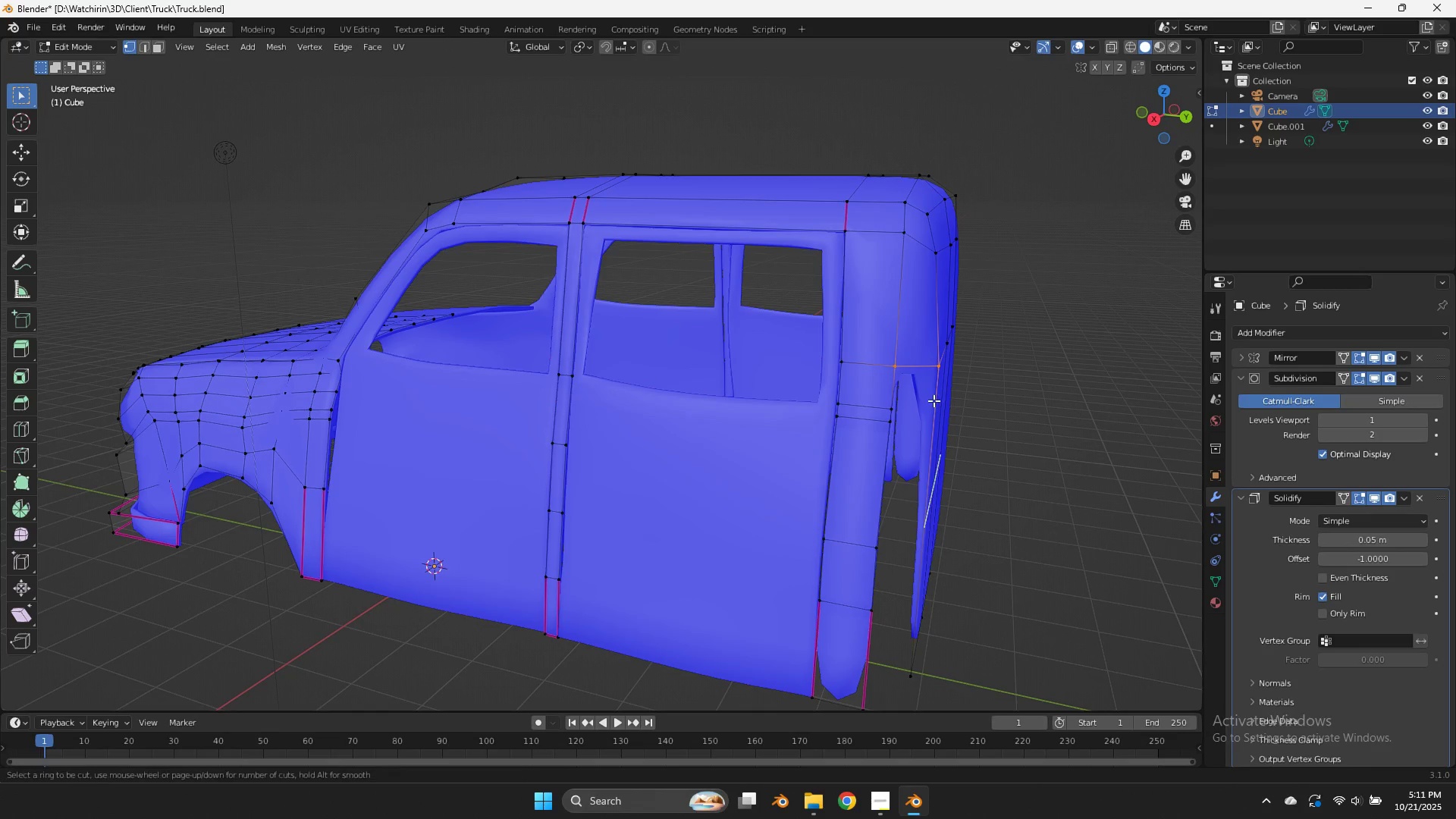 
key(Control+R)
 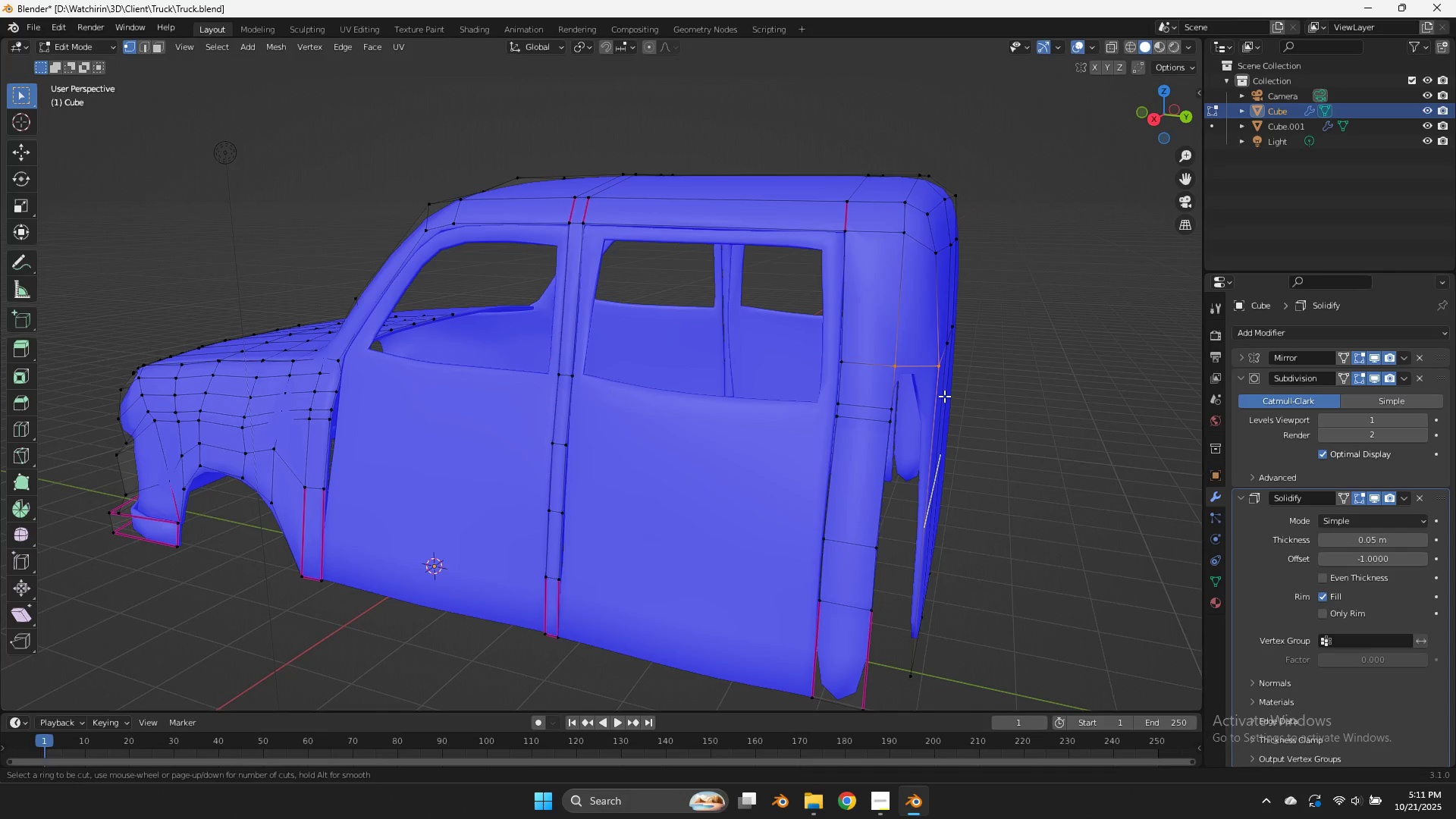 
scroll: coordinate [944, 396], scroll_direction: down, amount: 2.0
 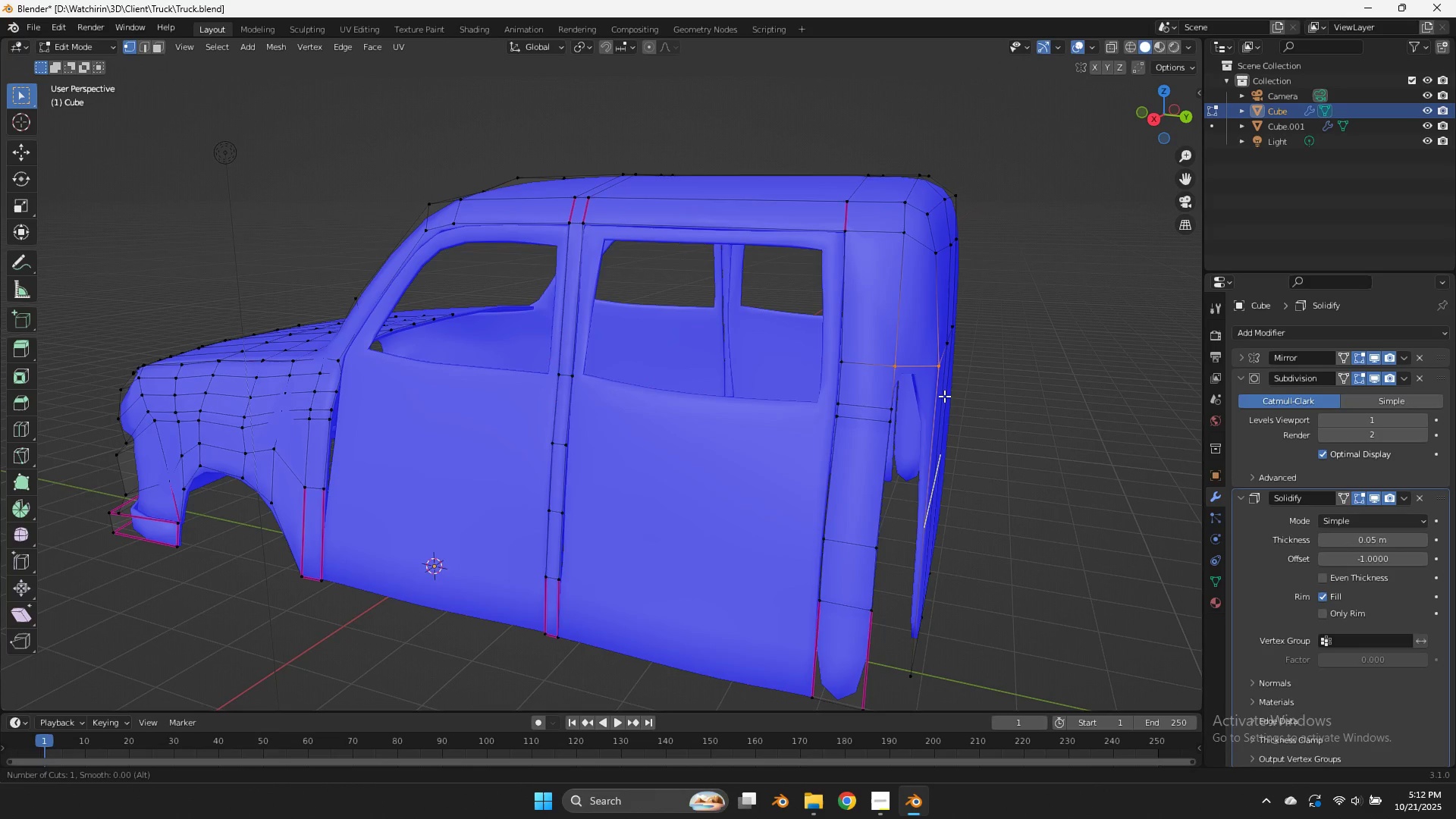 
left_click([944, 396])
 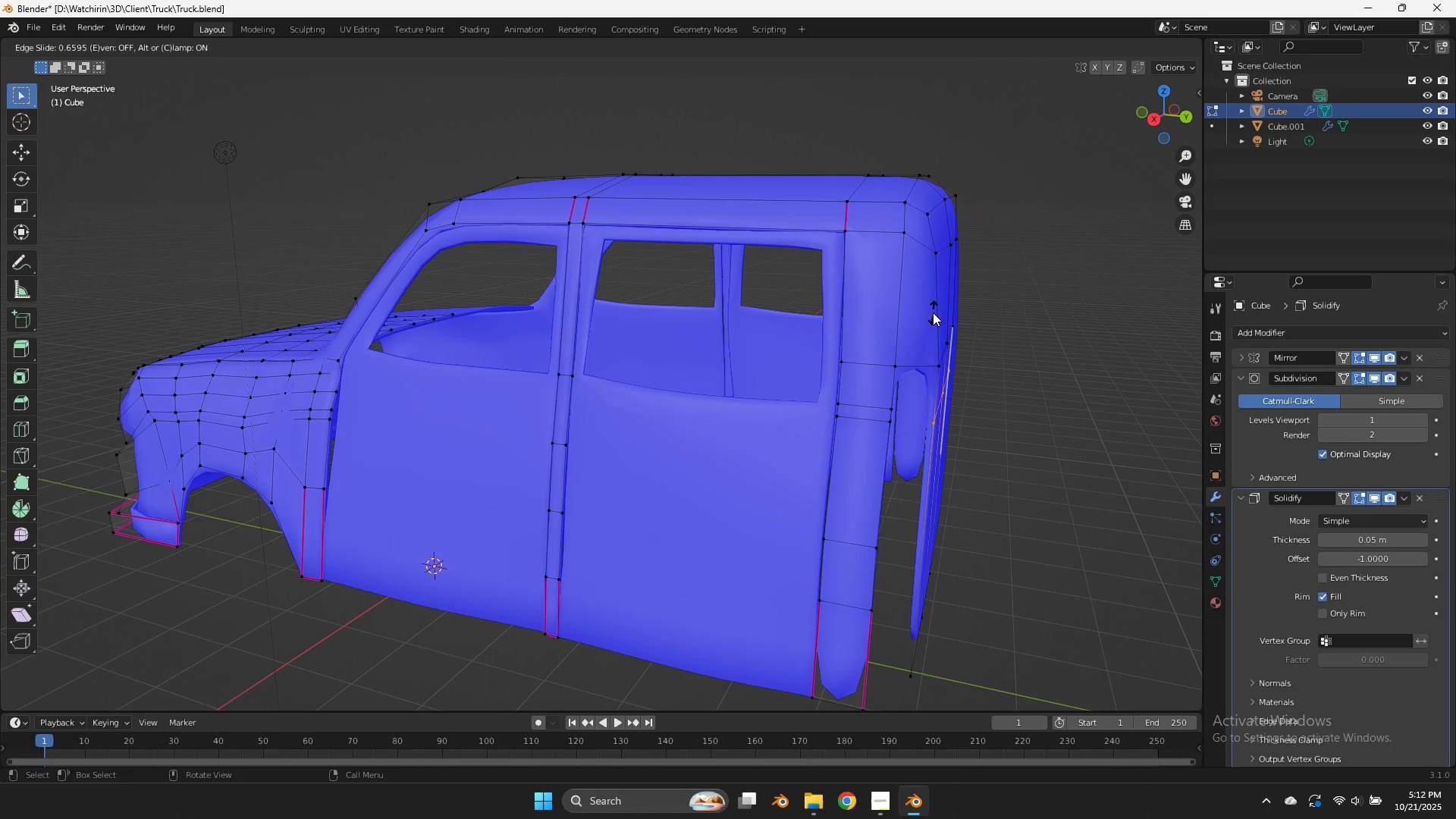 
left_click([928, 304])
 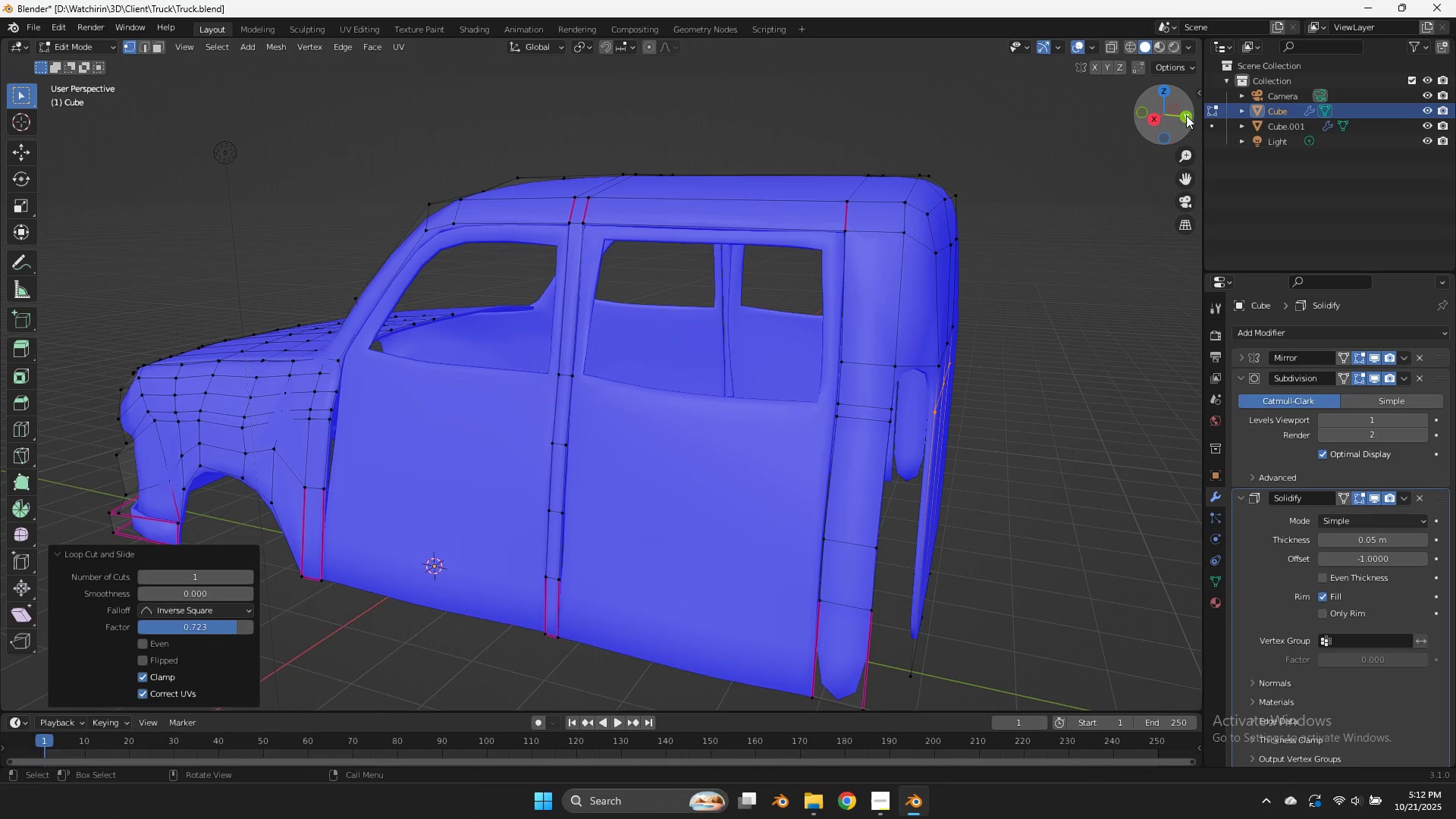 
left_click_drag(start_coordinate=[1178, 111], to_coordinate=[1123, 94])
 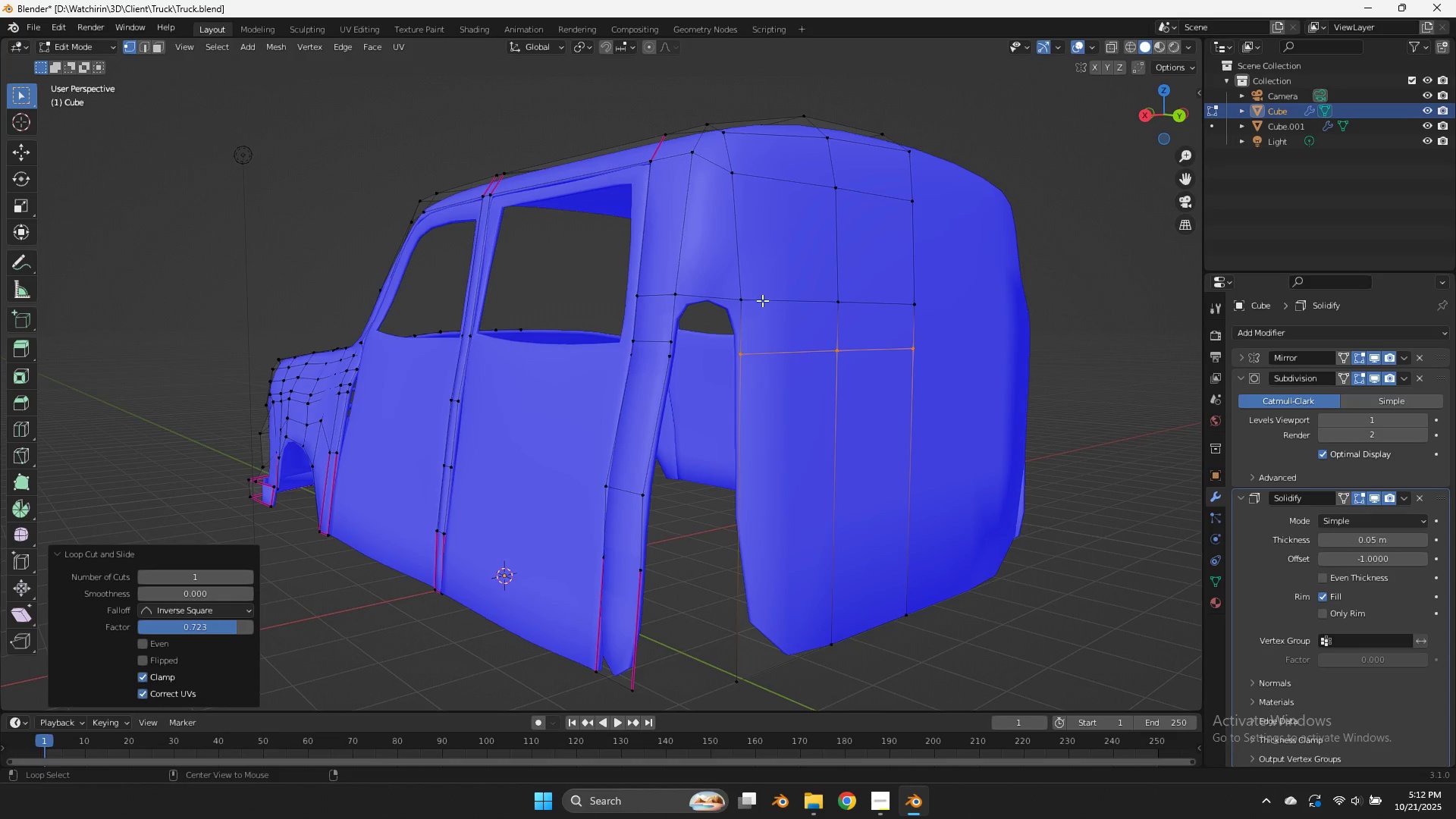 
hold_key(key=AltLeft, duration=1.01)
left_click([668, 340])
 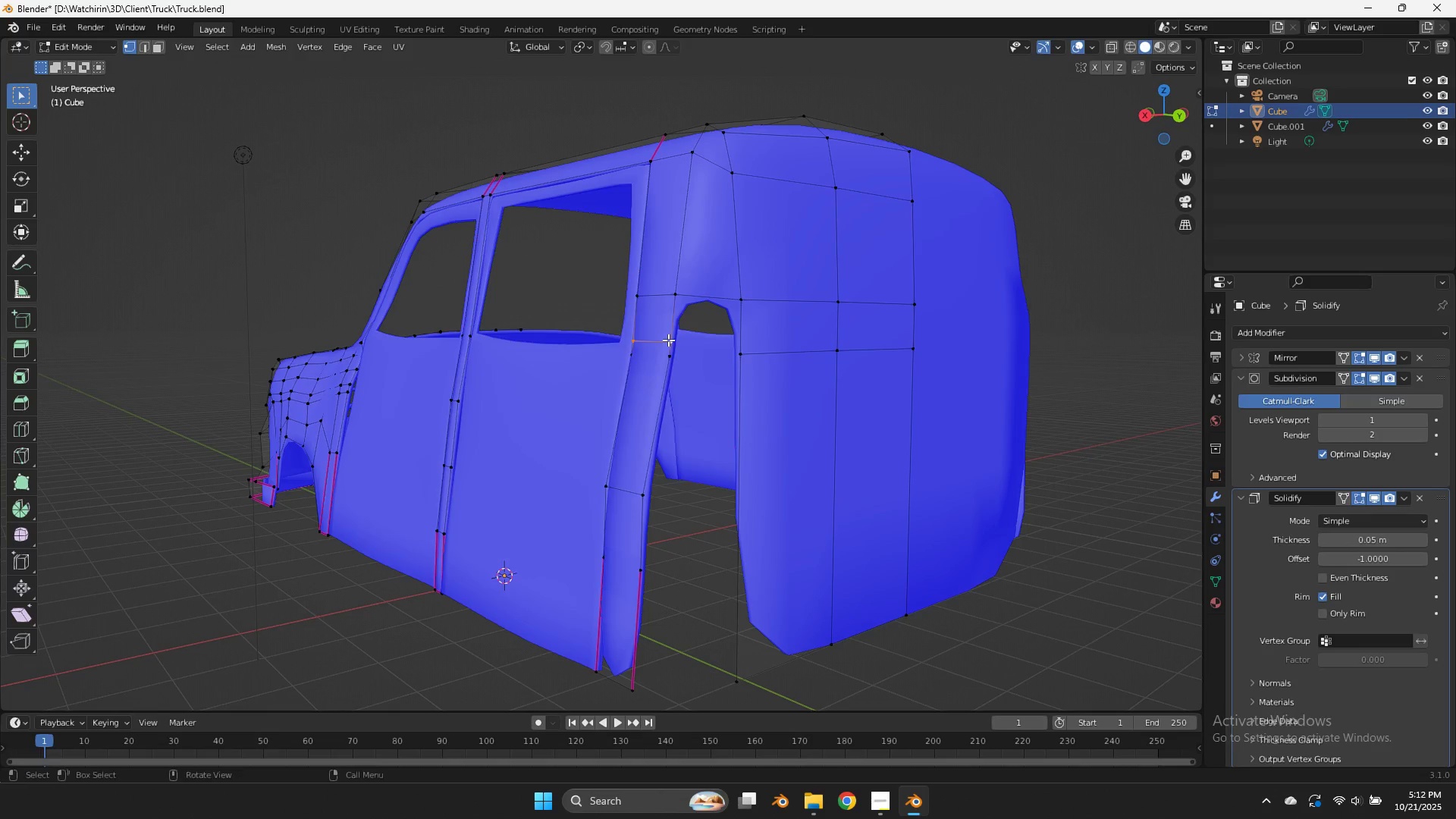 
key(X)
 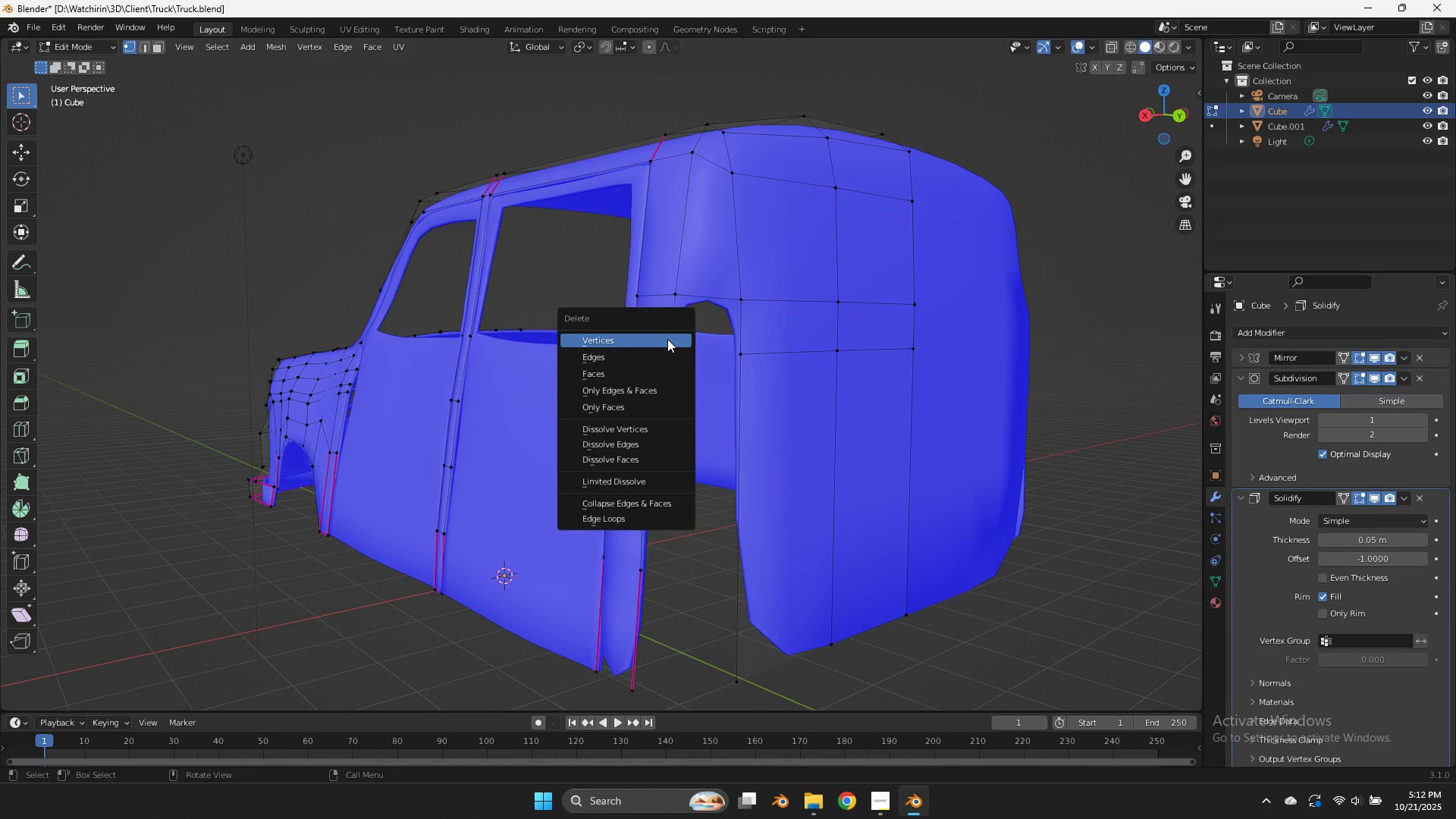 
left_click([667, 339])
 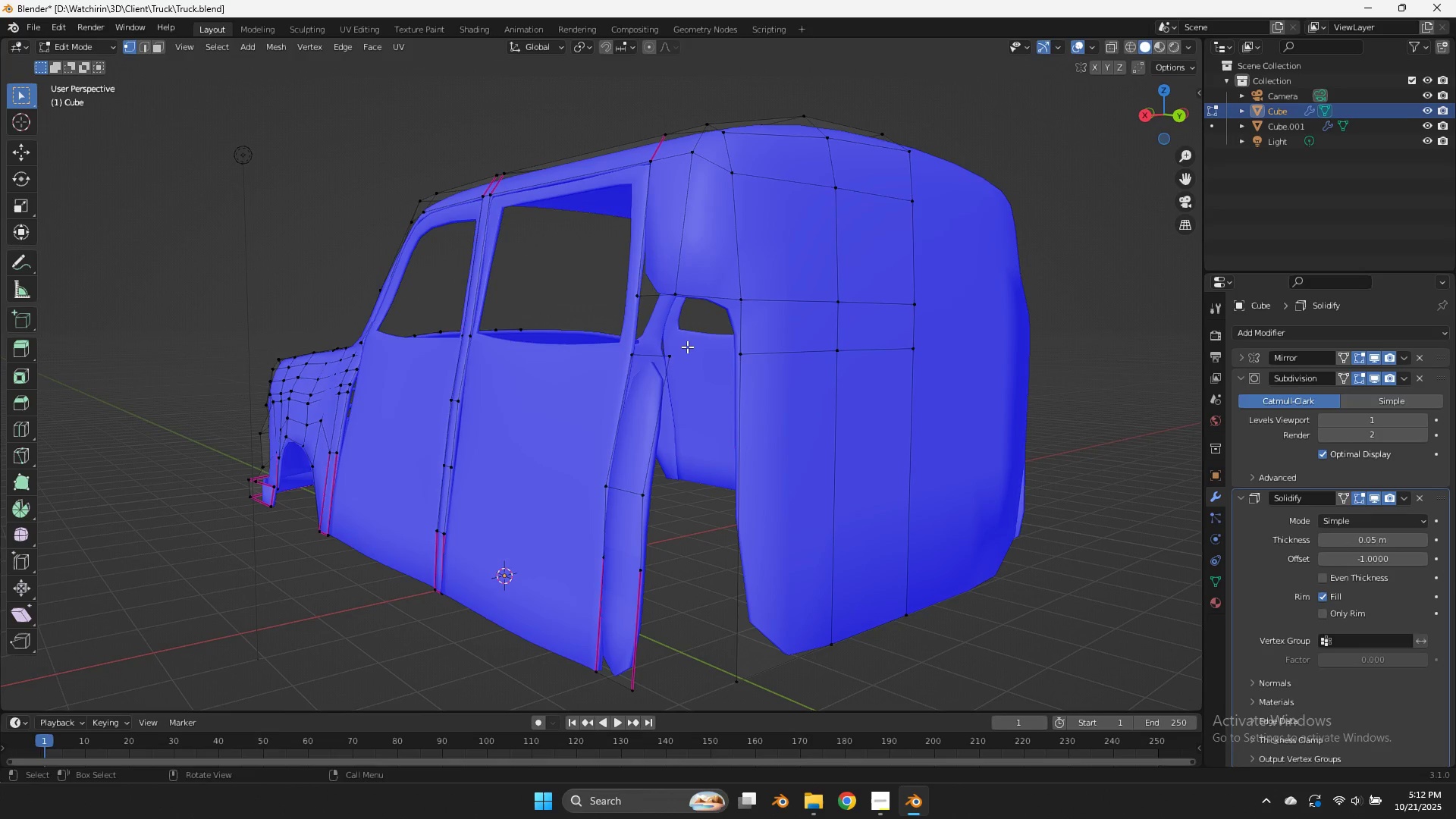 
key(Control+ControlLeft)
 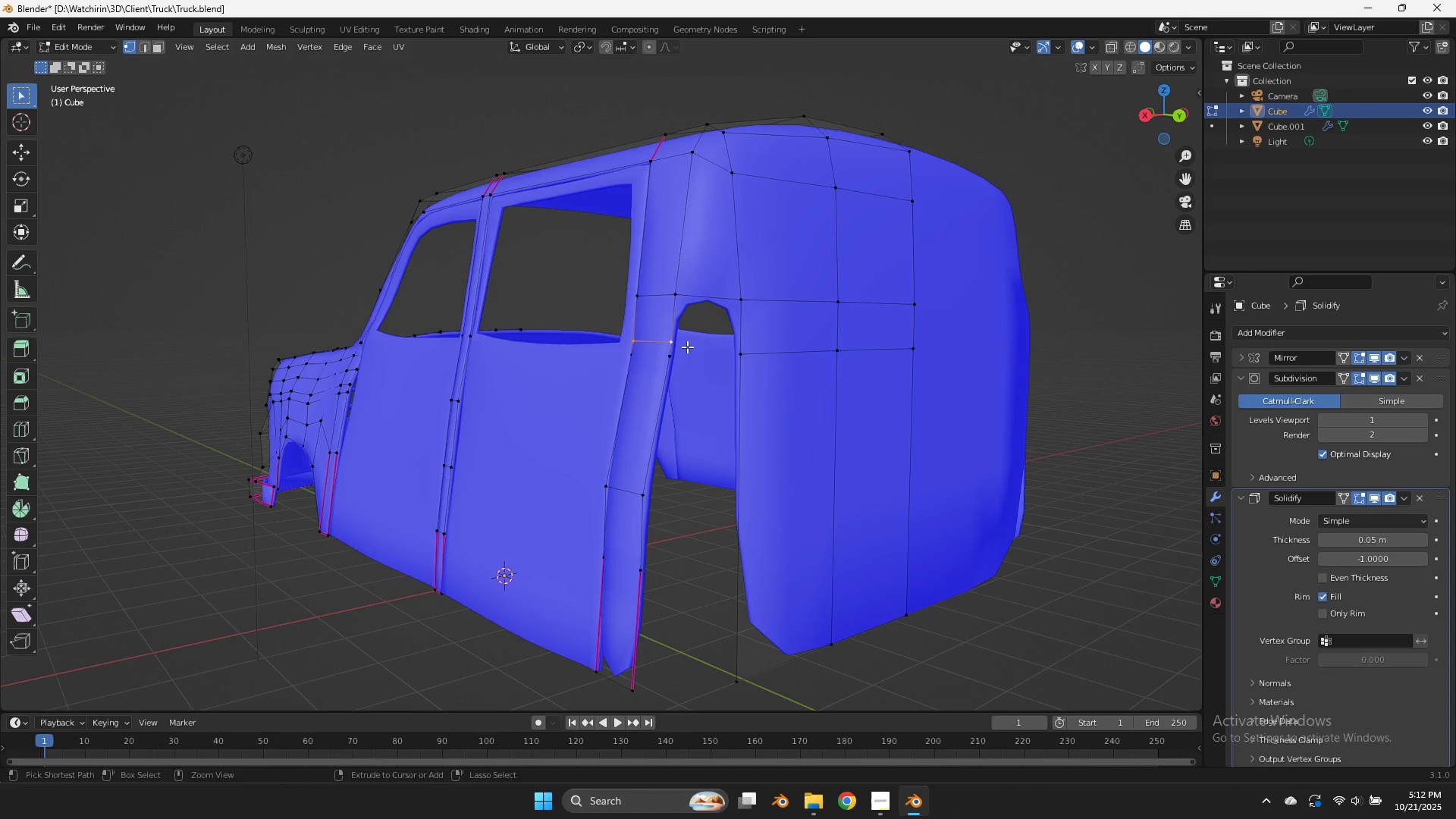 
key(Control+Z)
 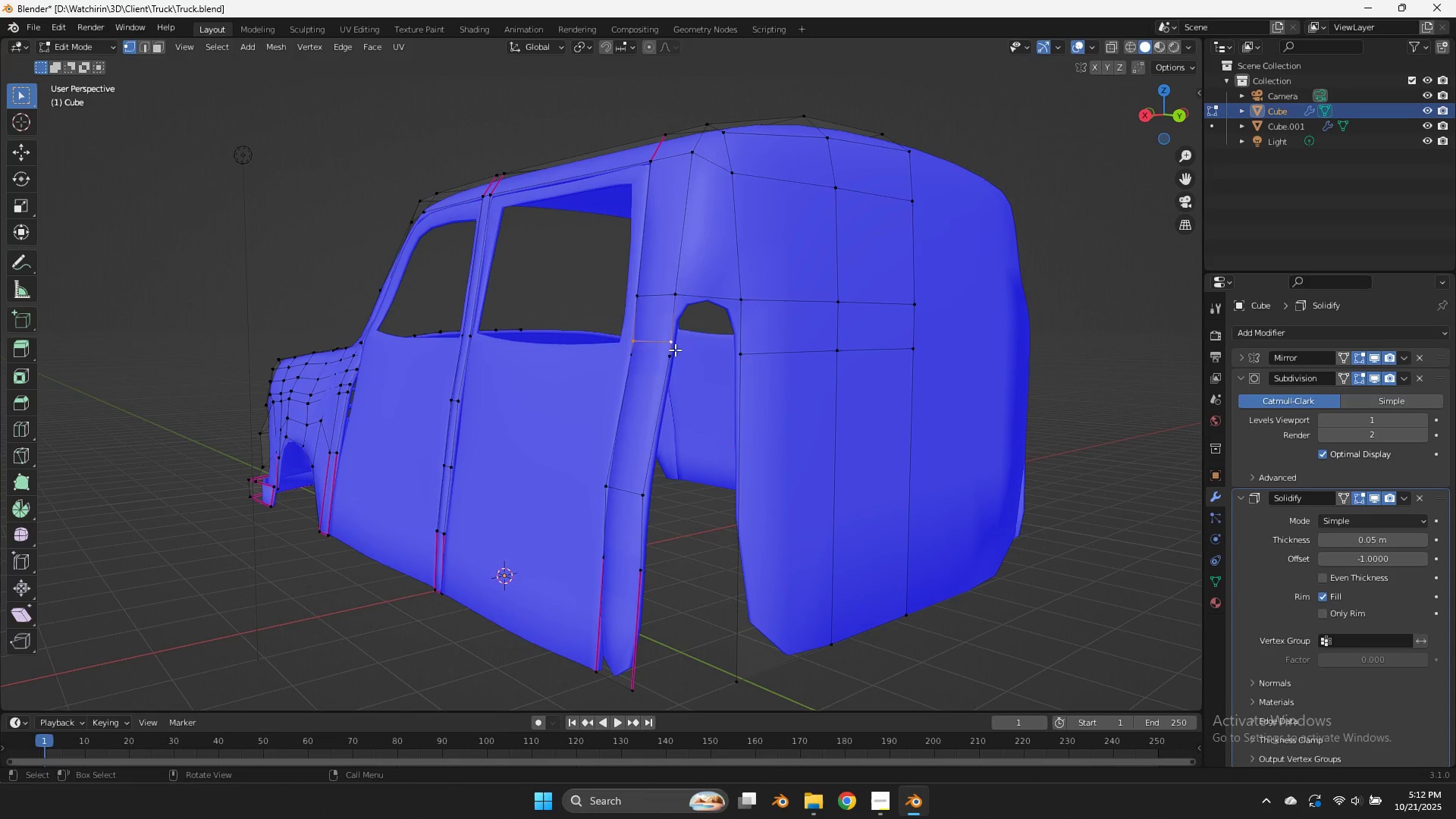 
key(X)
 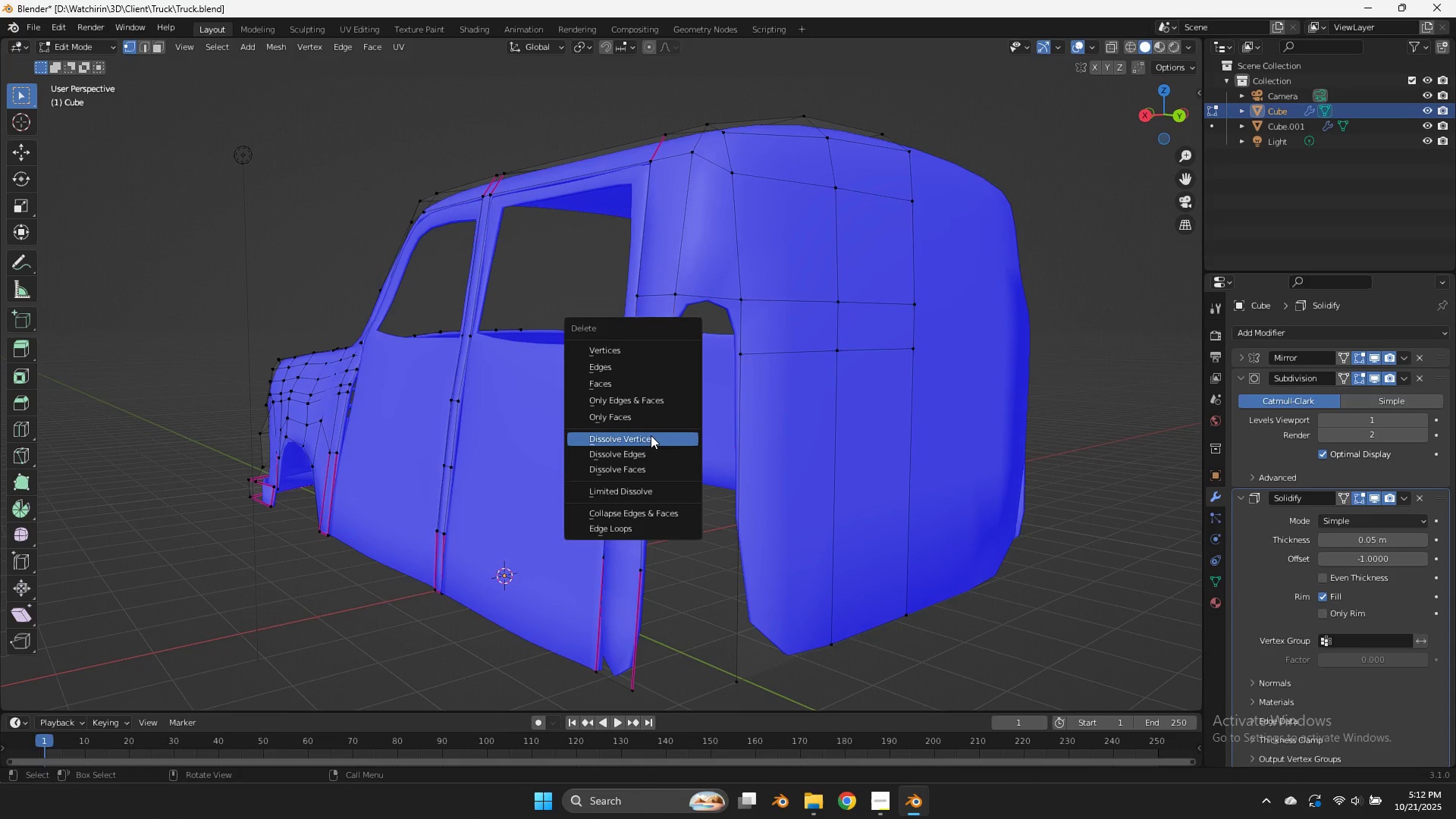 
left_click([651, 435])
 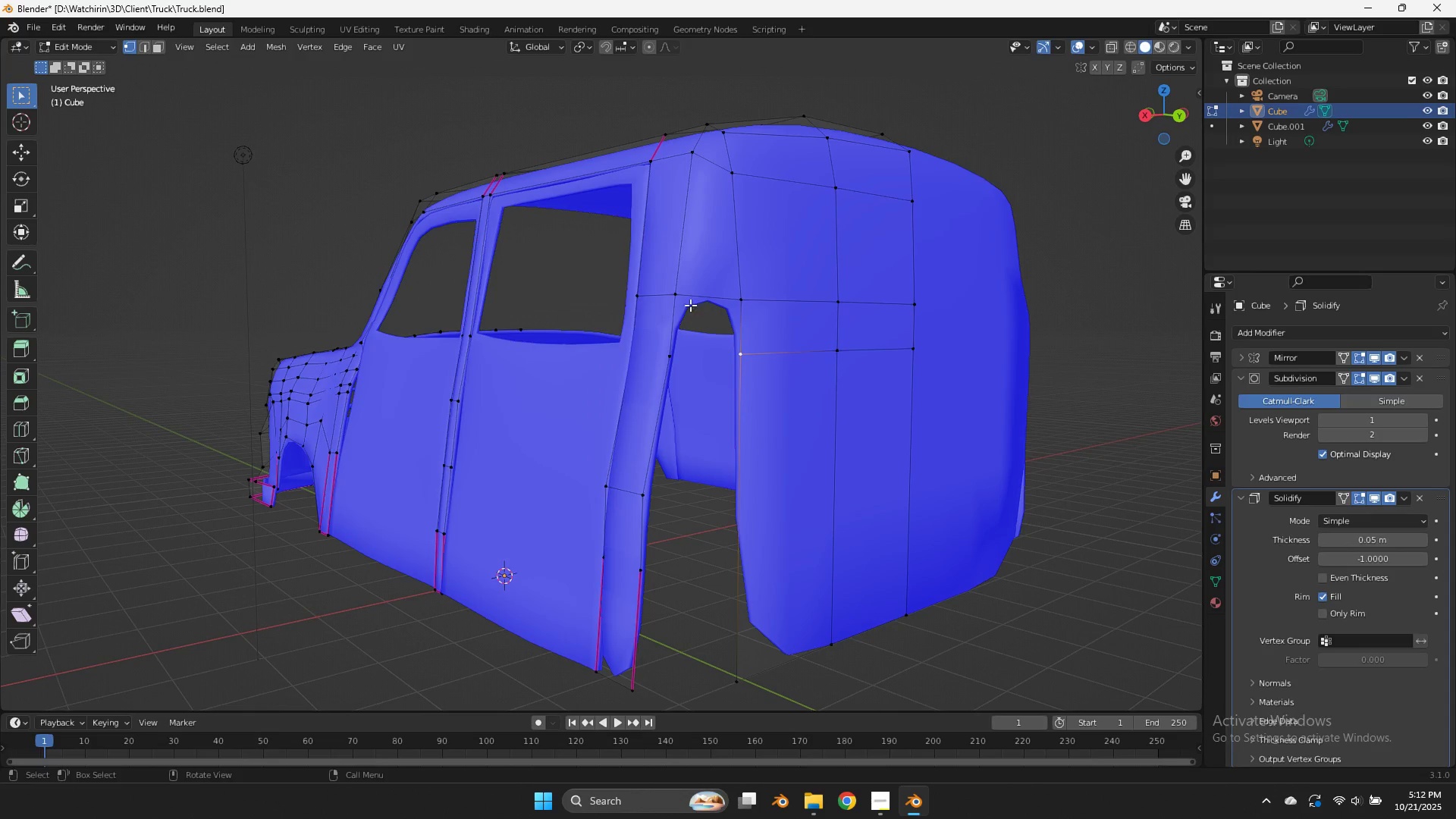 
double_click([687, 303])
 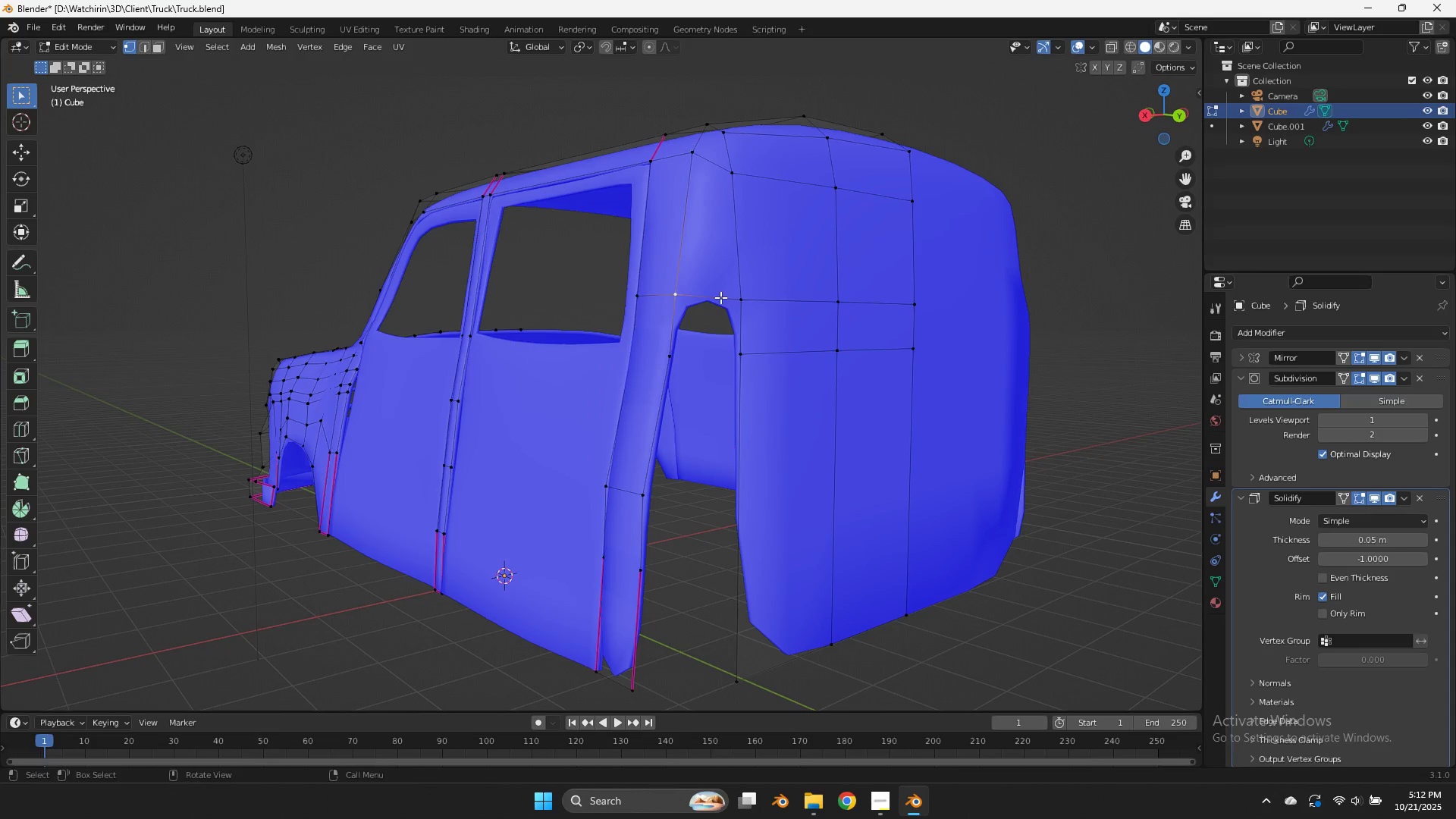 
key(Shift+ShiftLeft)
 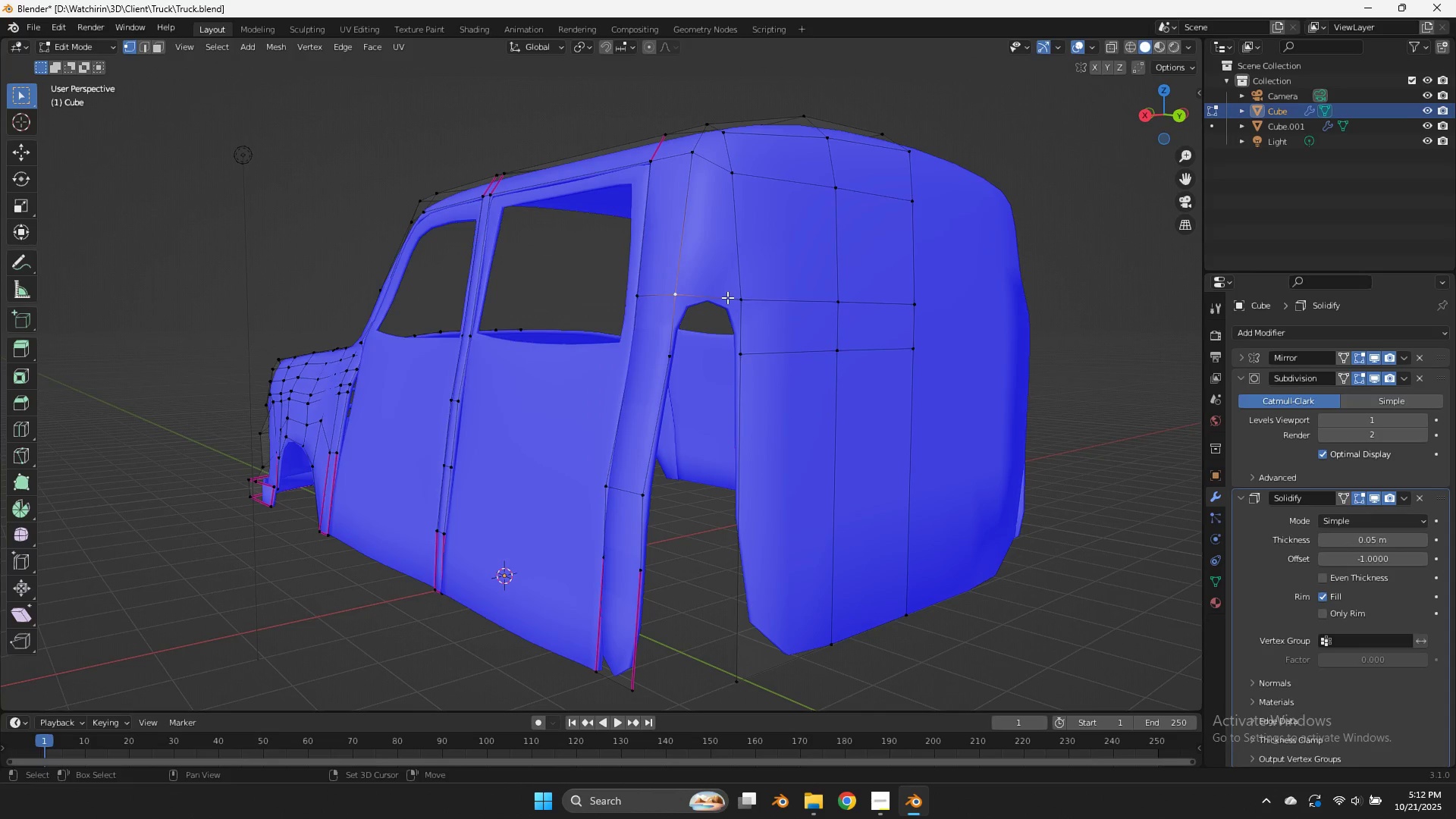 
triple_click([727, 297])
 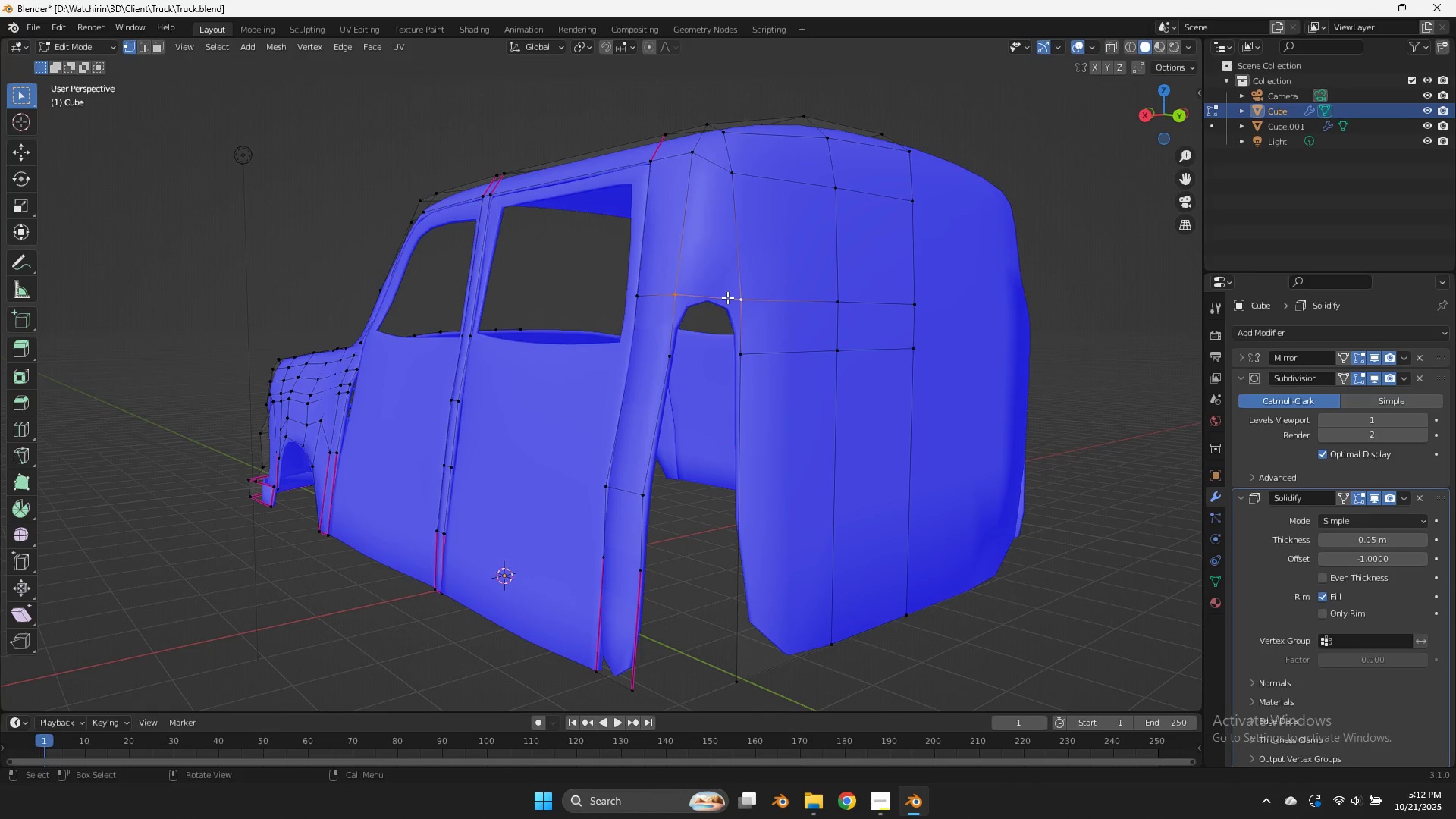 
key(F)
 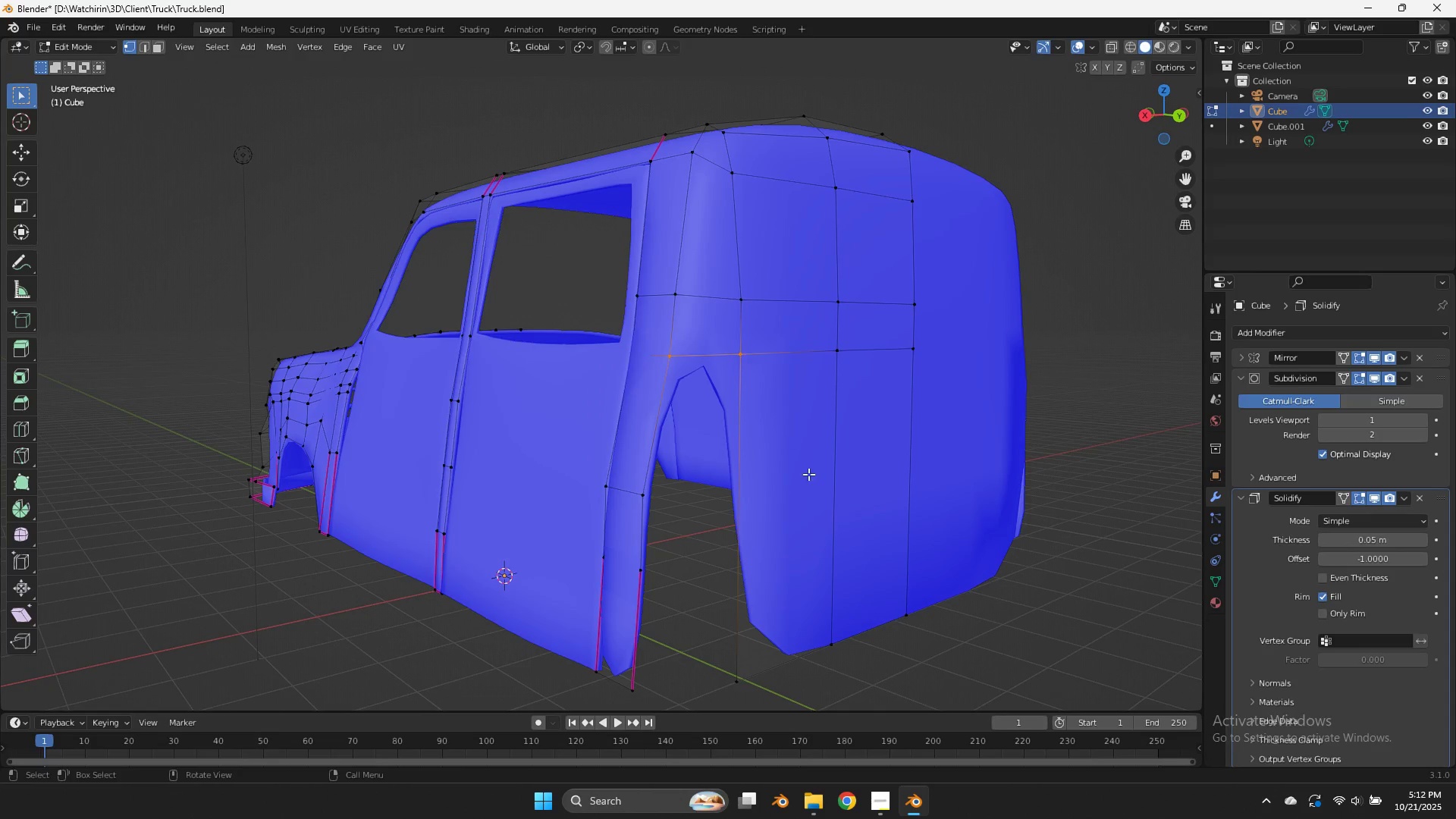 
key(Control+ControlLeft)
 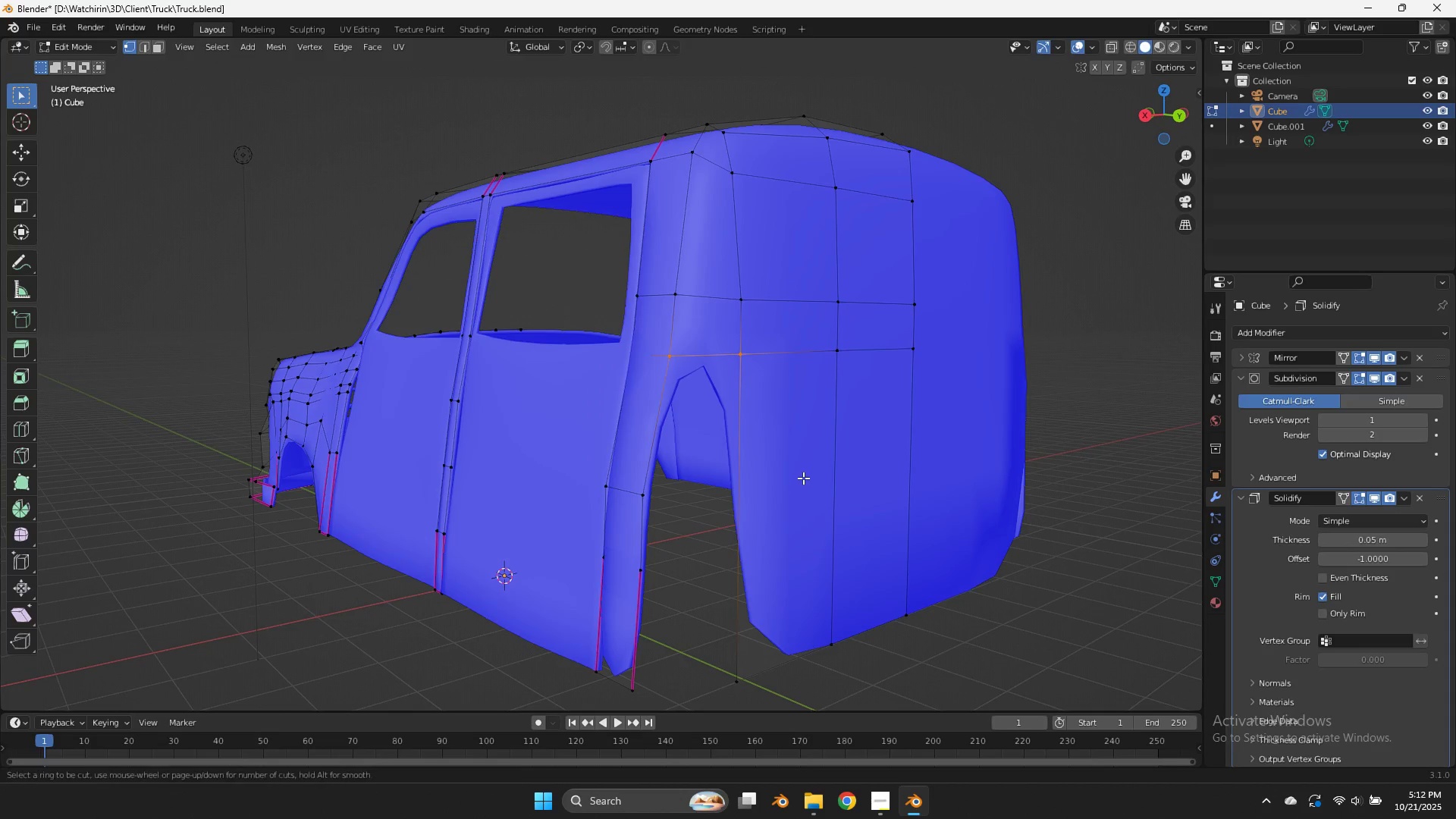 
key(Control+R)
 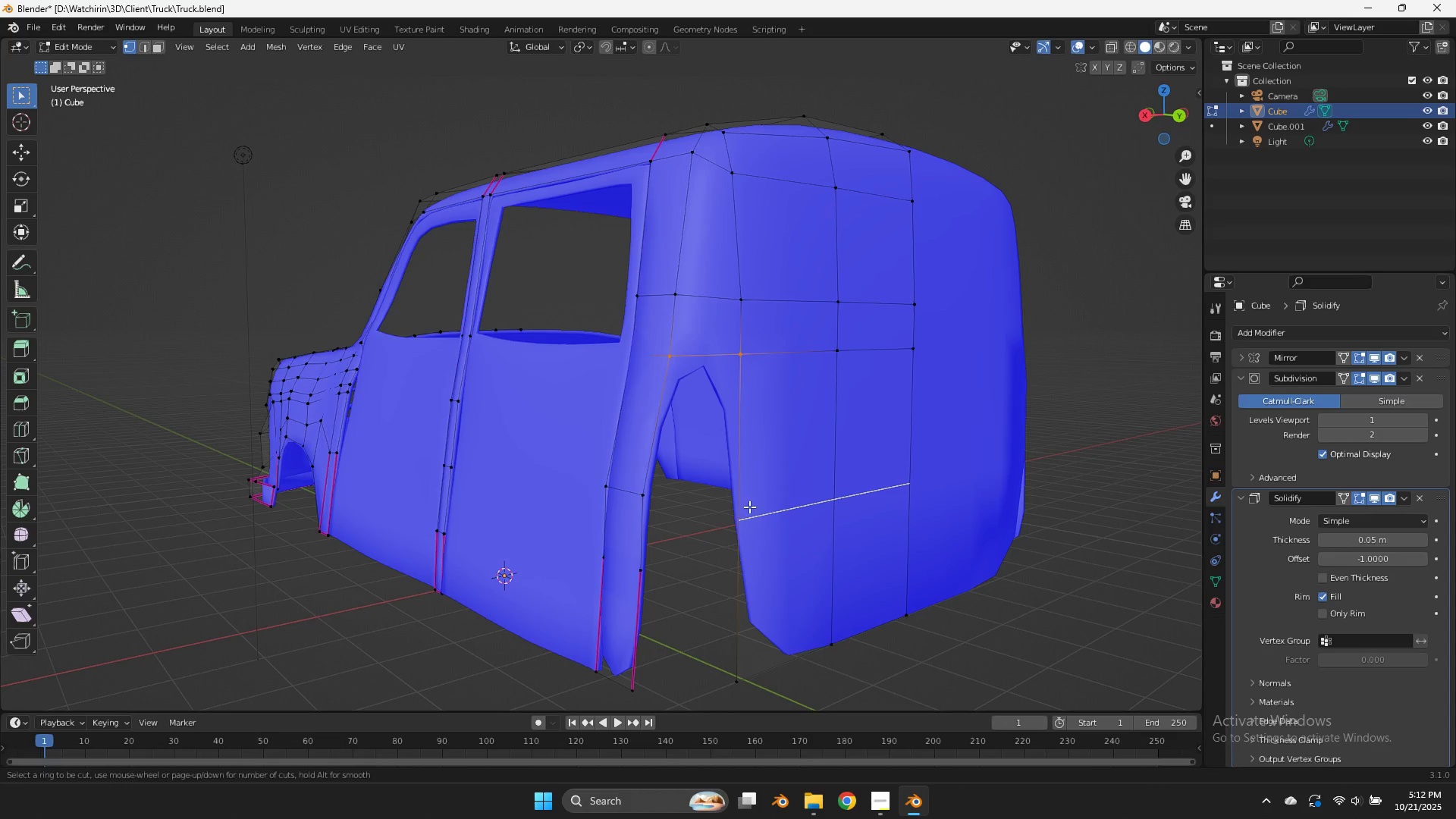 
scroll: coordinate [749, 507], scroll_direction: up, amount: 1.0
 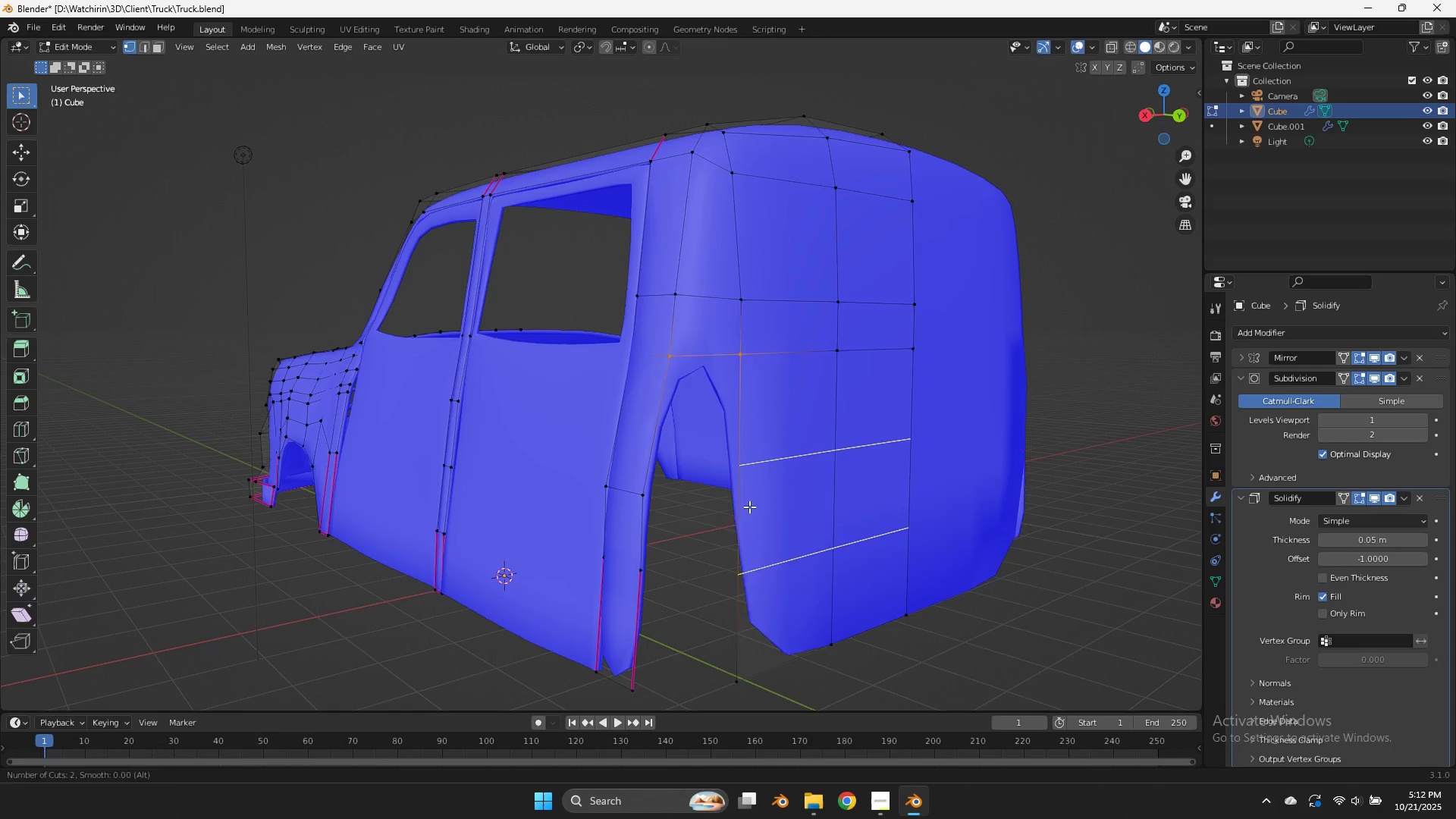 
left_click([749, 507])
 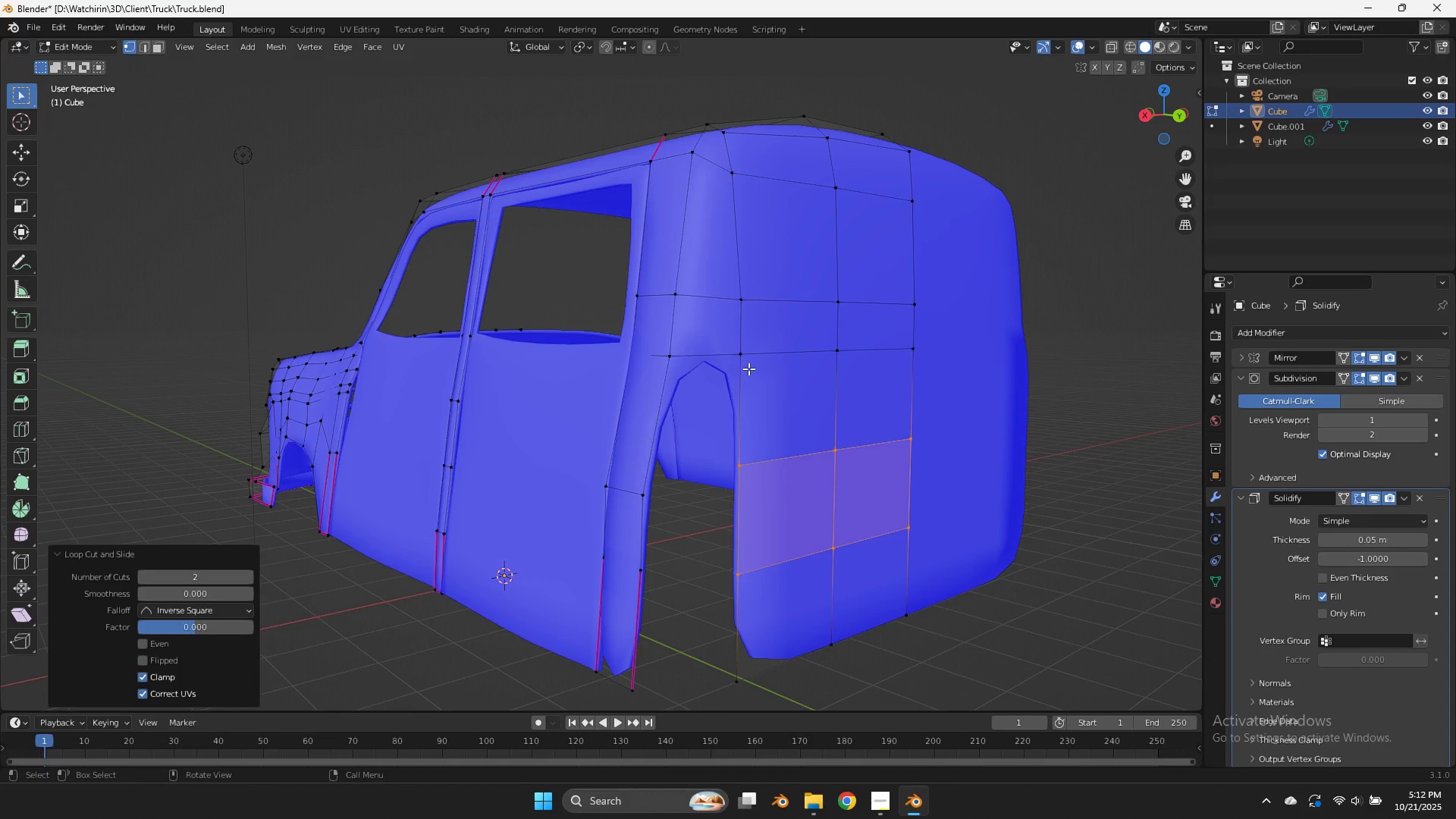 
left_click([748, 369])
 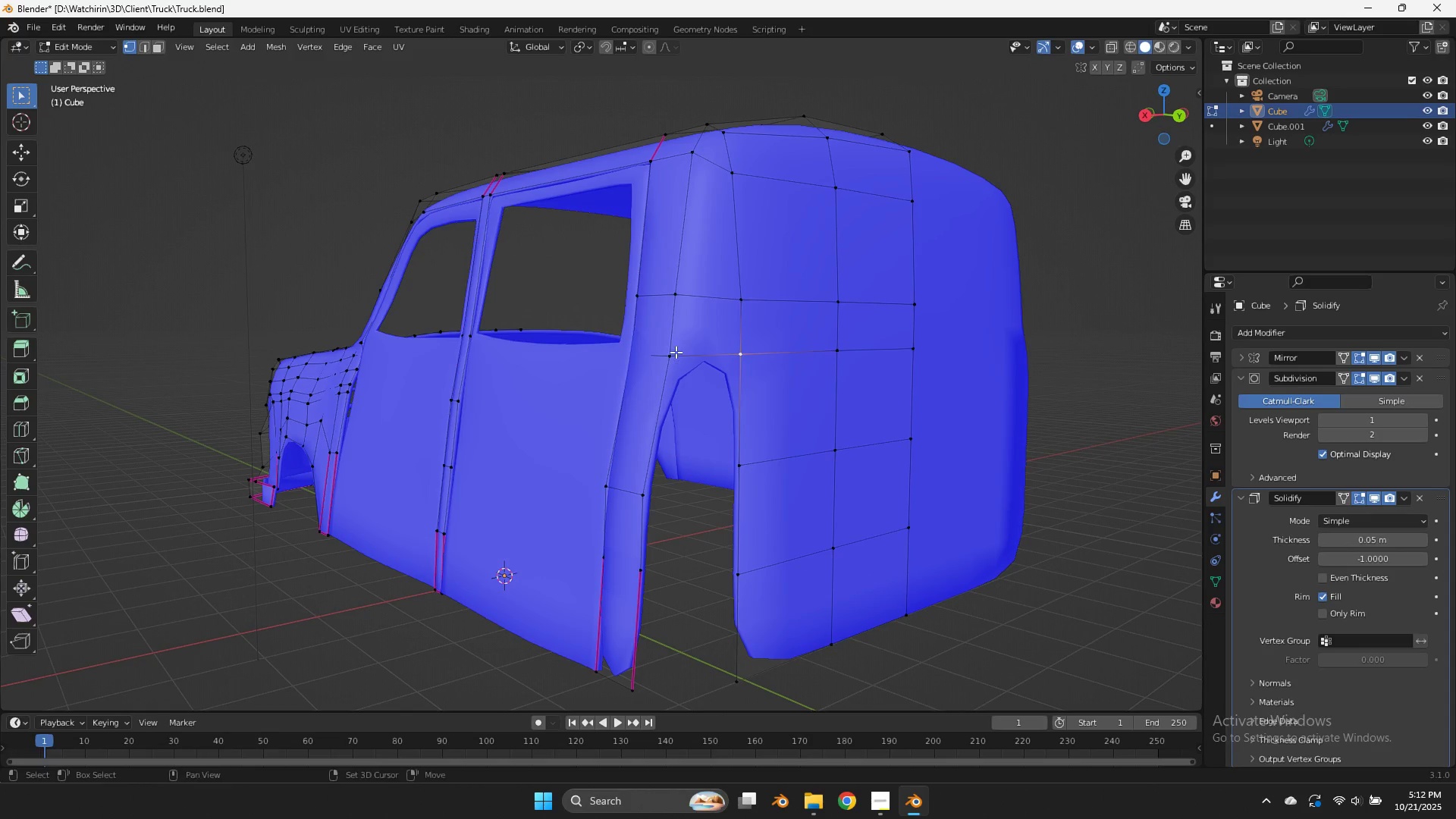 
hold_key(key=ShiftLeft, duration=0.34)
double_click([667, 350])
 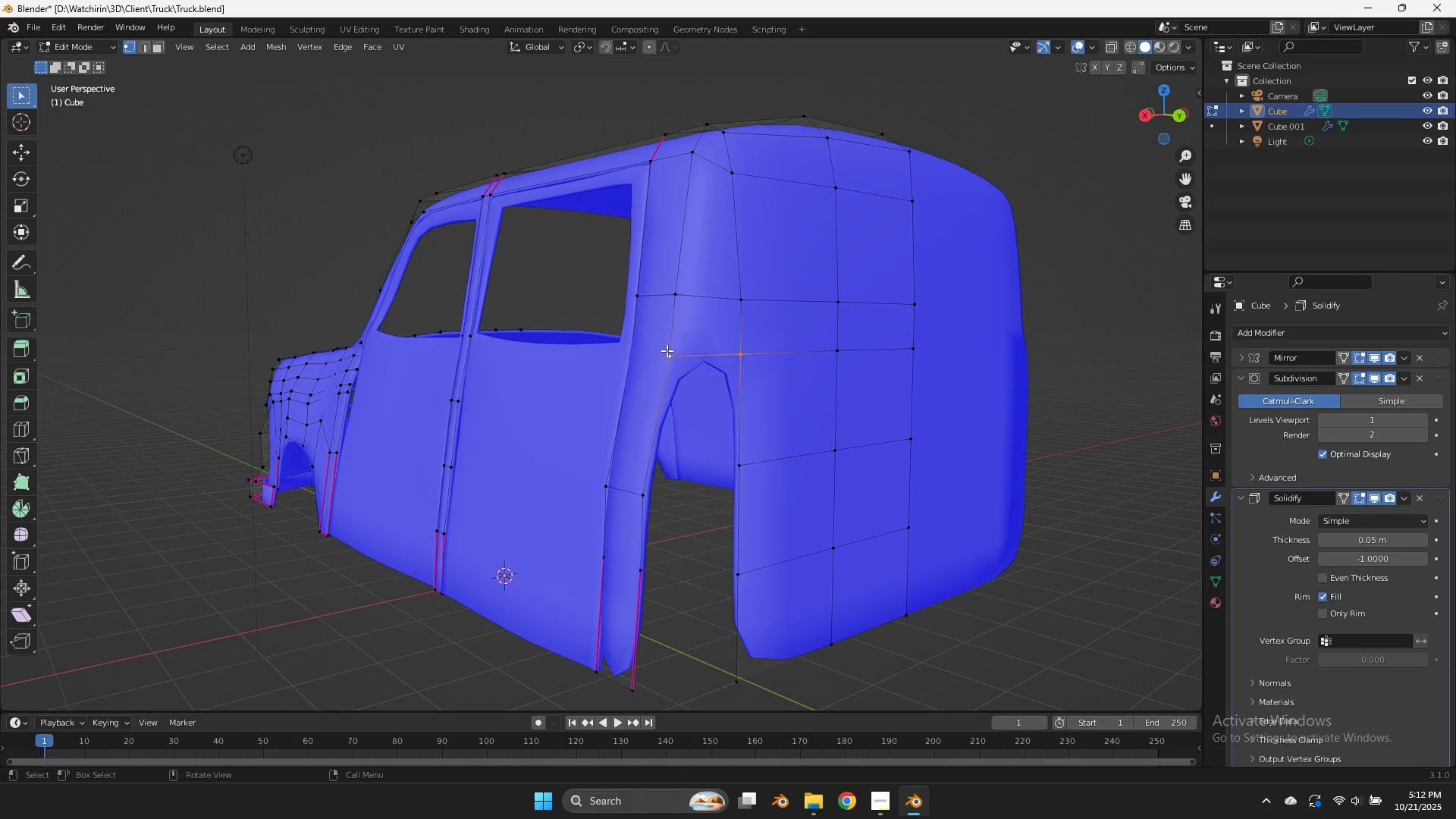 
type(fff)
key(Tab)
 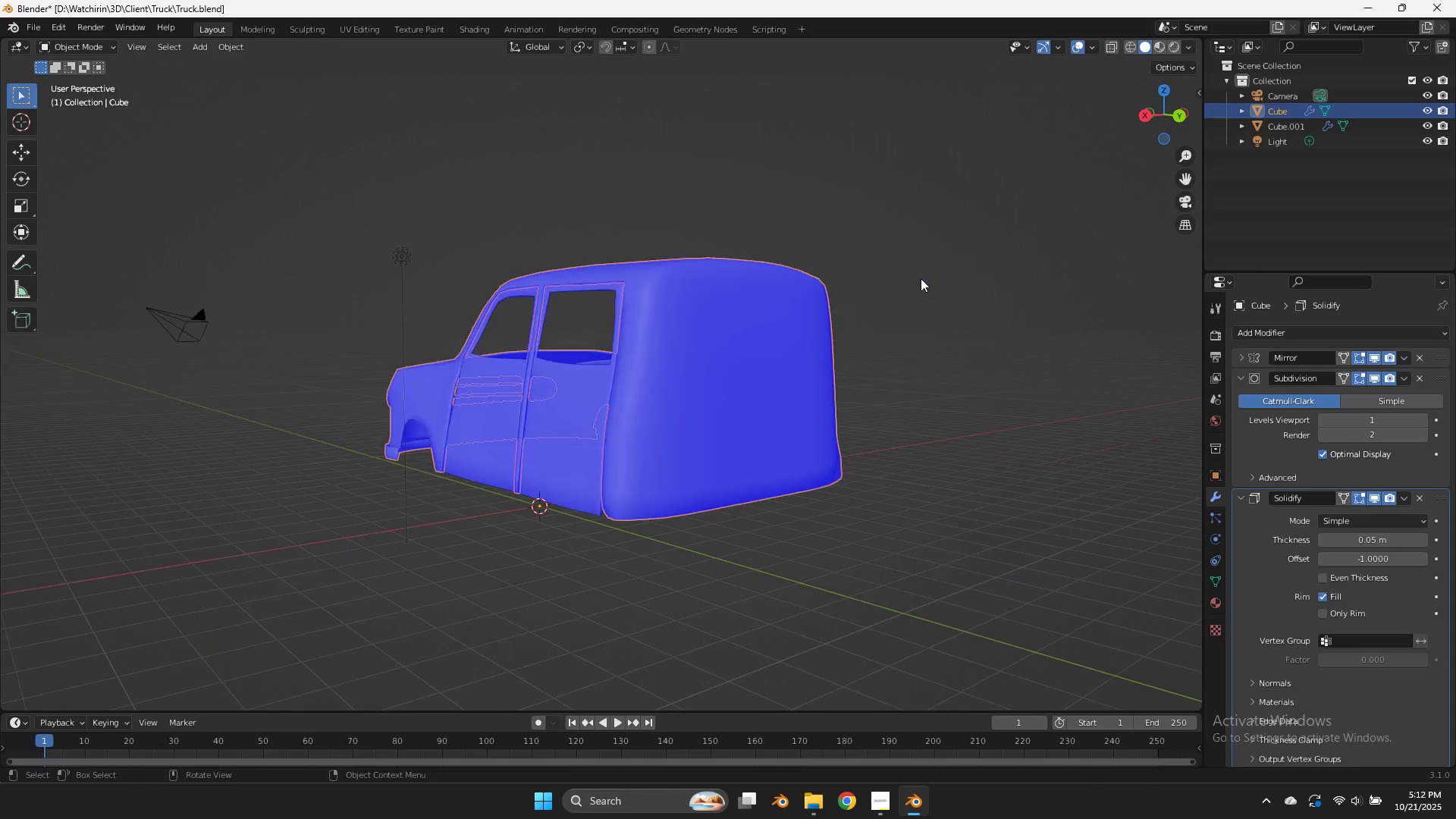 
scroll: coordinate [920, 279], scroll_direction: down, amount: 3.0
 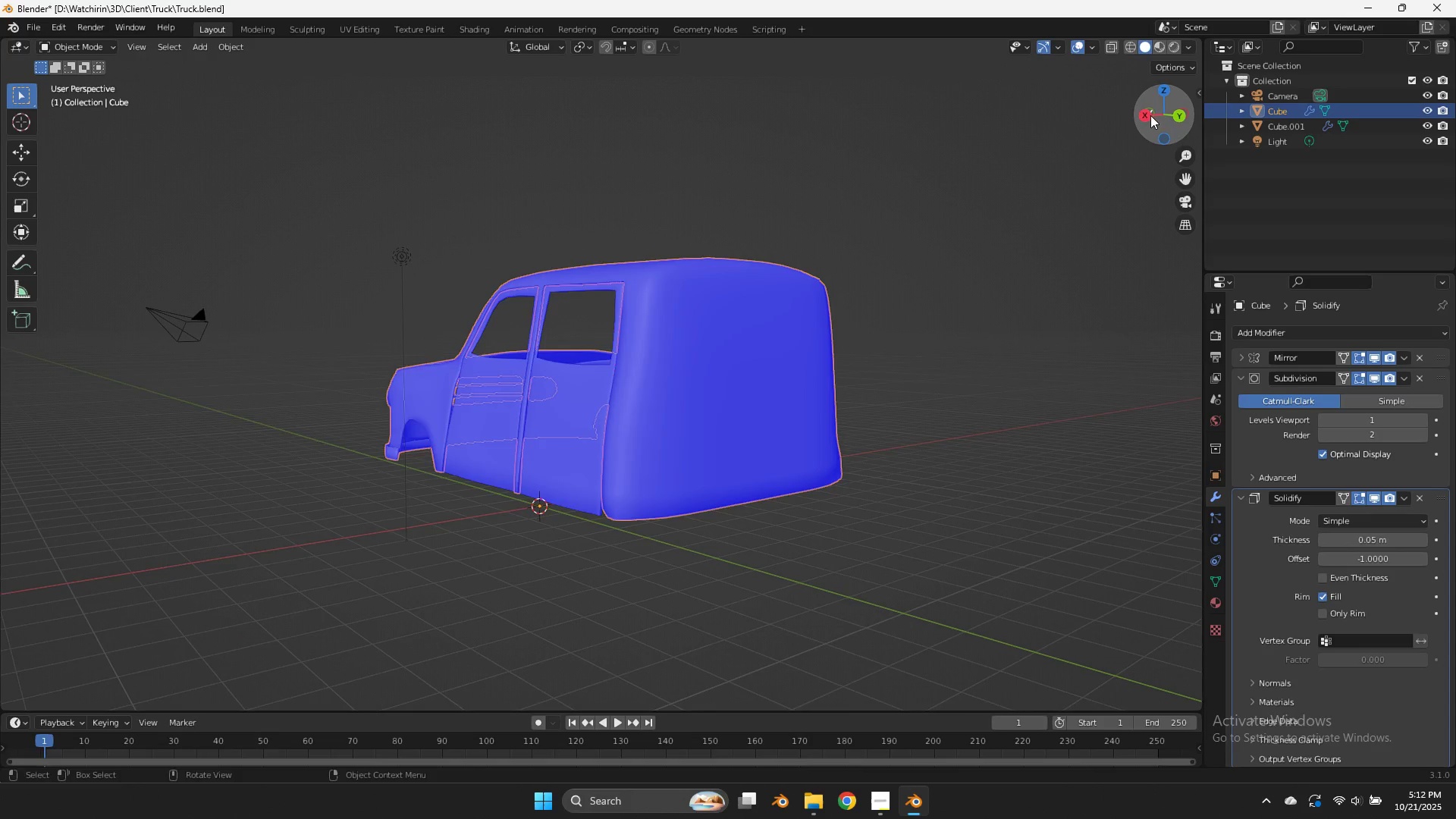 
left_click_drag(start_coordinate=[1155, 116], to_coordinate=[20, 138])
 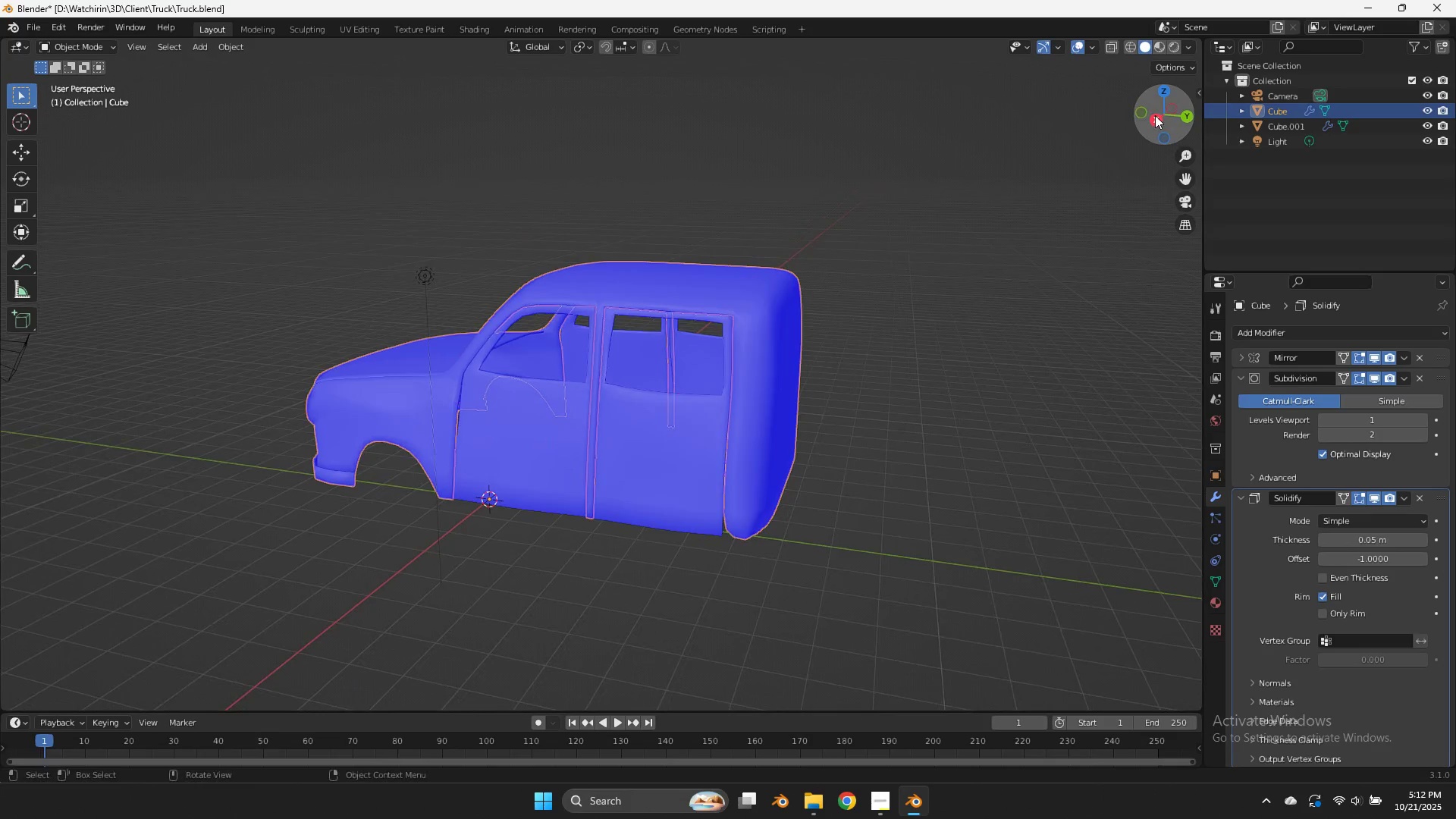 
left_click_drag(start_coordinate=[1159, 114], to_coordinate=[33, 77])
 